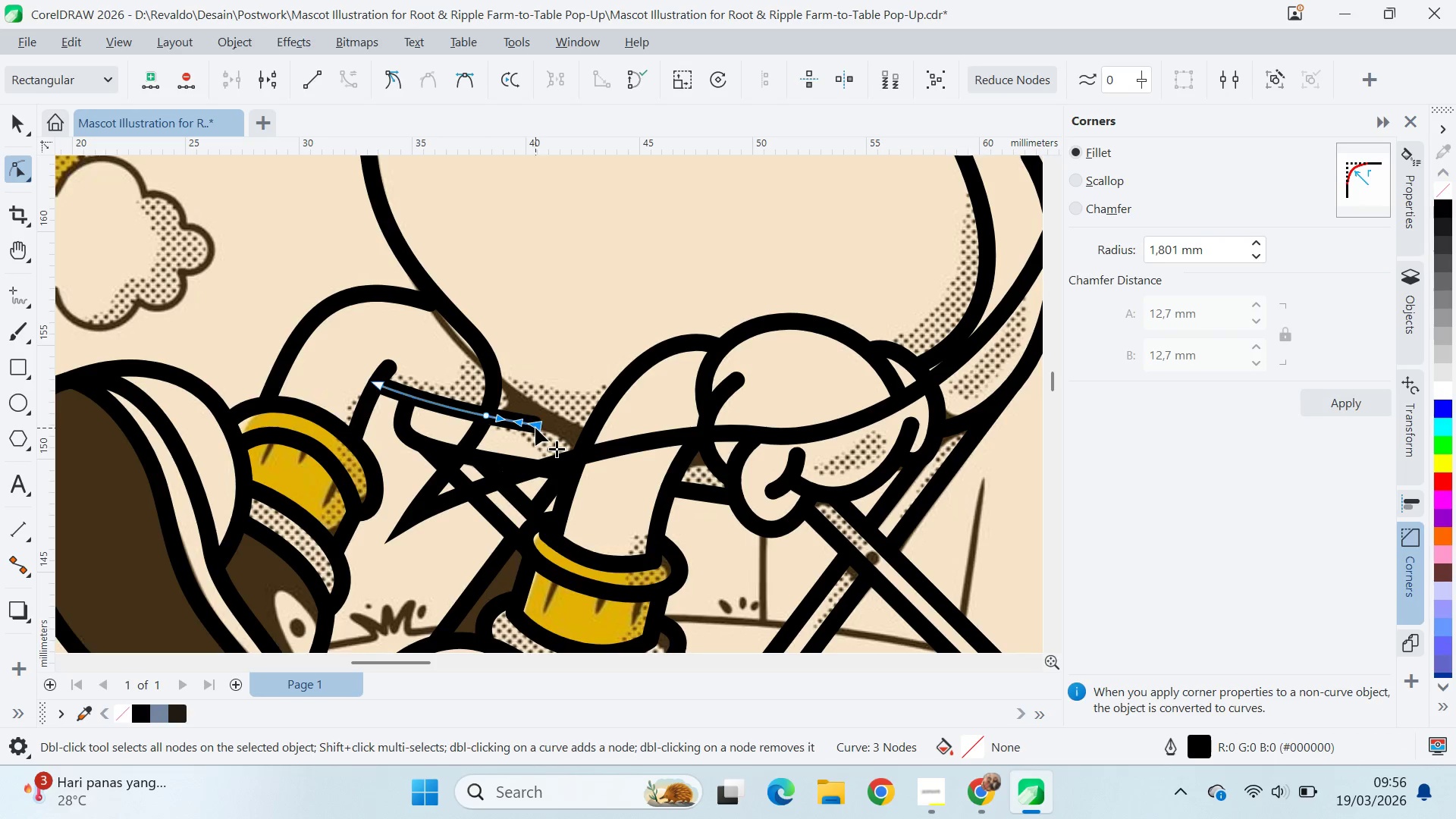 
double_click([535, 428])
 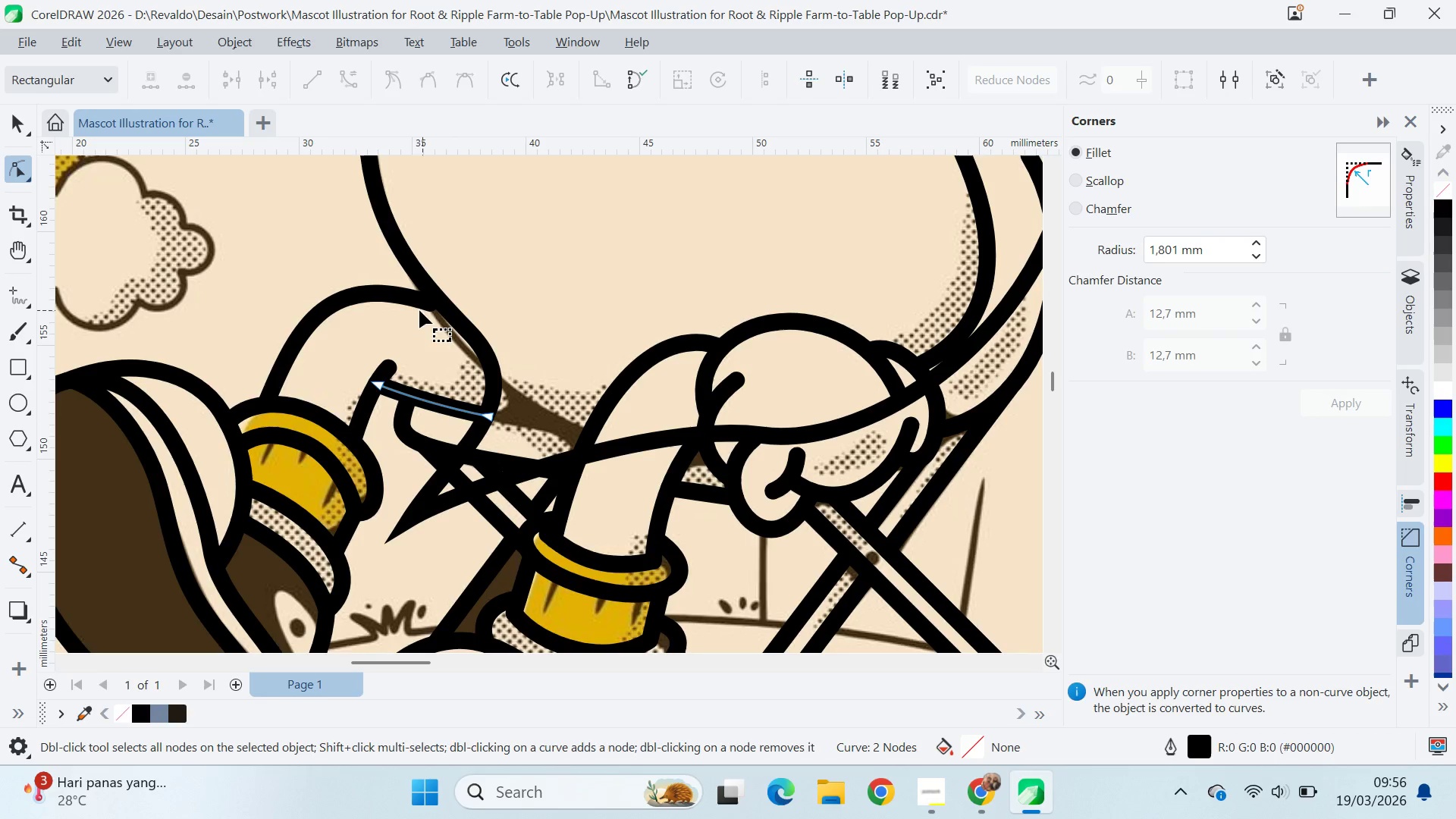 
left_click([414, 305])
 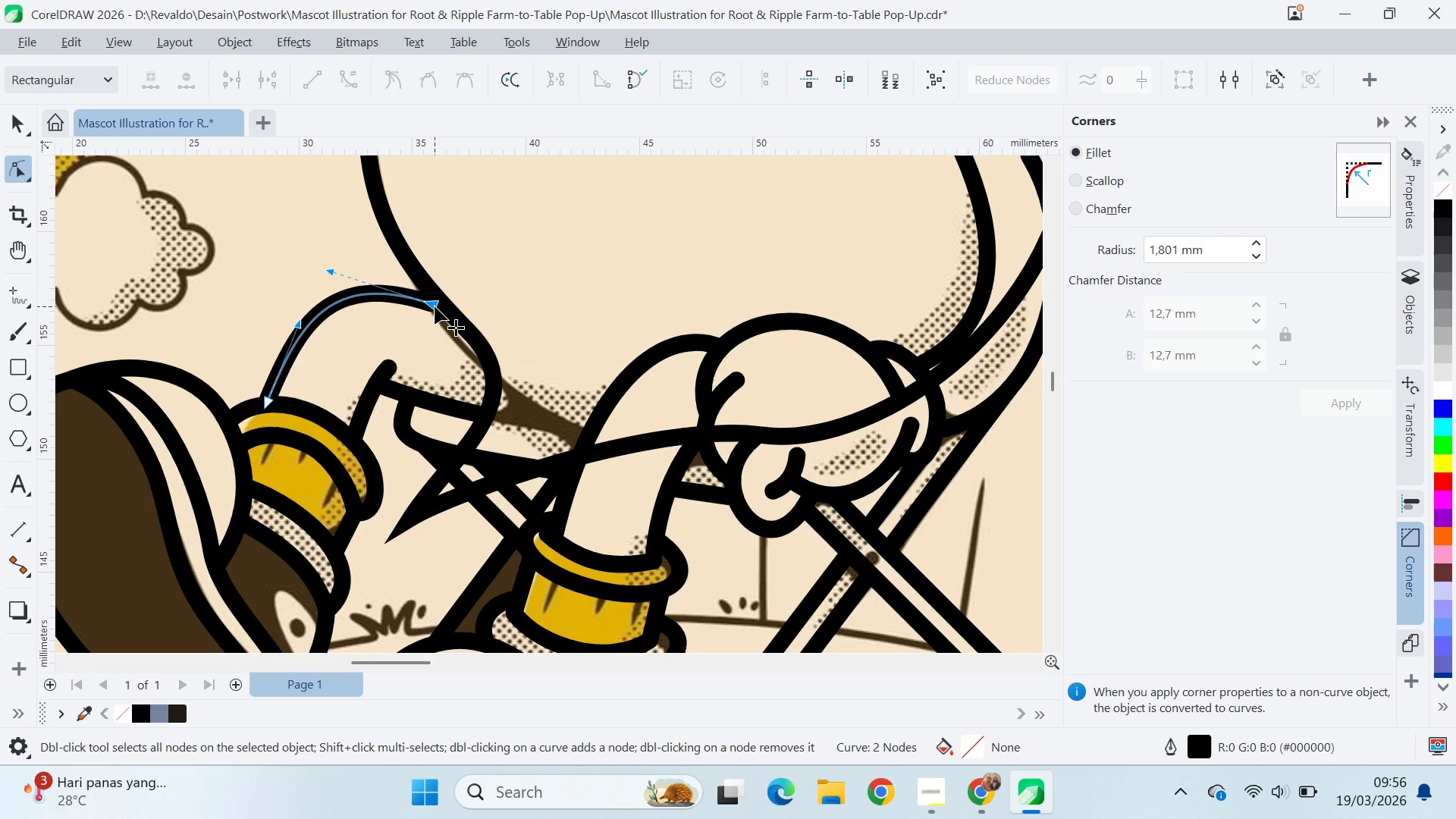 
left_click_drag(start_coordinate=[435, 306], to_coordinate=[449, 312])
 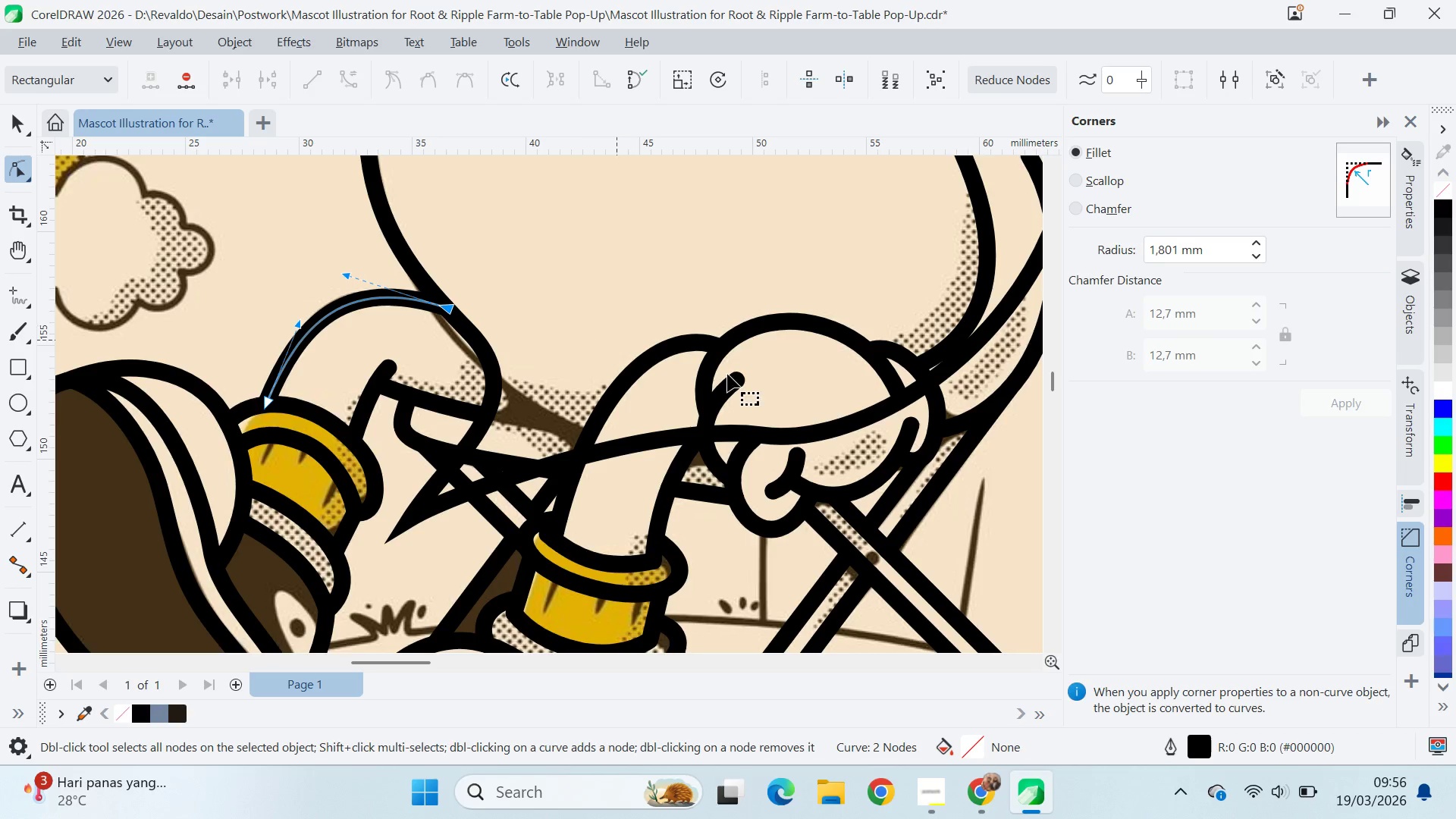 
type(qva)
 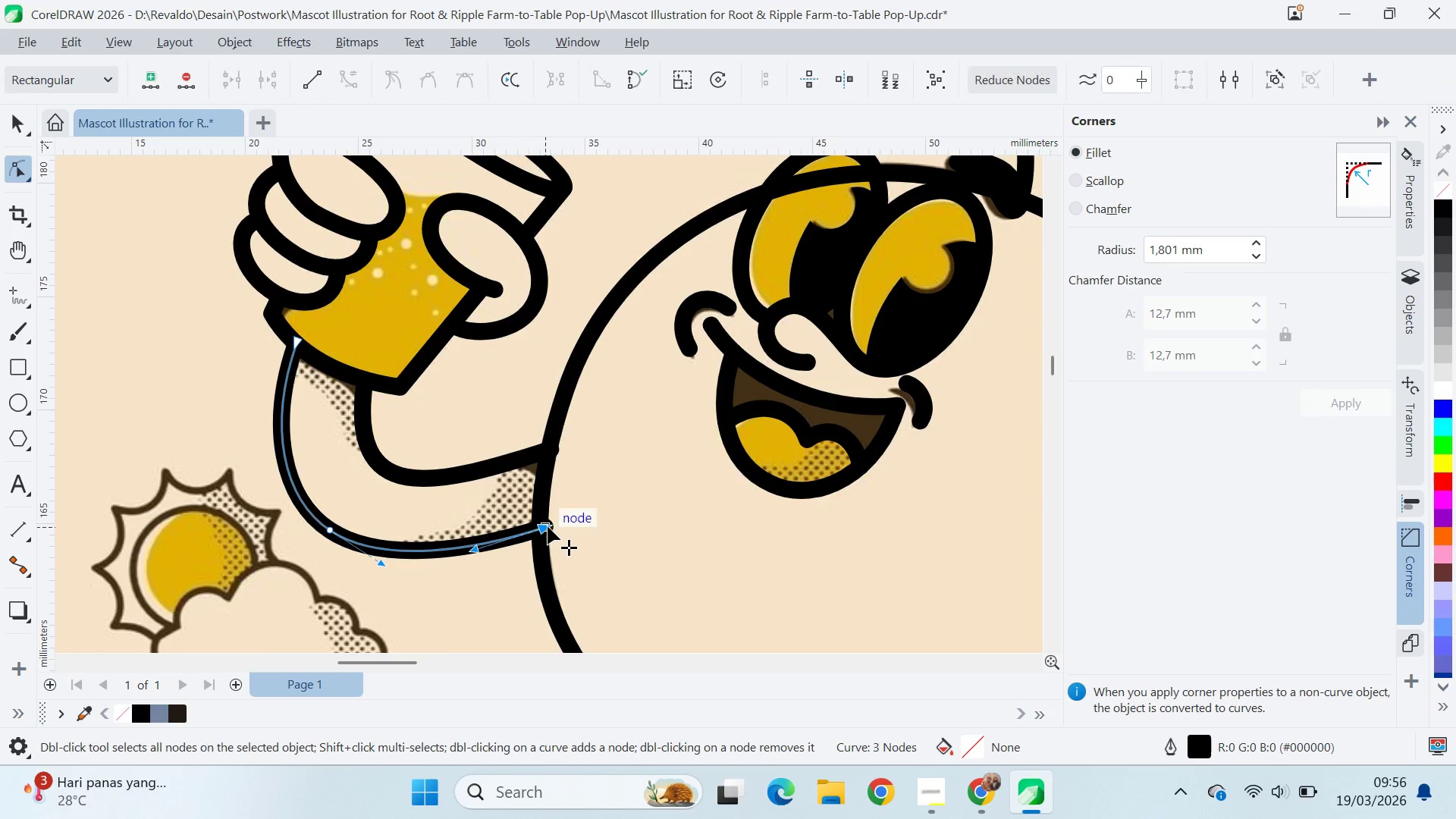 
left_click_drag(start_coordinate=[816, 388], to_coordinate=[522, 604])
 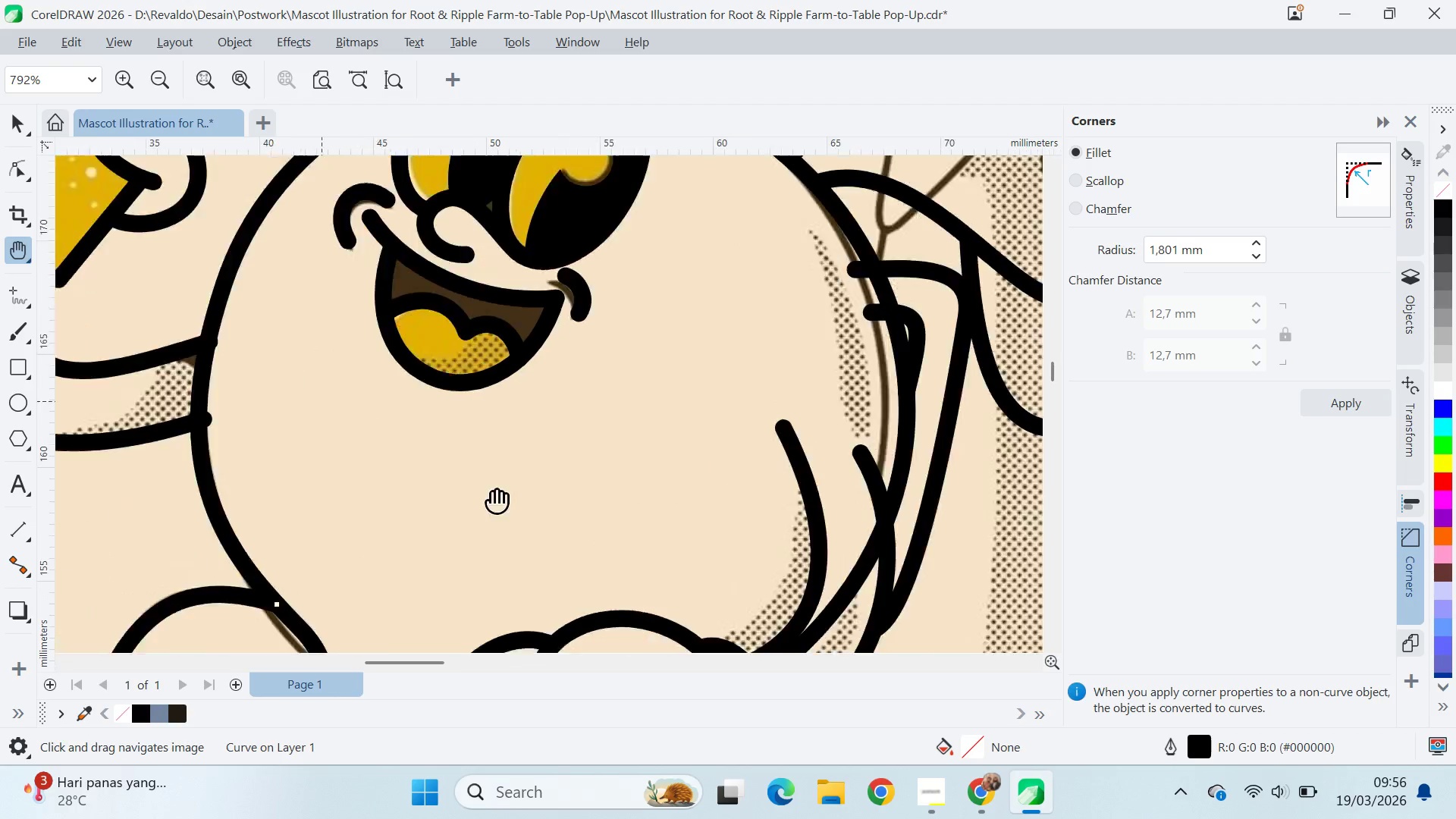 
left_click_drag(start_coordinate=[284, 375], to_coordinate=[751, 563])
 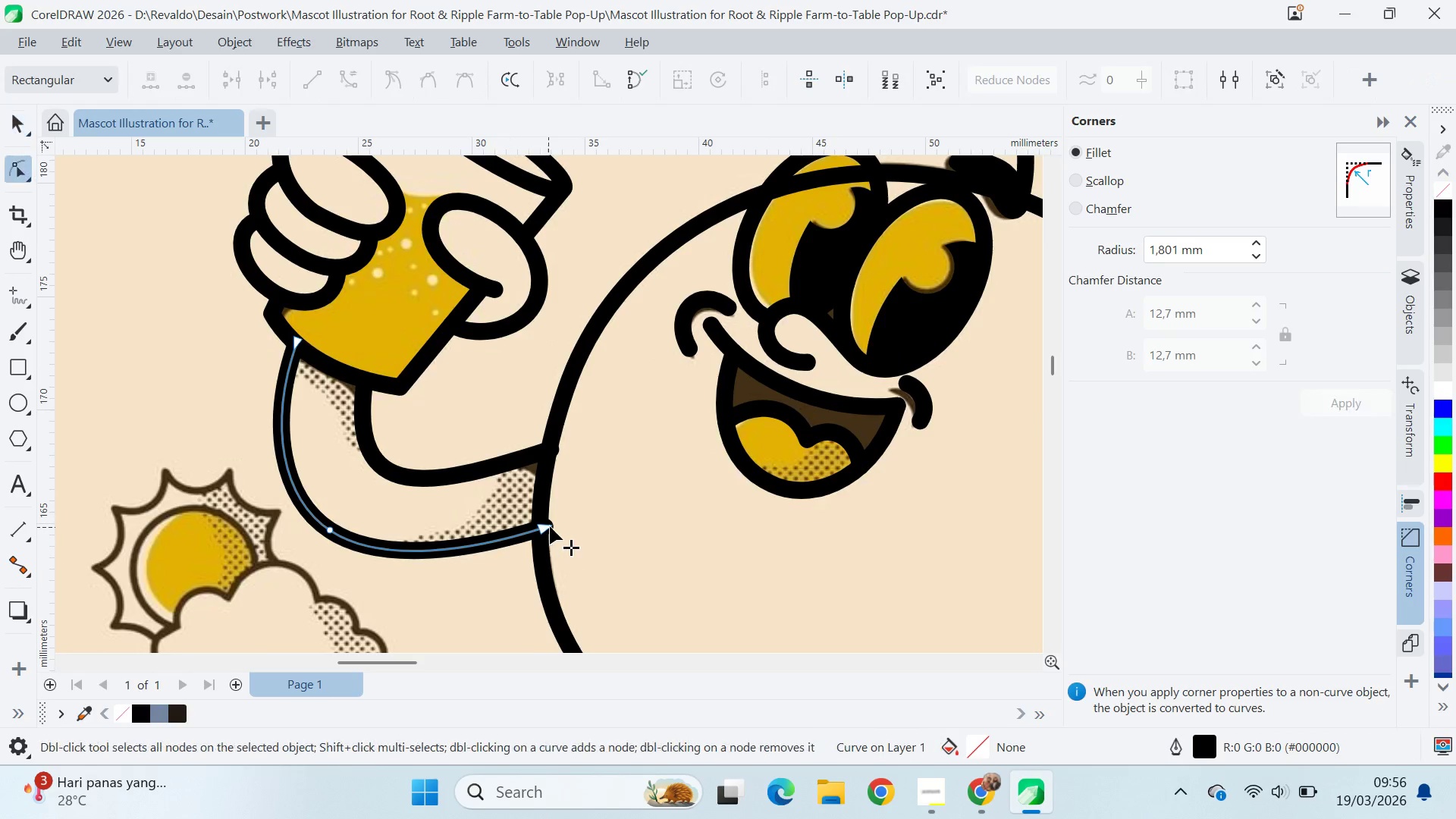 
left_click_drag(start_coordinate=[550, 526], to_coordinate=[543, 528])
 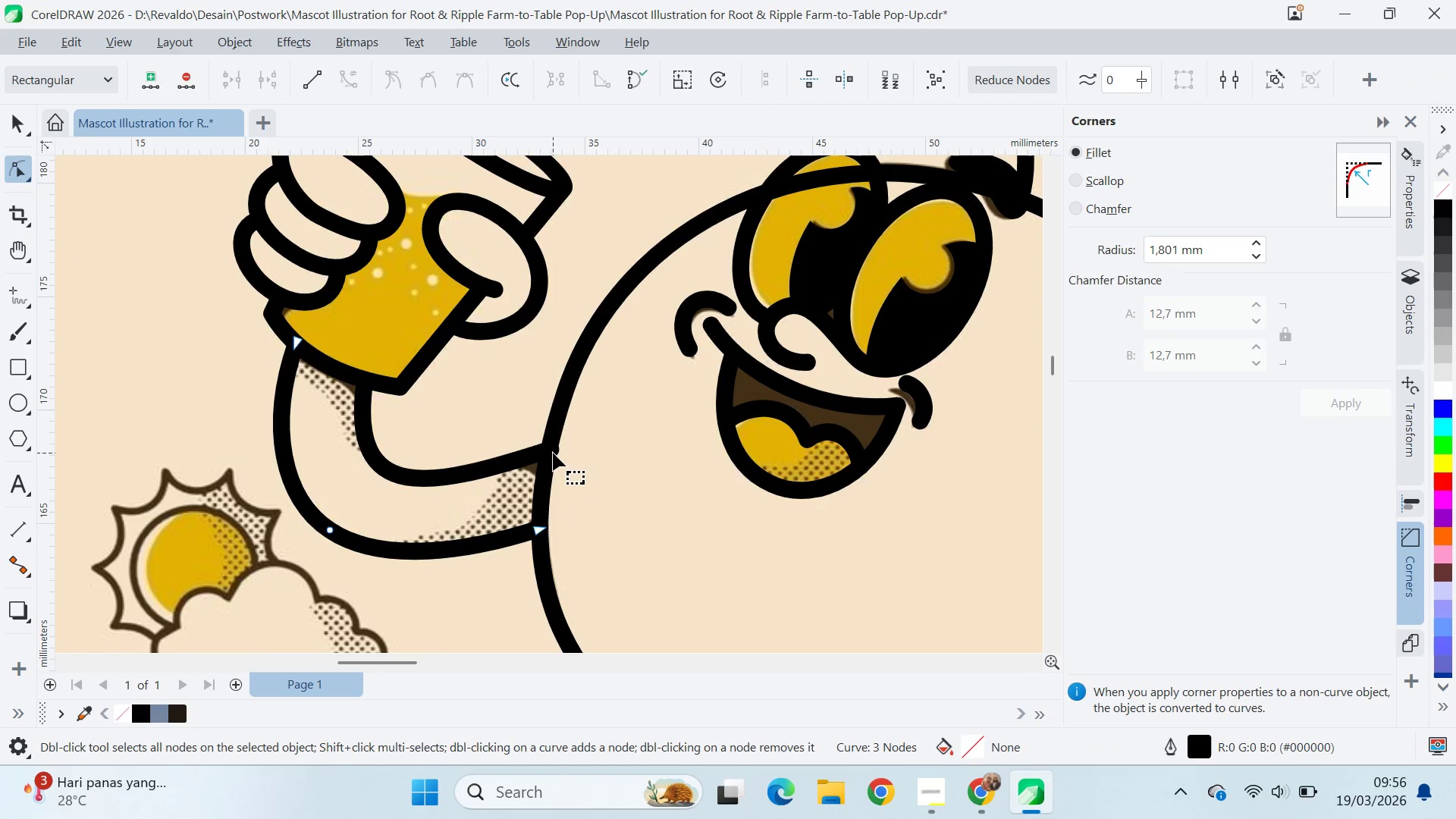 
left_click([553, 453])
 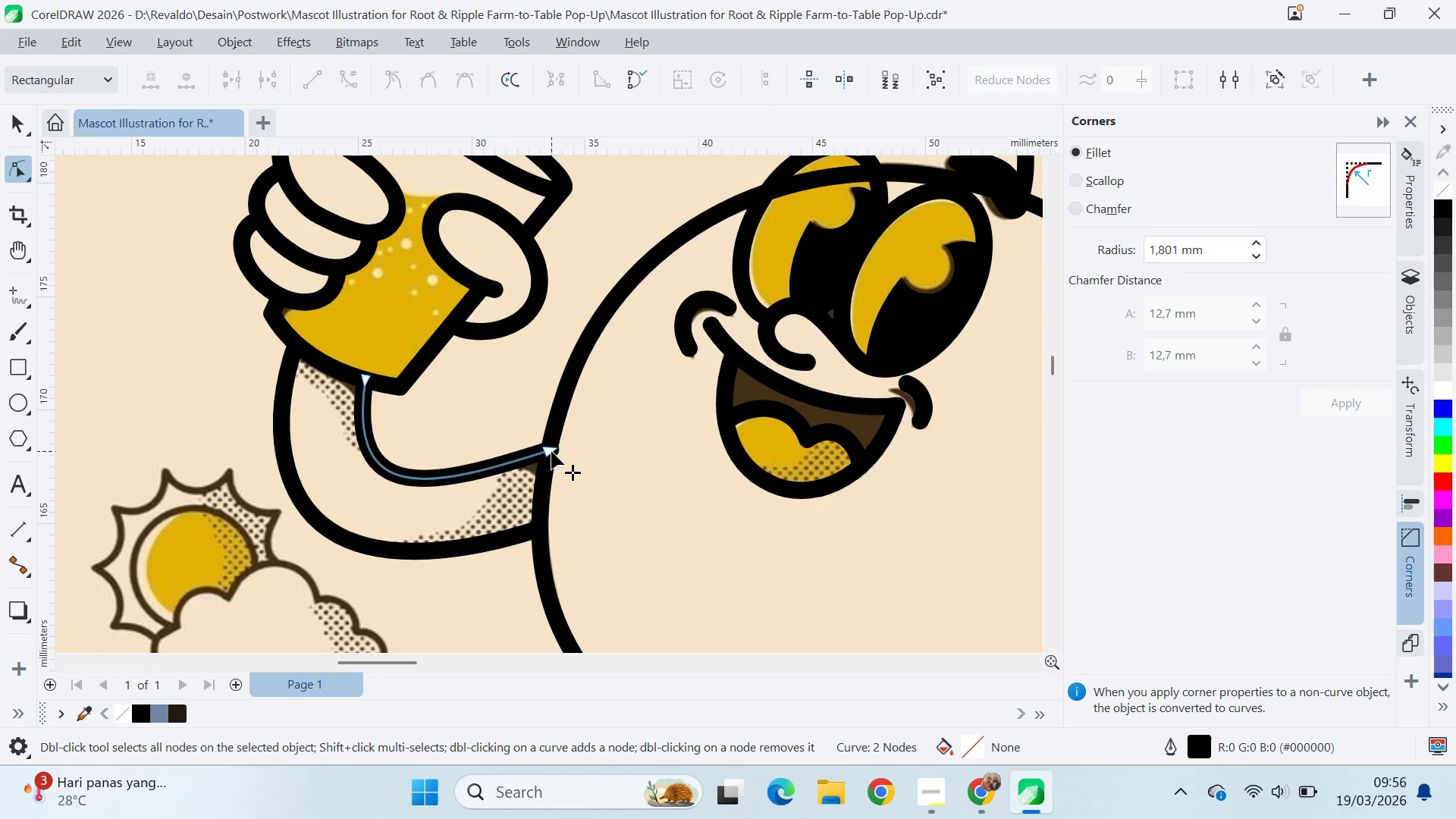 
left_click_drag(start_coordinate=[551, 450], to_coordinate=[547, 451])
 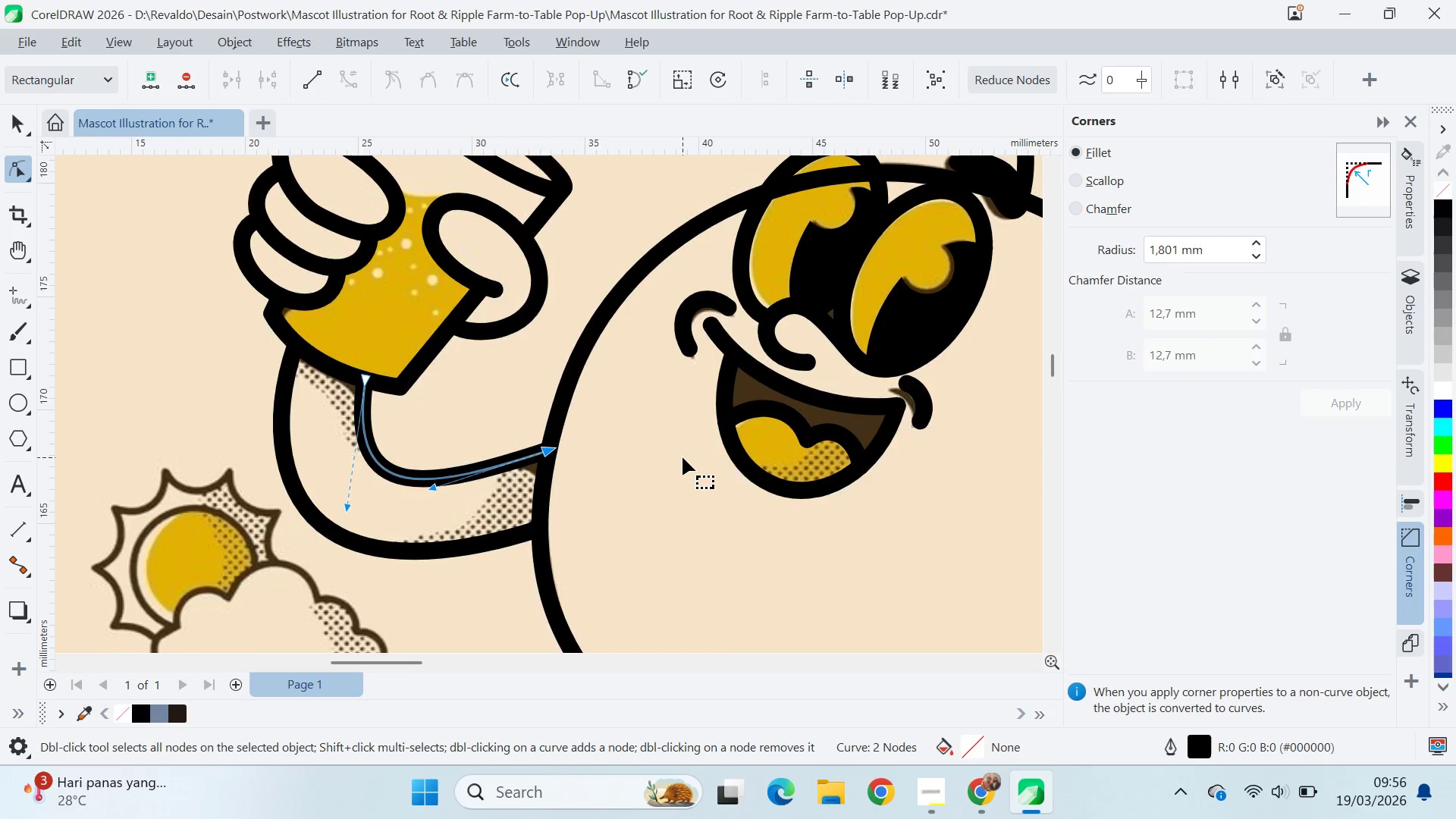 
key(Q)
 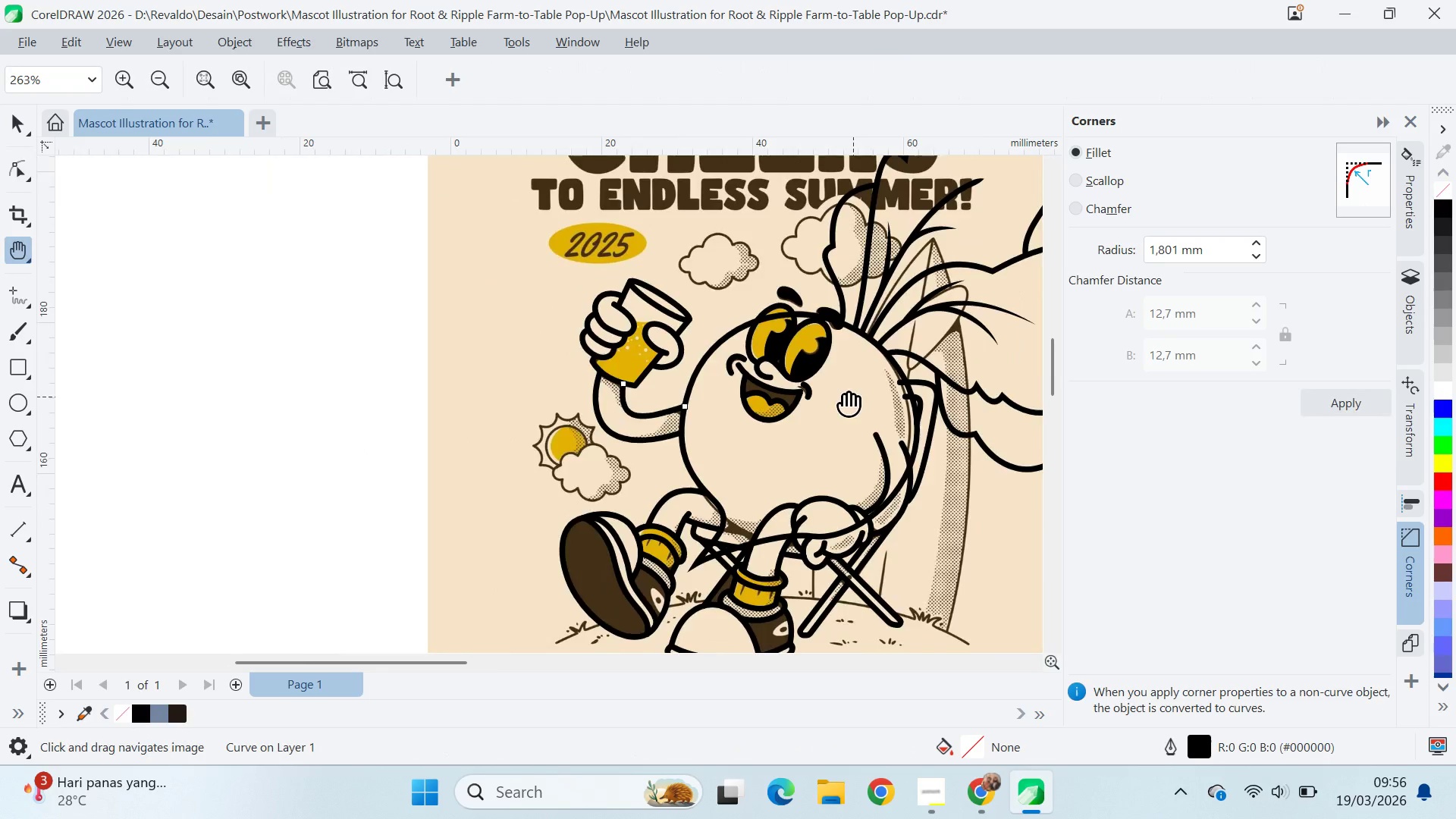 
scroll: coordinate [803, 394], scroll_direction: down, amount: 8.0
 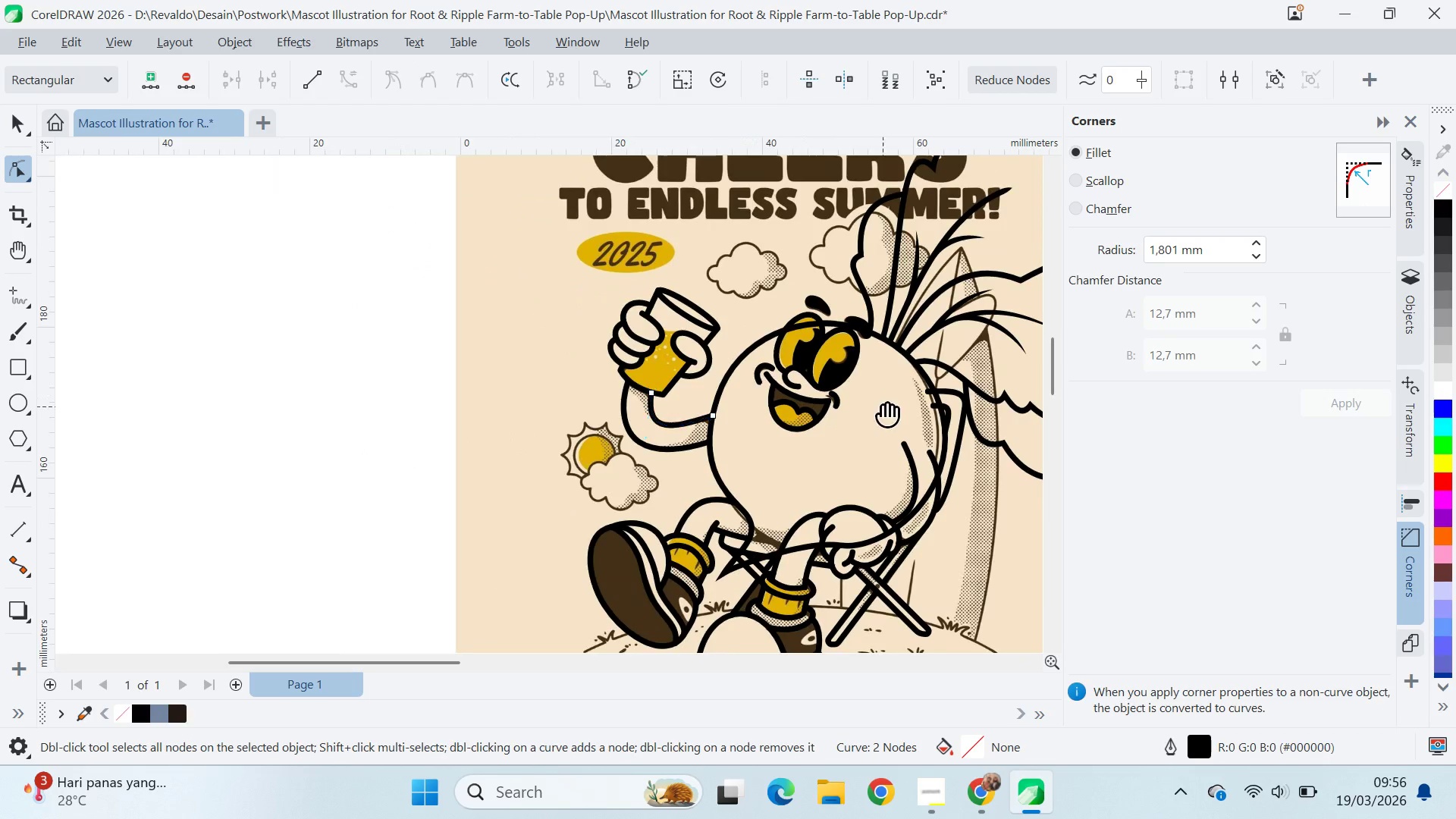 
left_click_drag(start_coordinate=[881, 406], to_coordinate=[544, 361])
 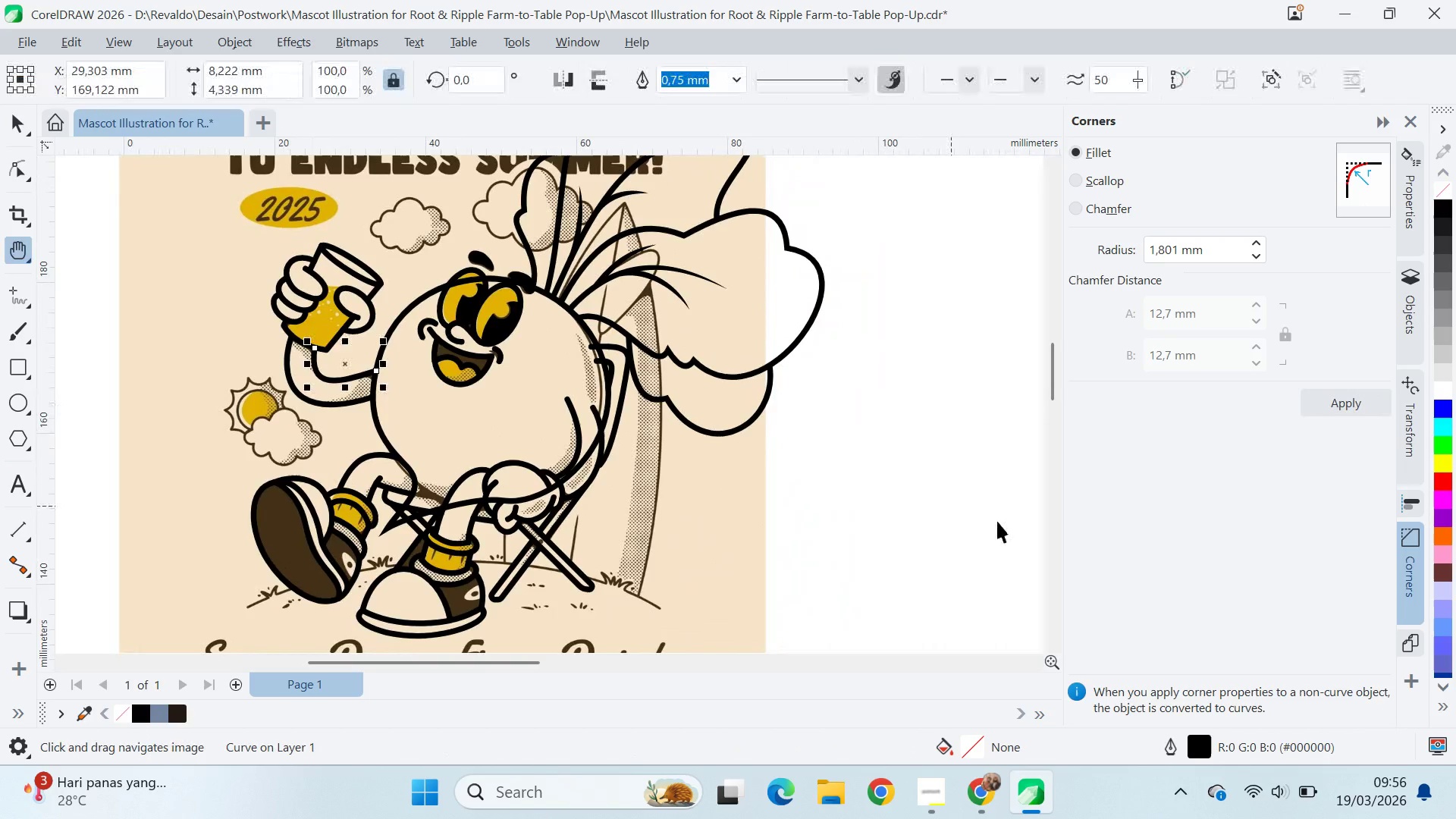 
type(vqva)
 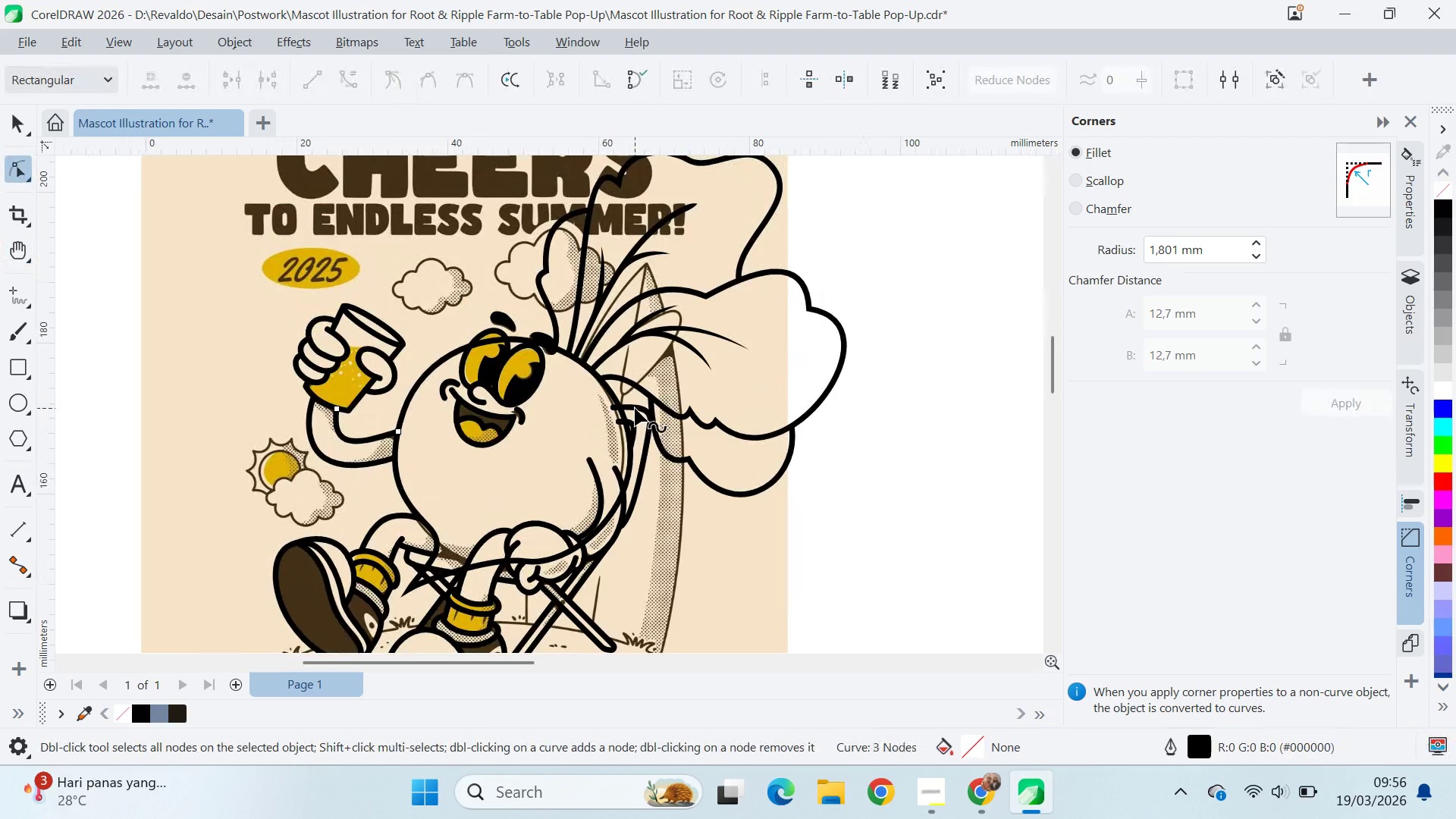 
left_click_drag(start_coordinate=[862, 485], to_coordinate=[884, 545])
 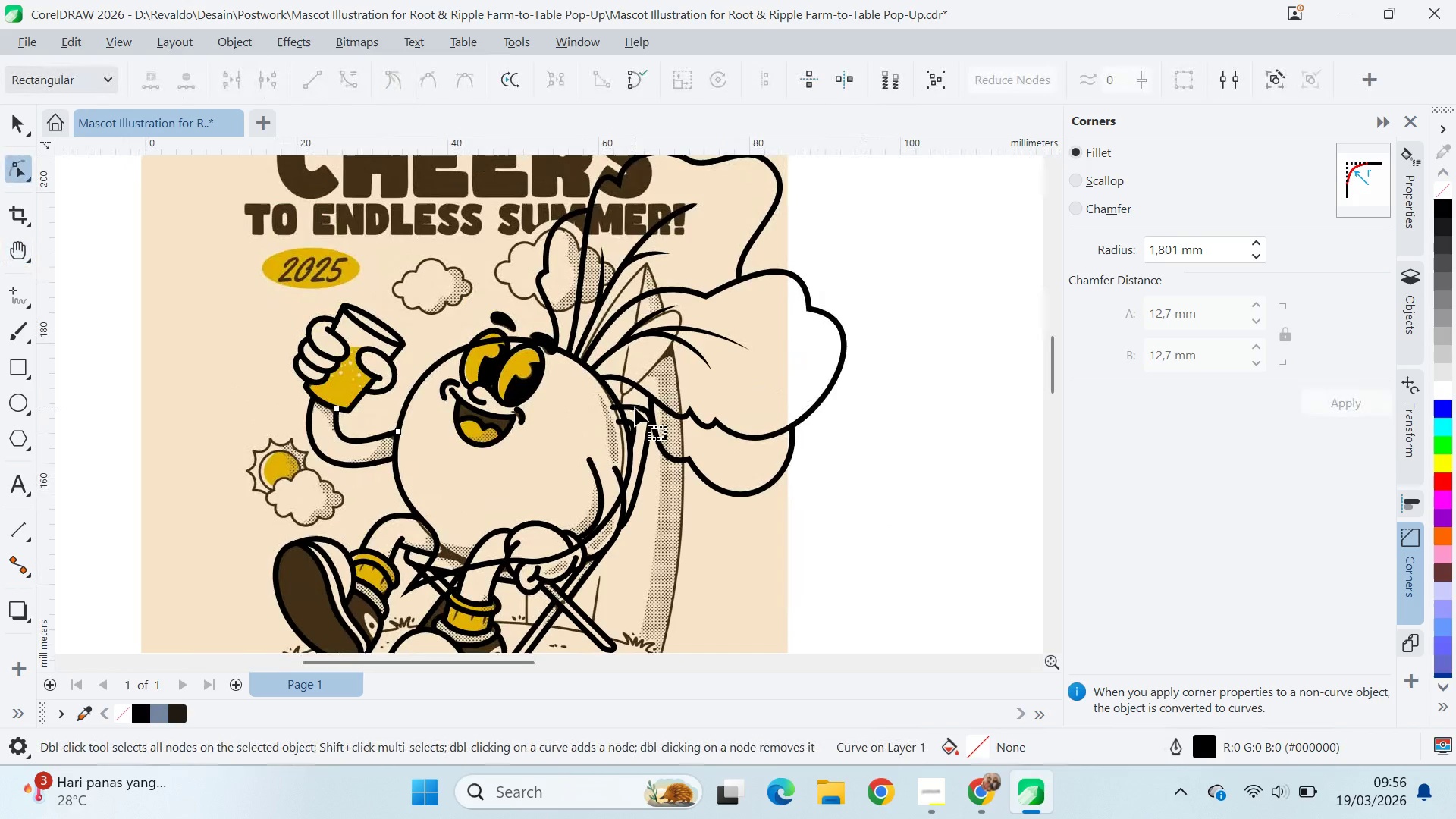 
left_click([635, 408])
 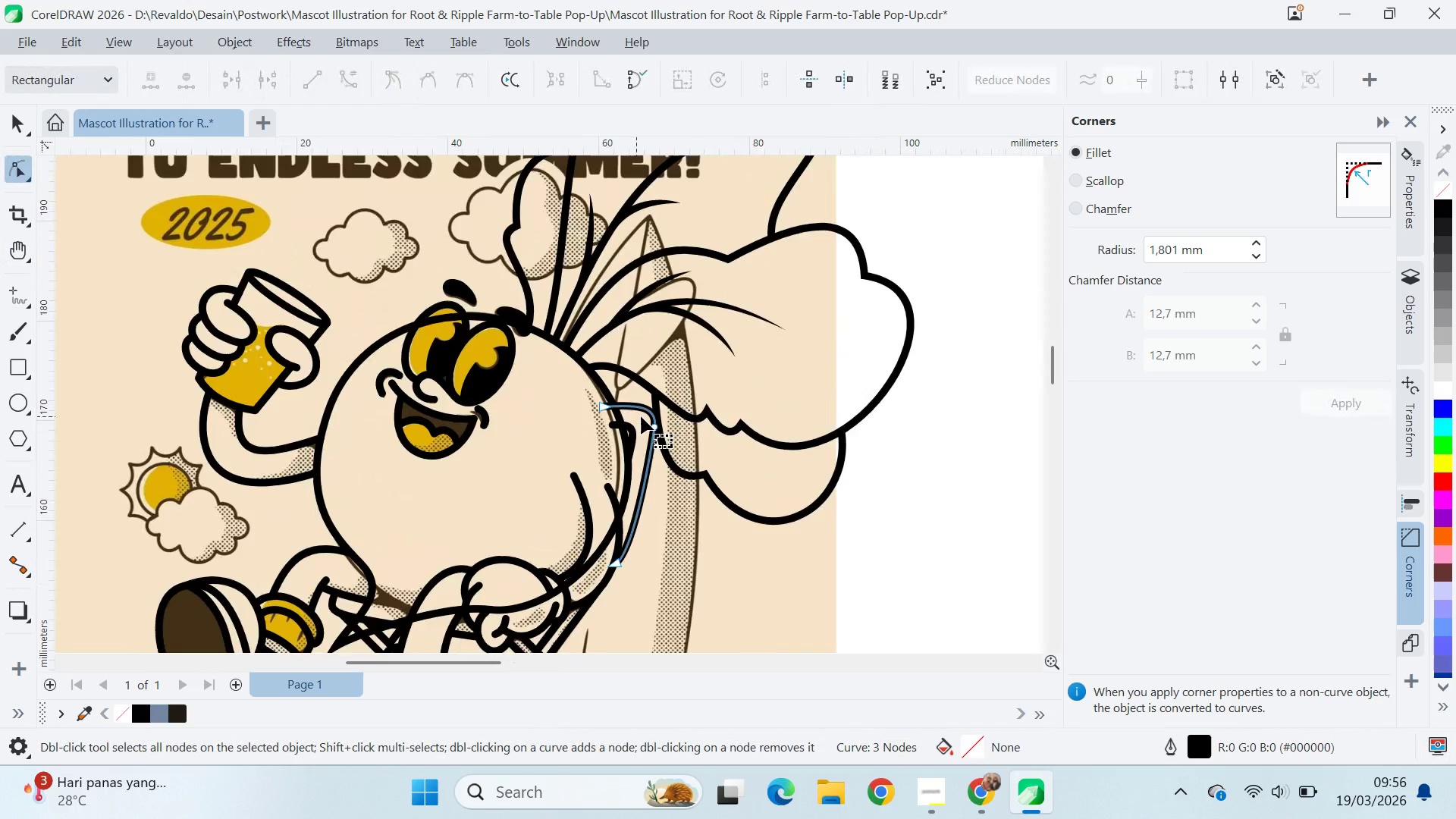 
scroll: coordinate [642, 416], scroll_direction: up, amount: 8.0
 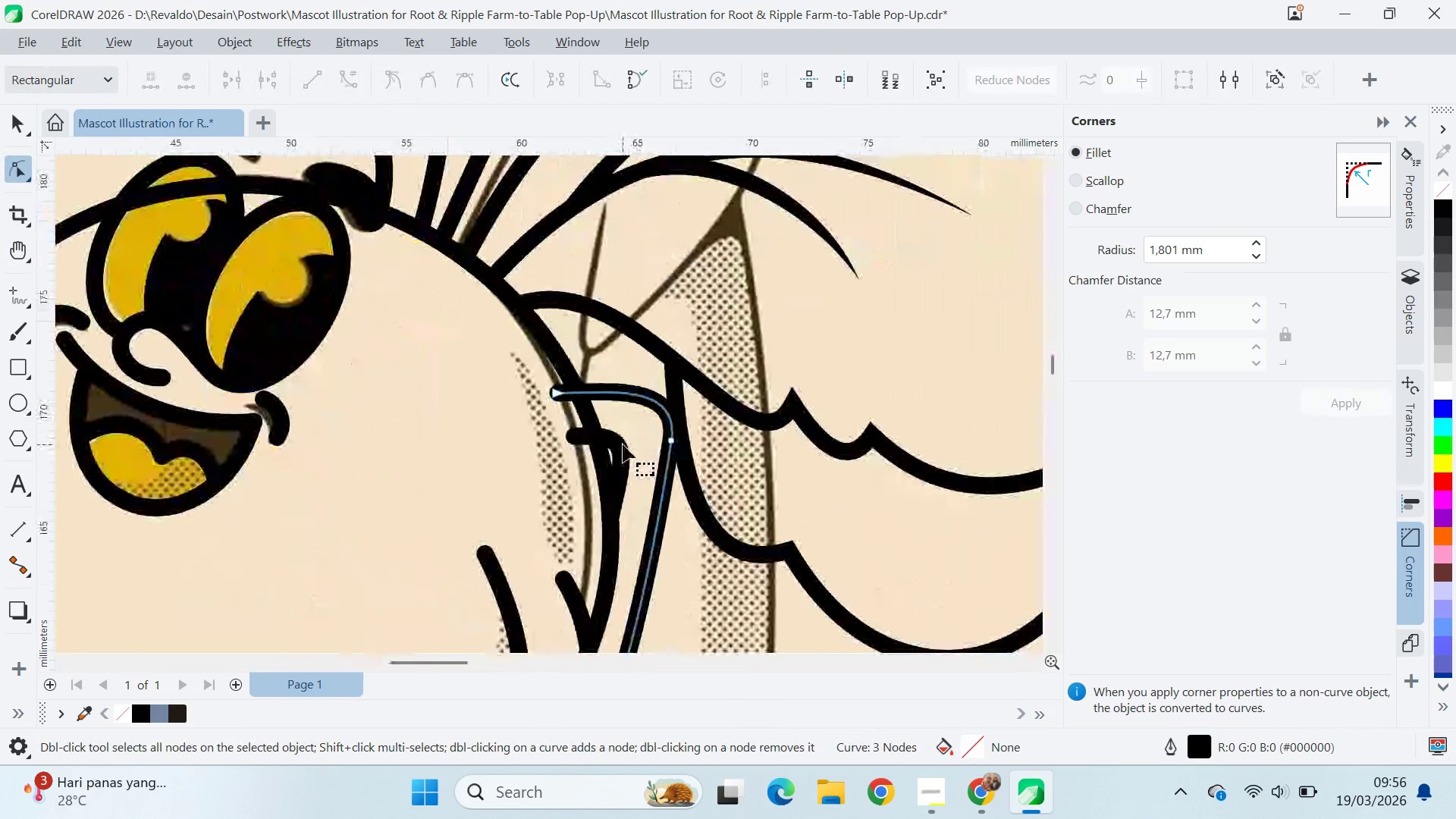 
left_click([623, 444])
 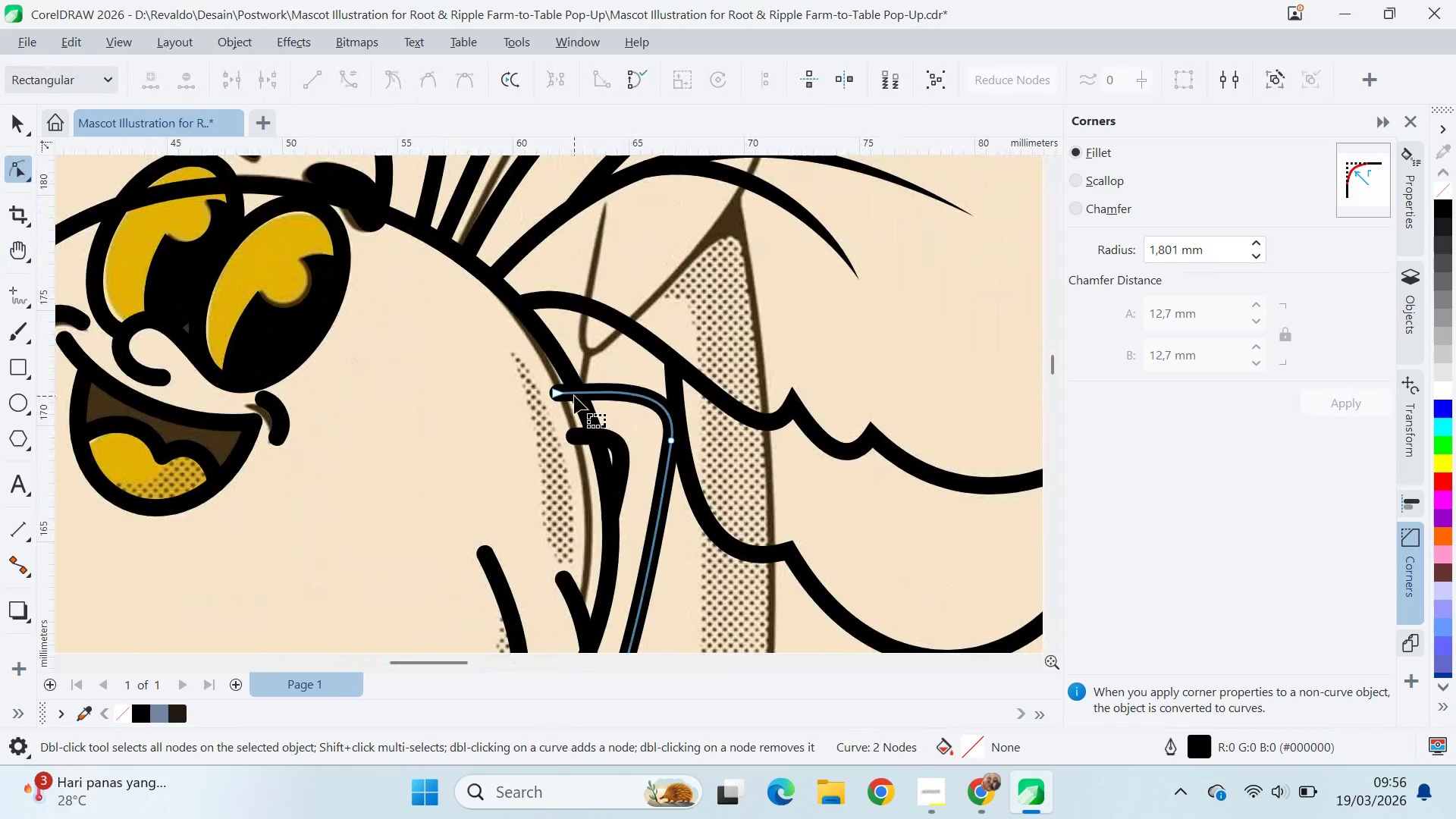 
left_click([557, 394])
 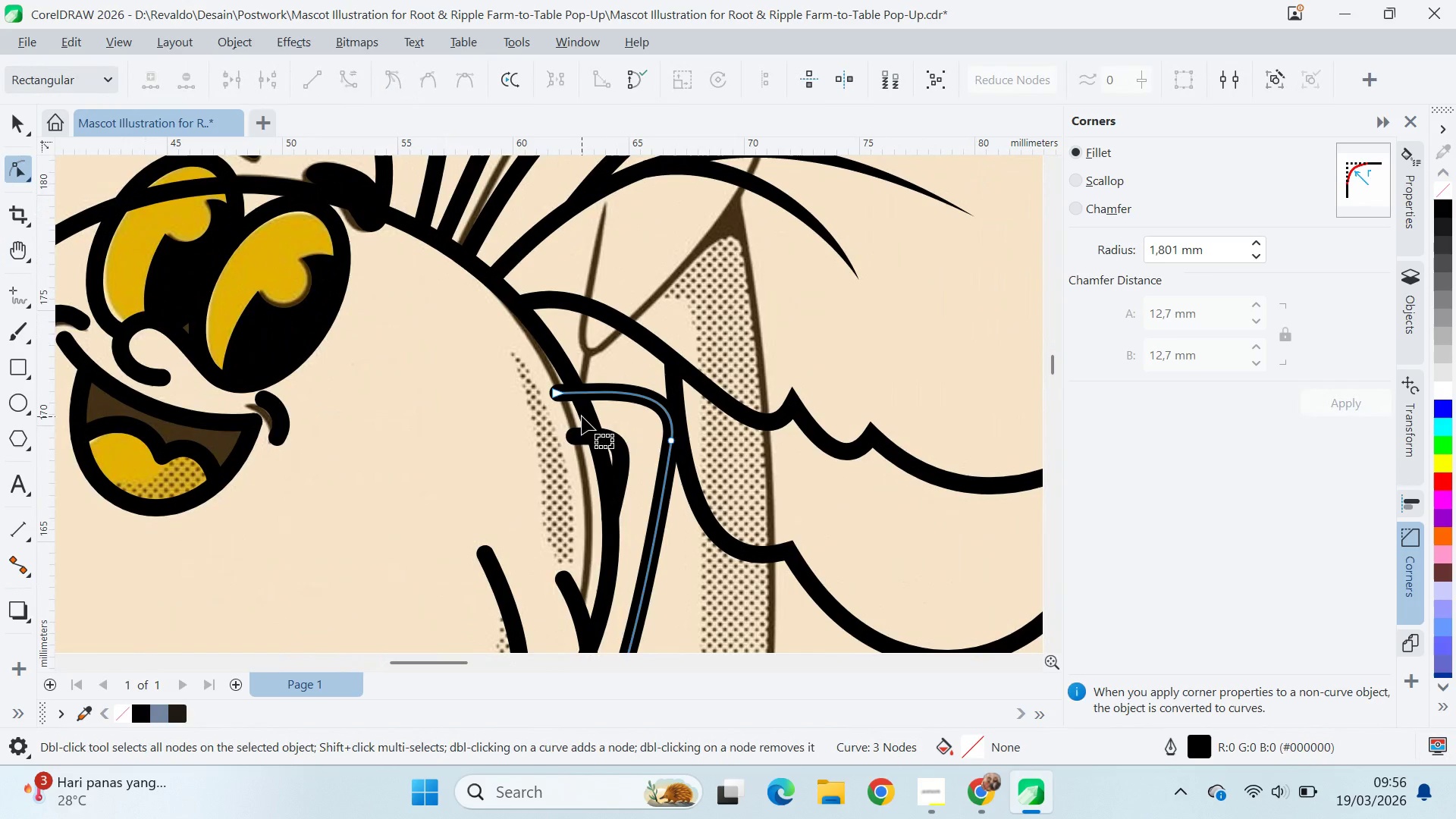 
type(qa)
 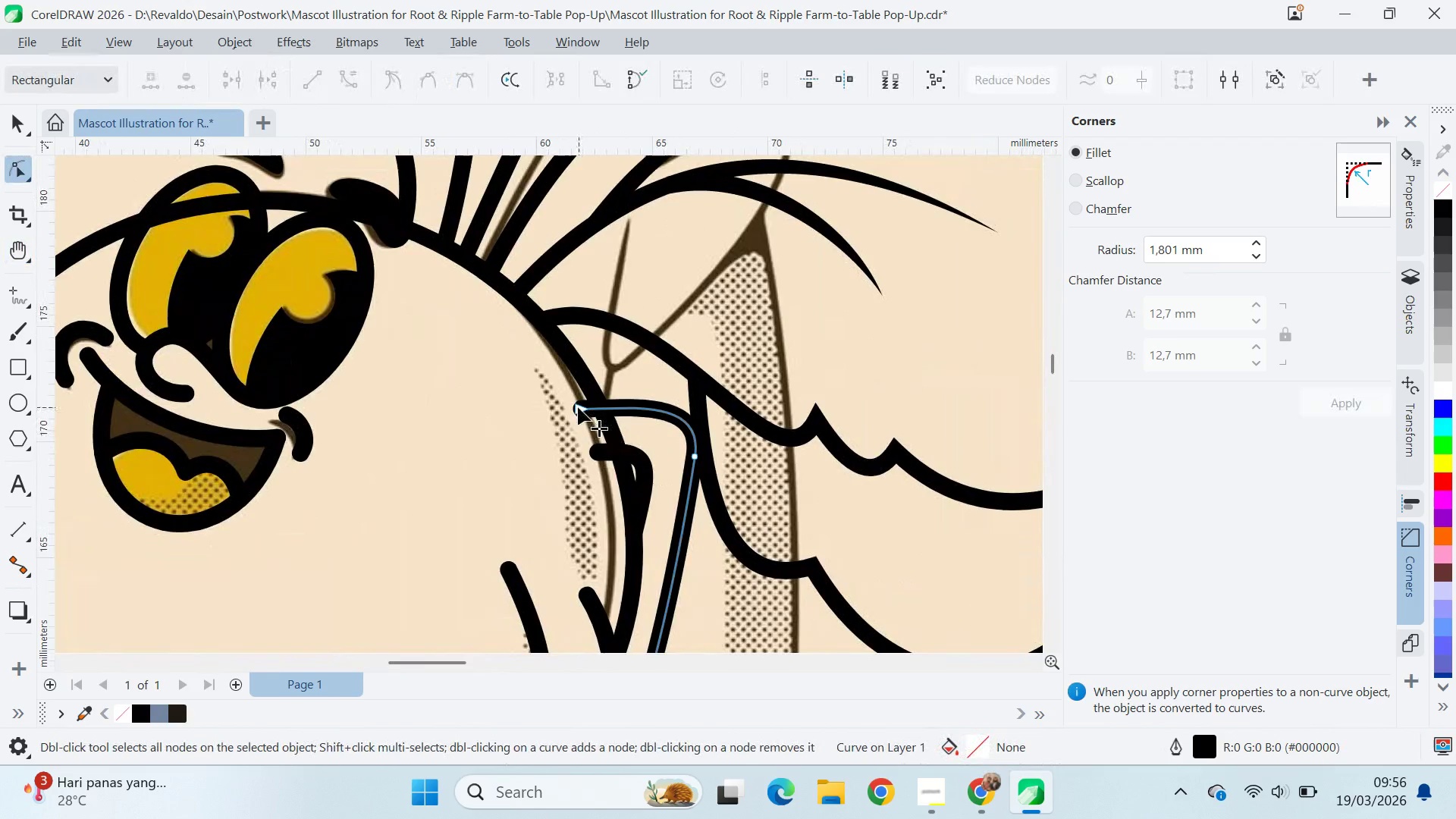 
left_click_drag(start_coordinate=[595, 426], to_coordinate=[908, 561])
 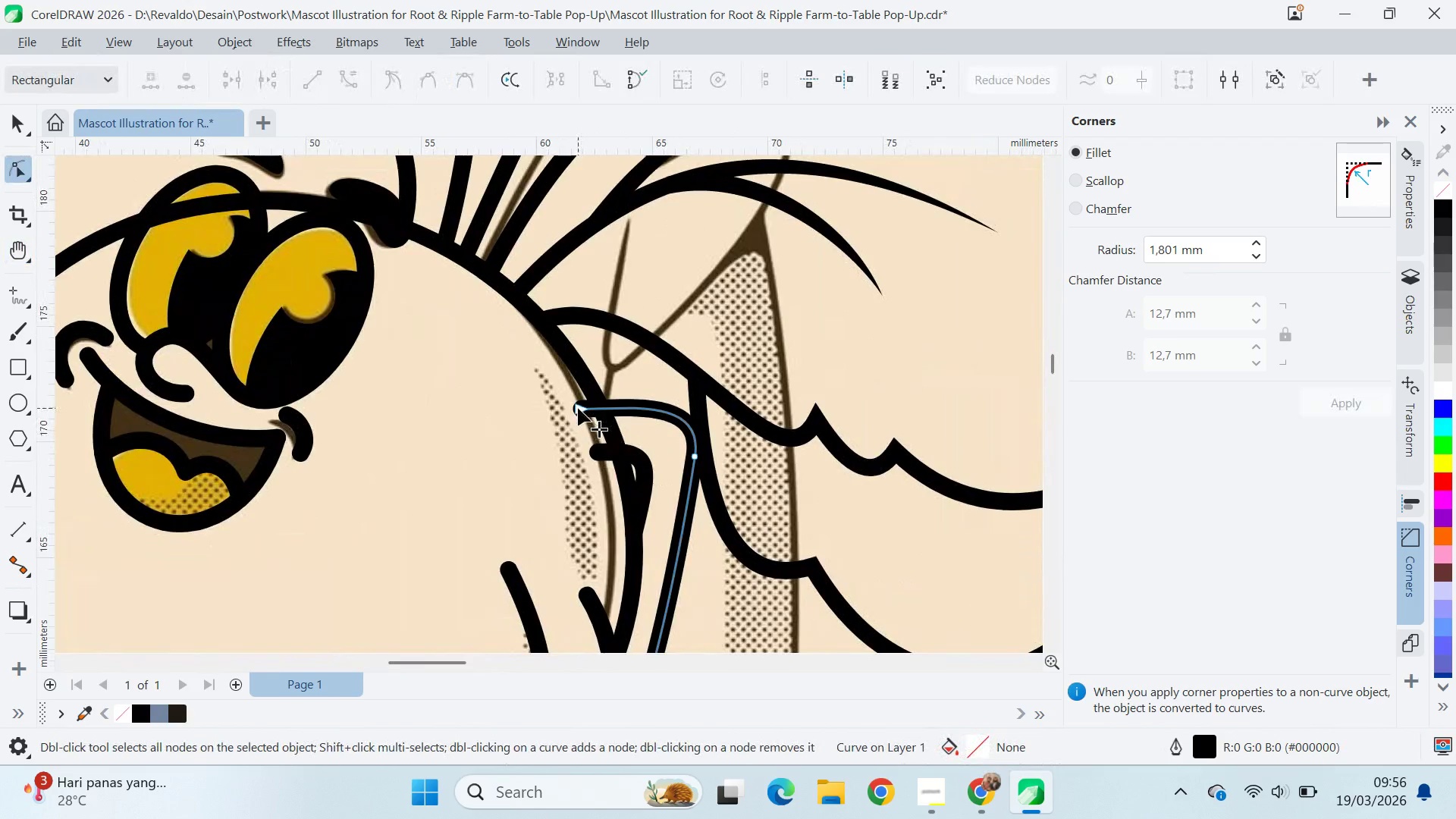 
left_click_drag(start_coordinate=[578, 408], to_coordinate=[597, 410])
 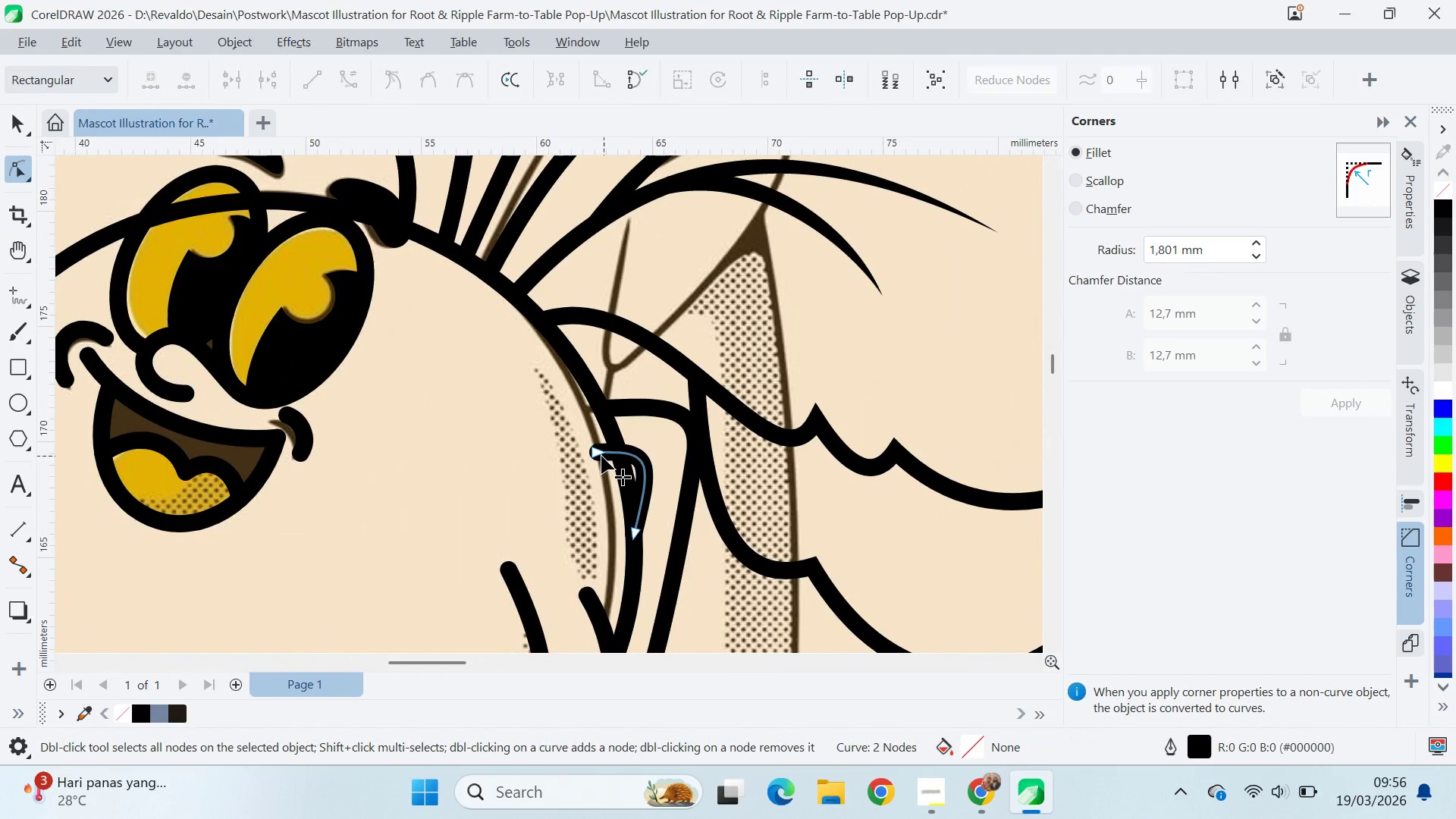 
left_click_drag(start_coordinate=[598, 456], to_coordinate=[620, 456])
 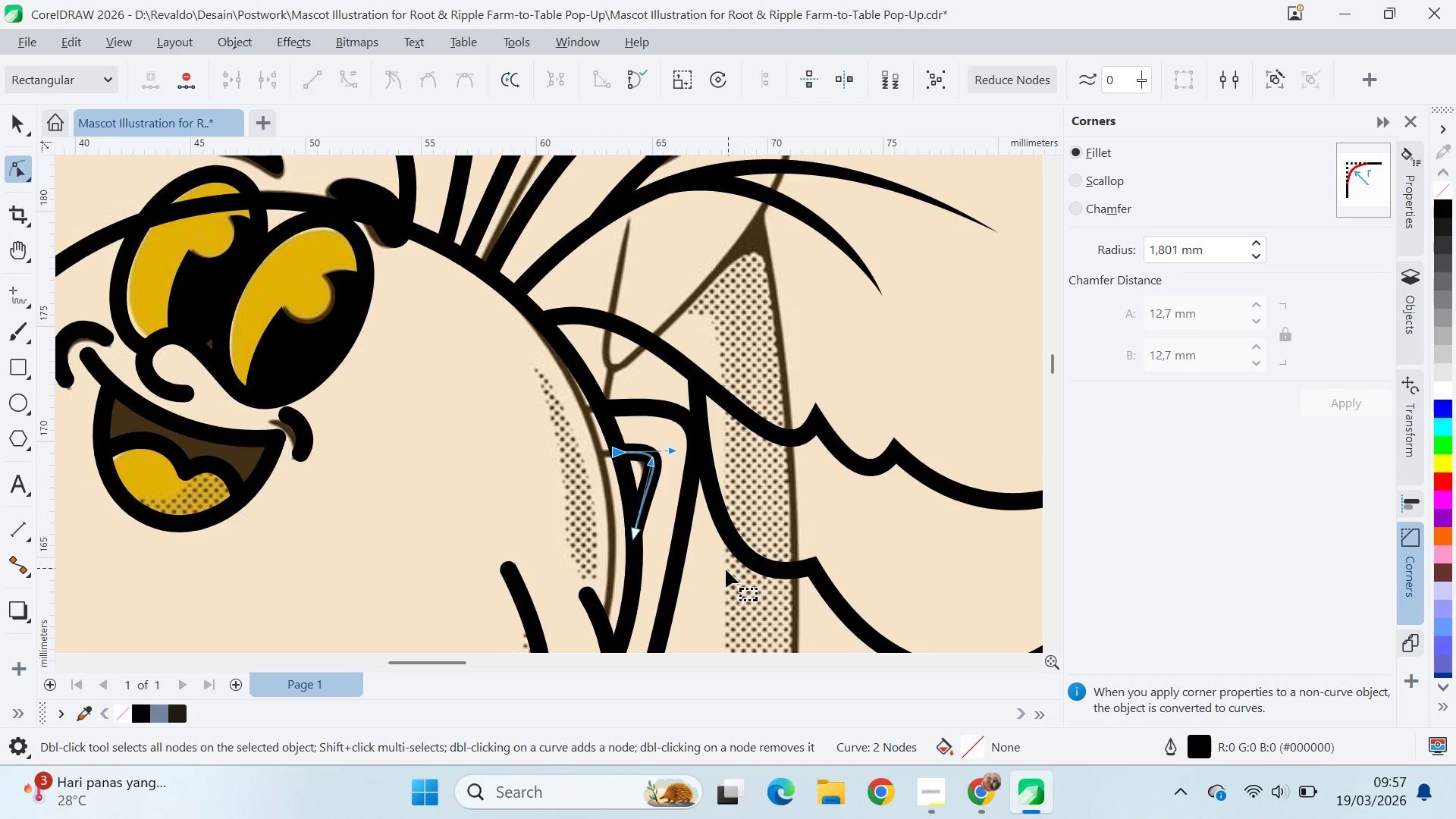 
left_click_drag(start_coordinate=[632, 532], to_coordinate=[633, 541])
 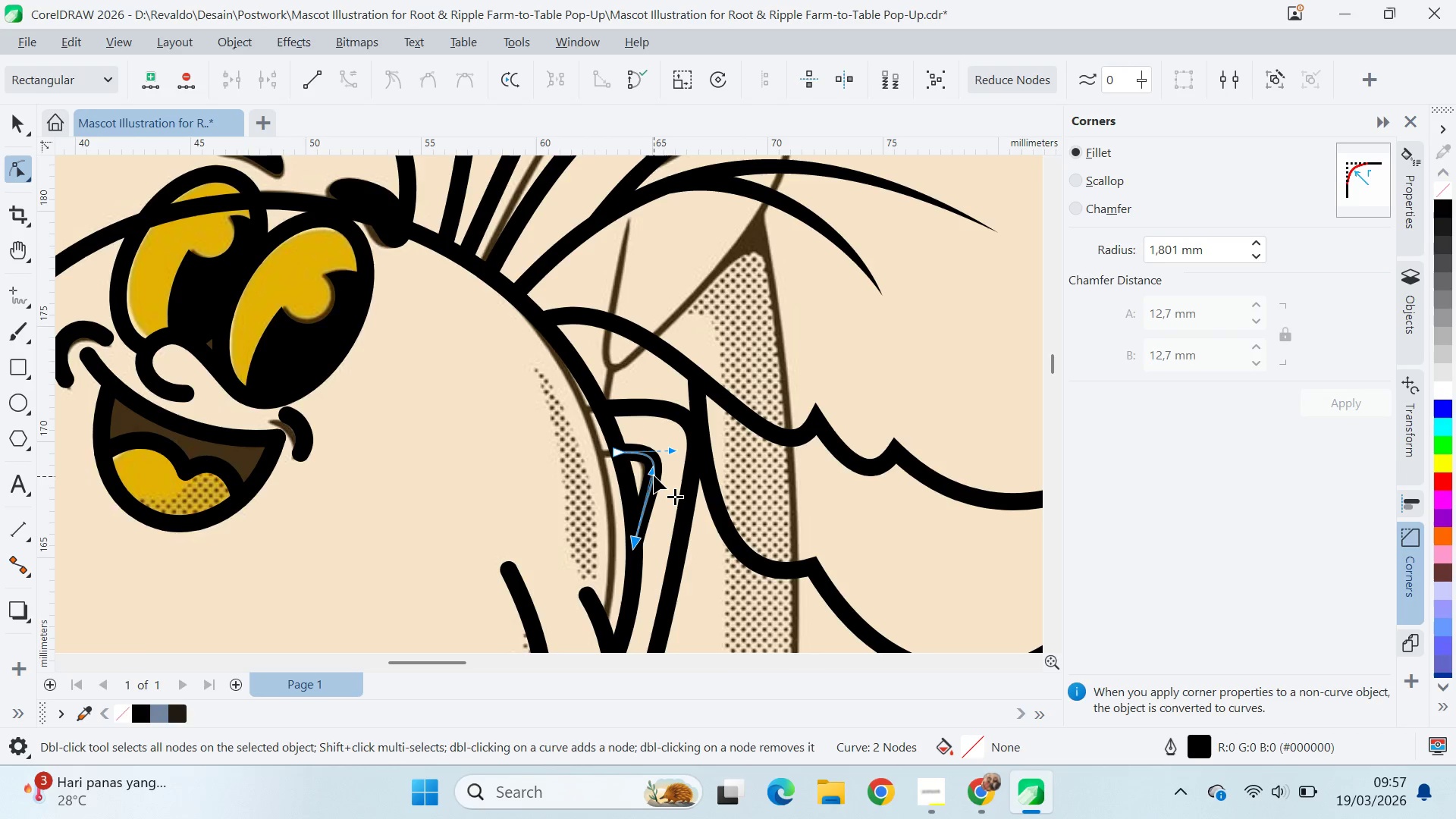 
left_click([654, 475])
 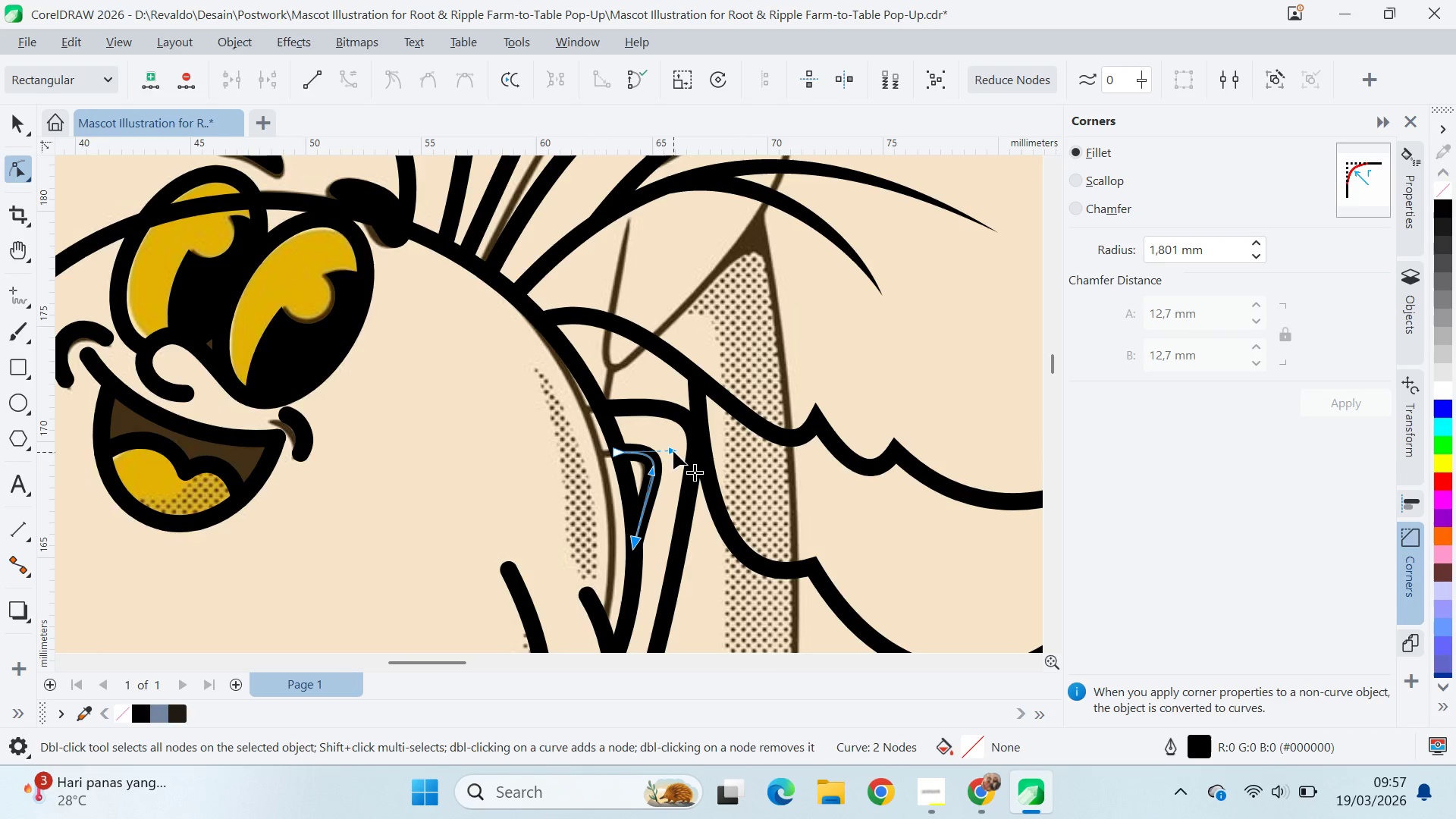 
left_click_drag(start_coordinate=[673, 451], to_coordinate=[664, 450])
 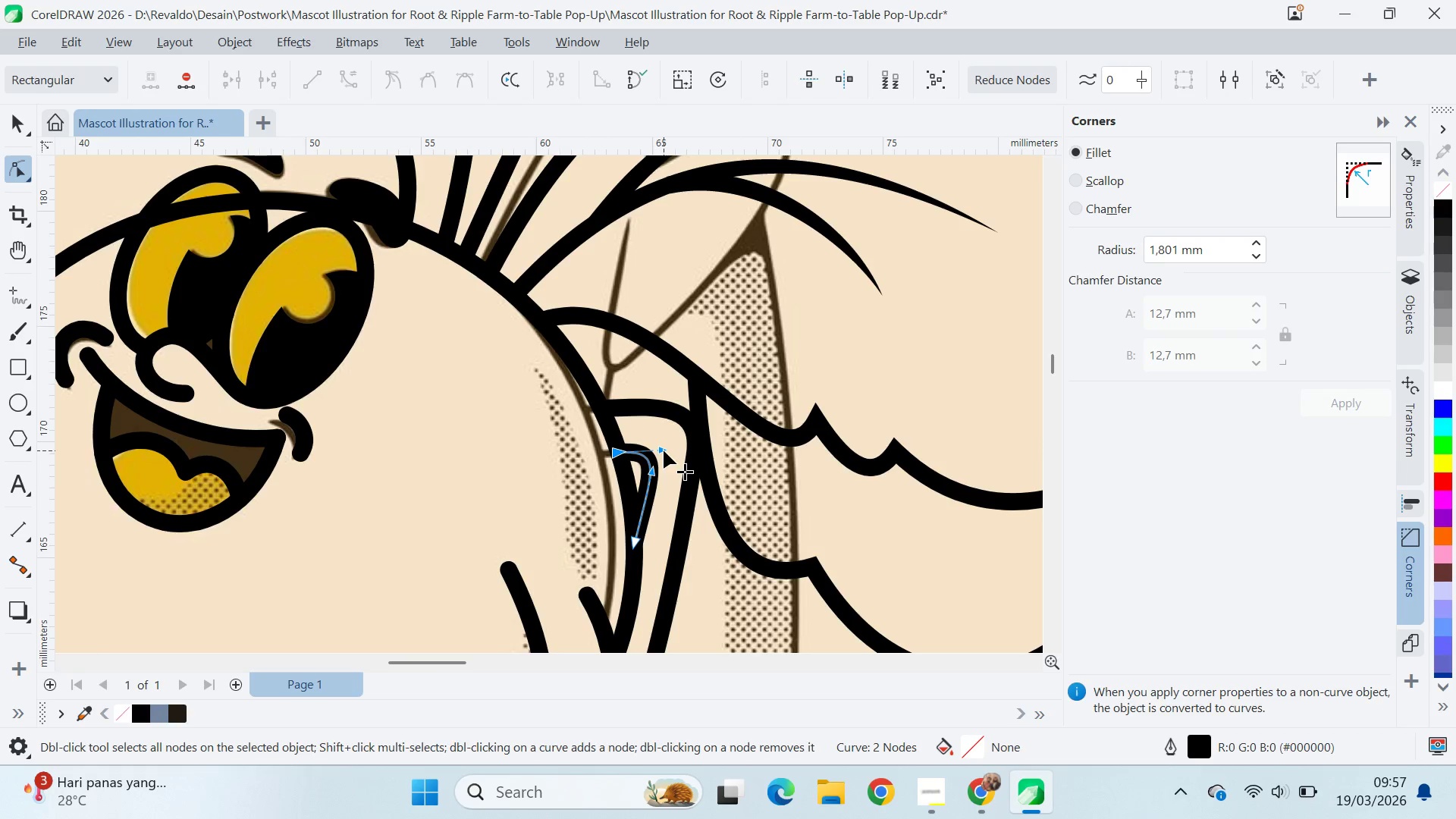 
hold_key(key=ShiftLeft, duration=1.08)
 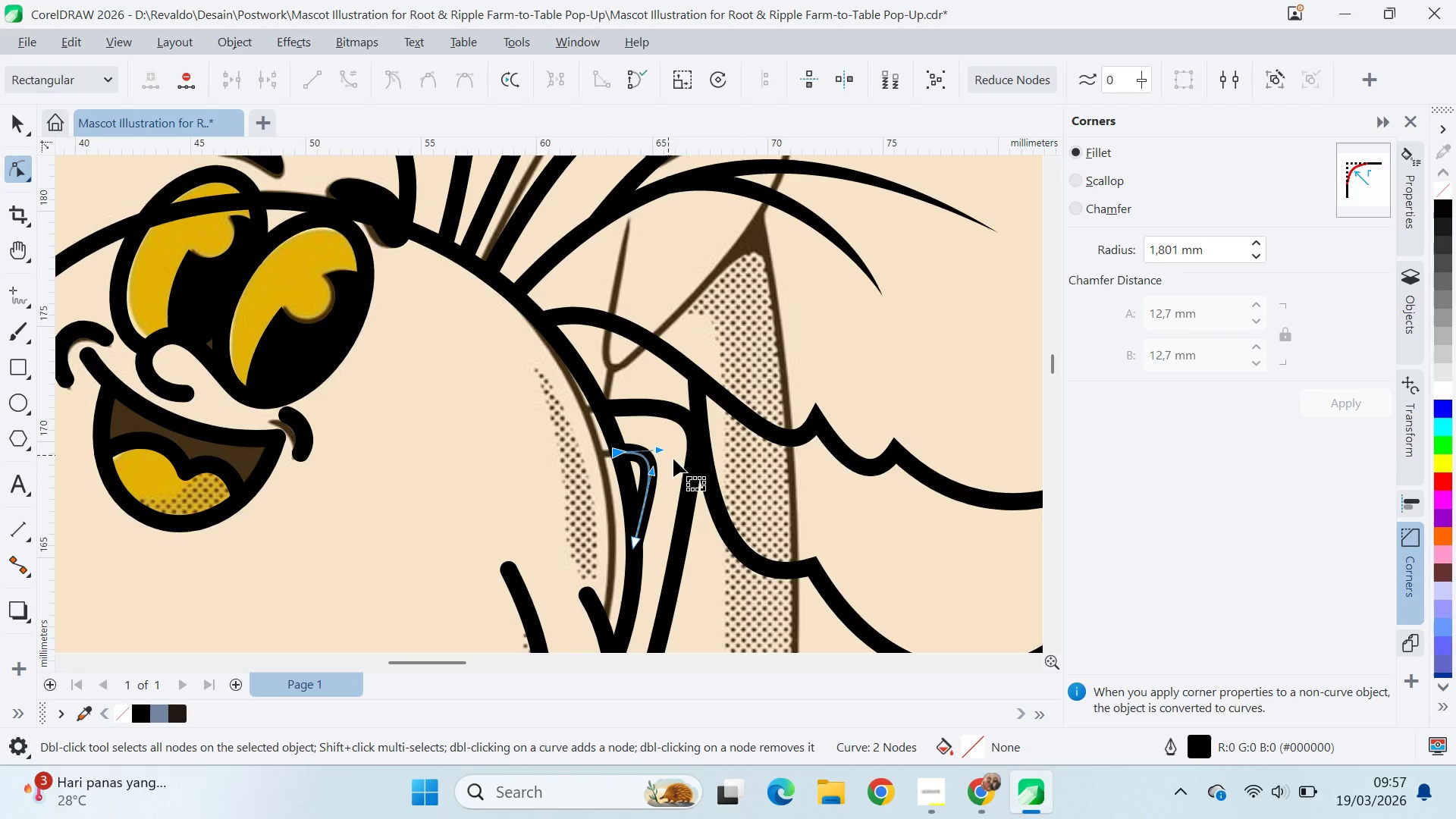 
key(Q)
 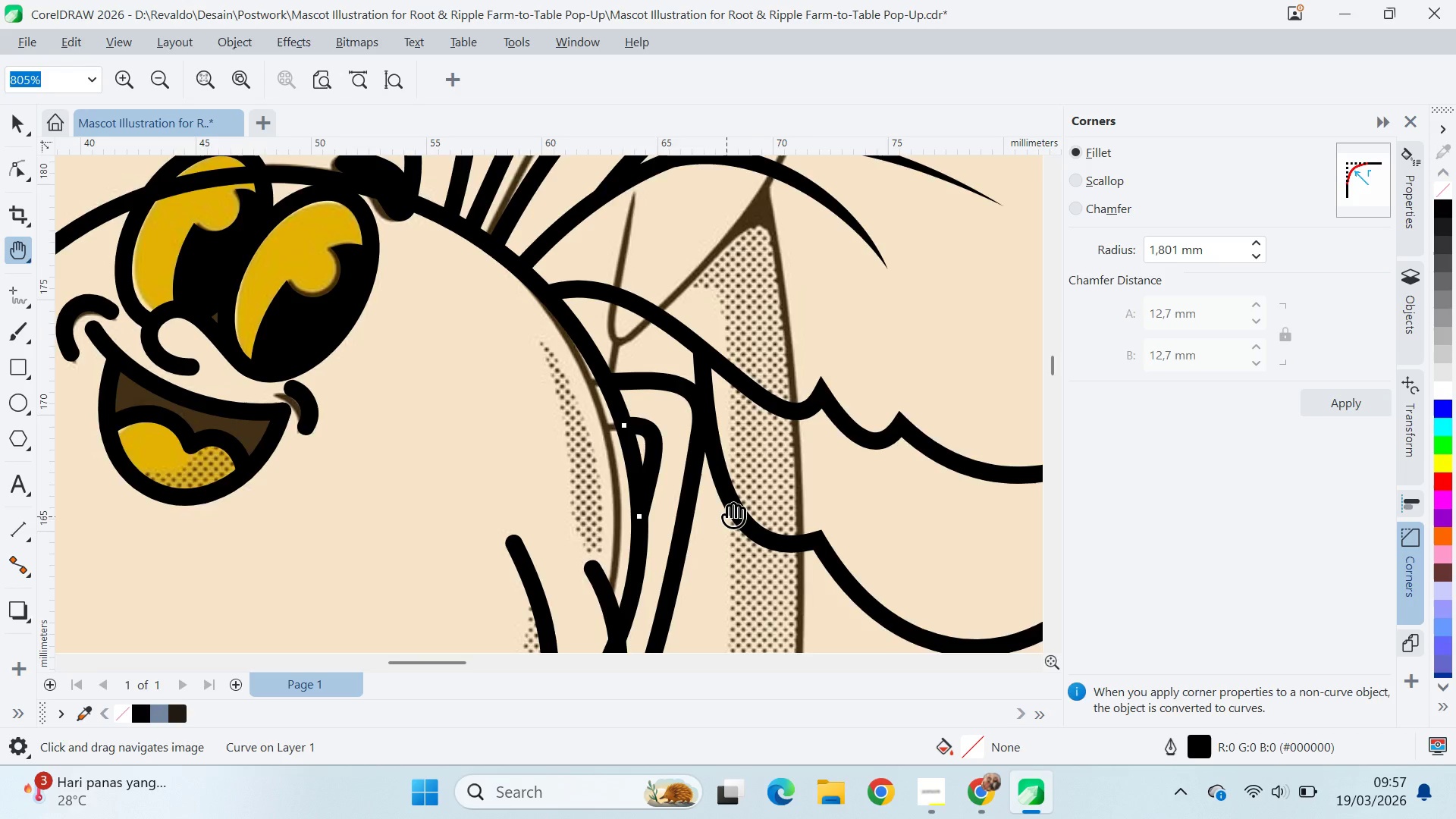 
left_click_drag(start_coordinate=[721, 543], to_coordinate=[743, 452])
 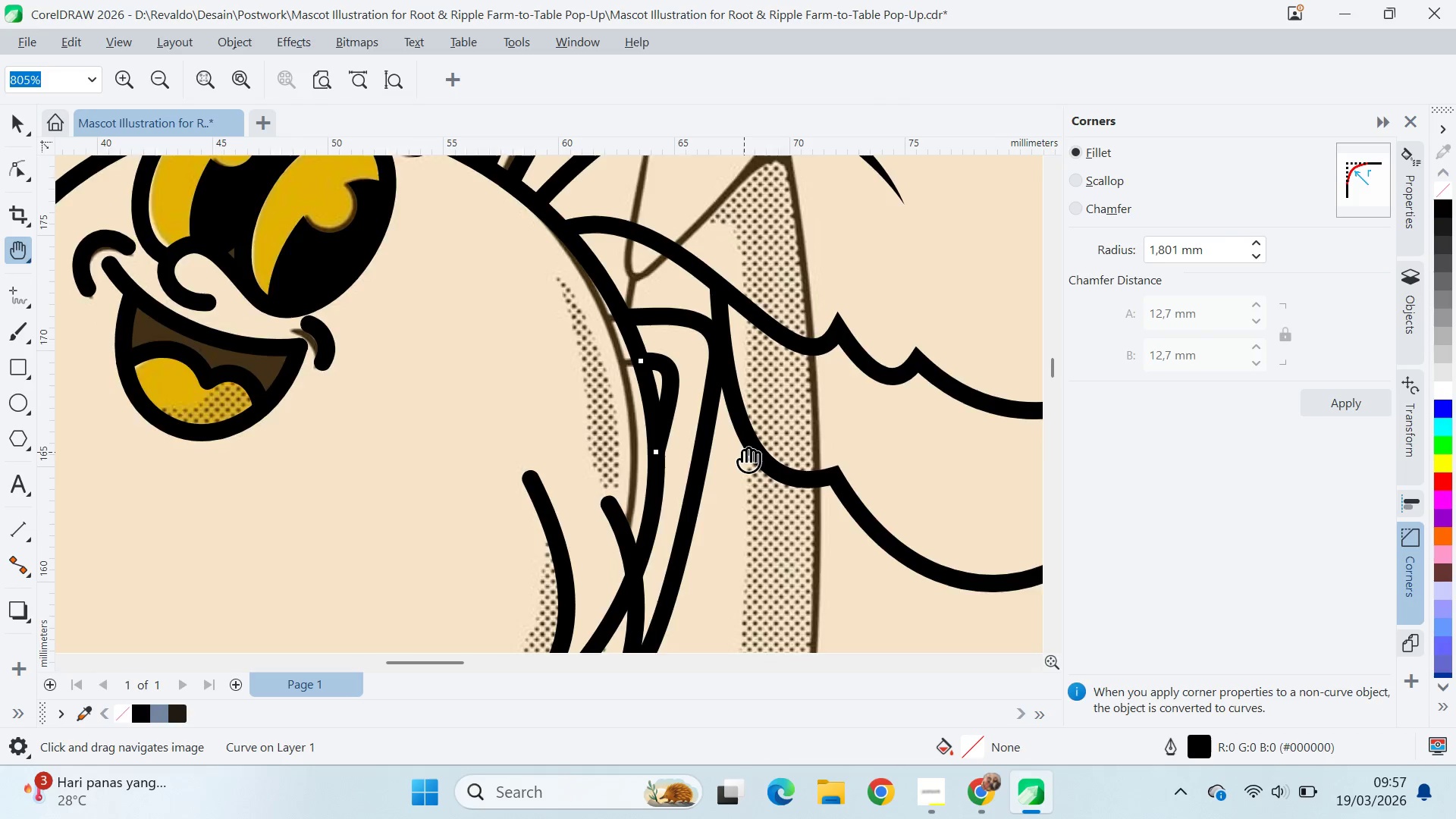 
double_click([744, 452])
 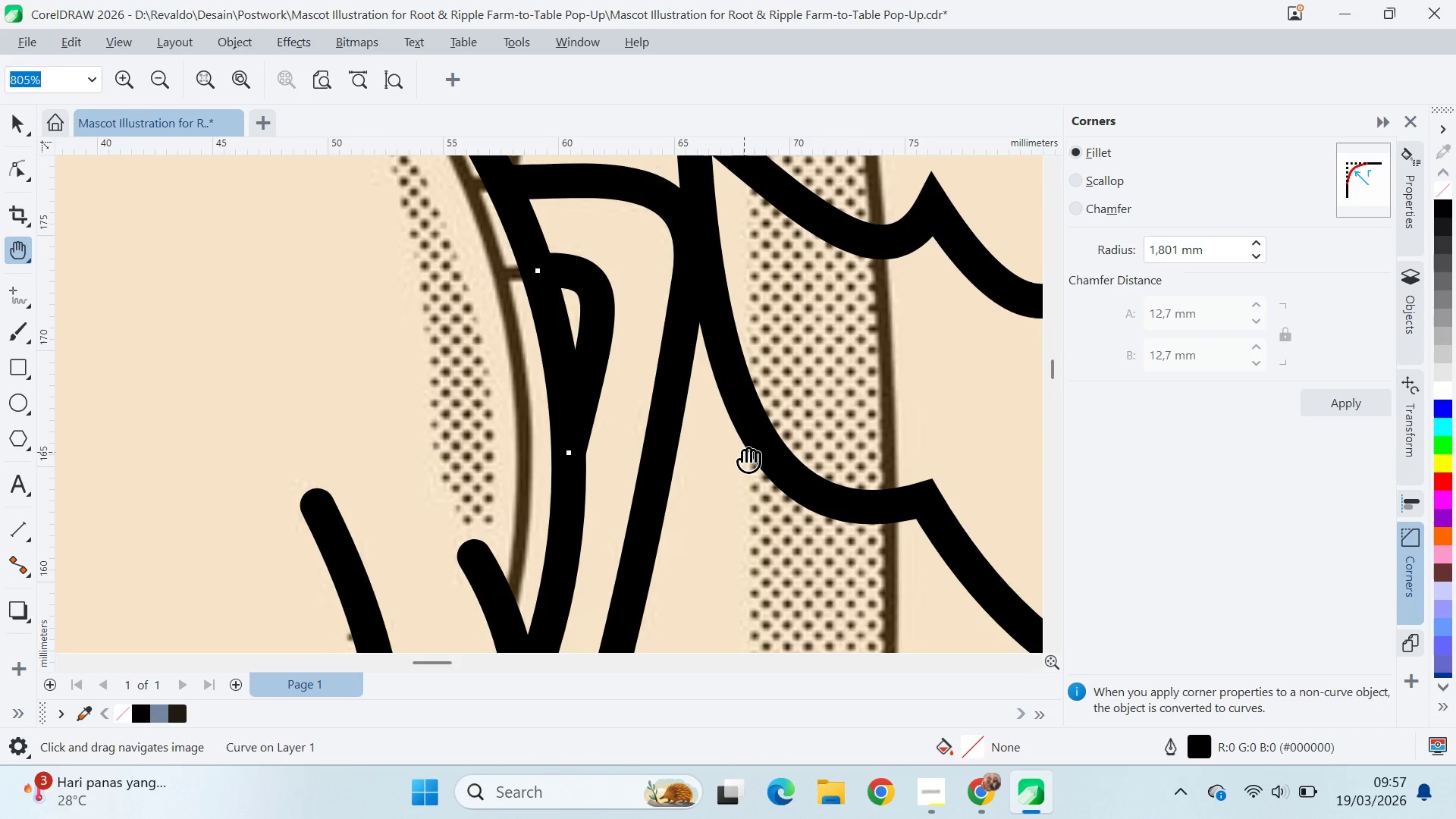 
triple_click([744, 452])
 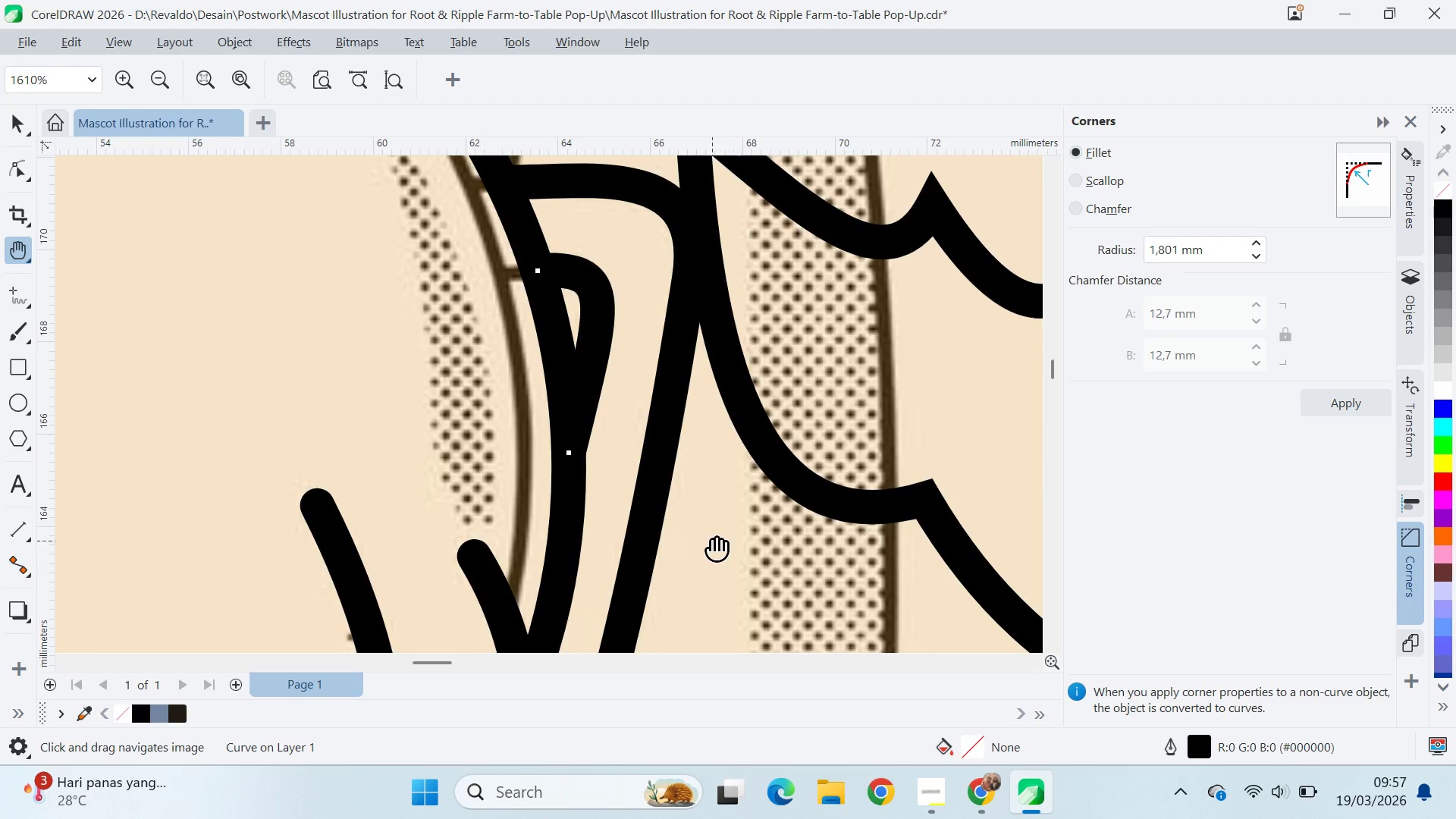 
left_click_drag(start_coordinate=[712, 541], to_coordinate=[782, 345])
 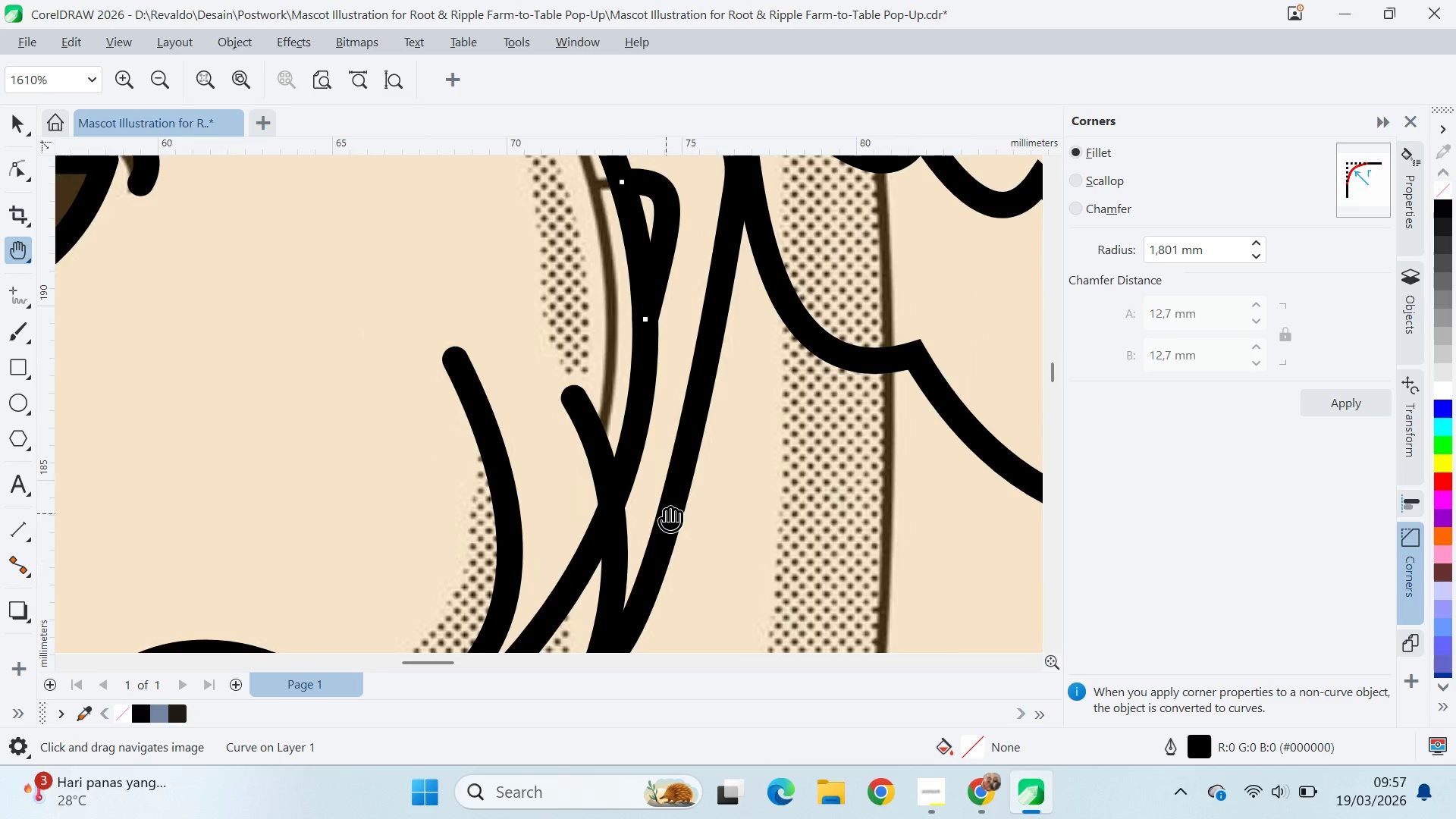 
scroll: coordinate [667, 507], scroll_direction: down, amount: 7.0
 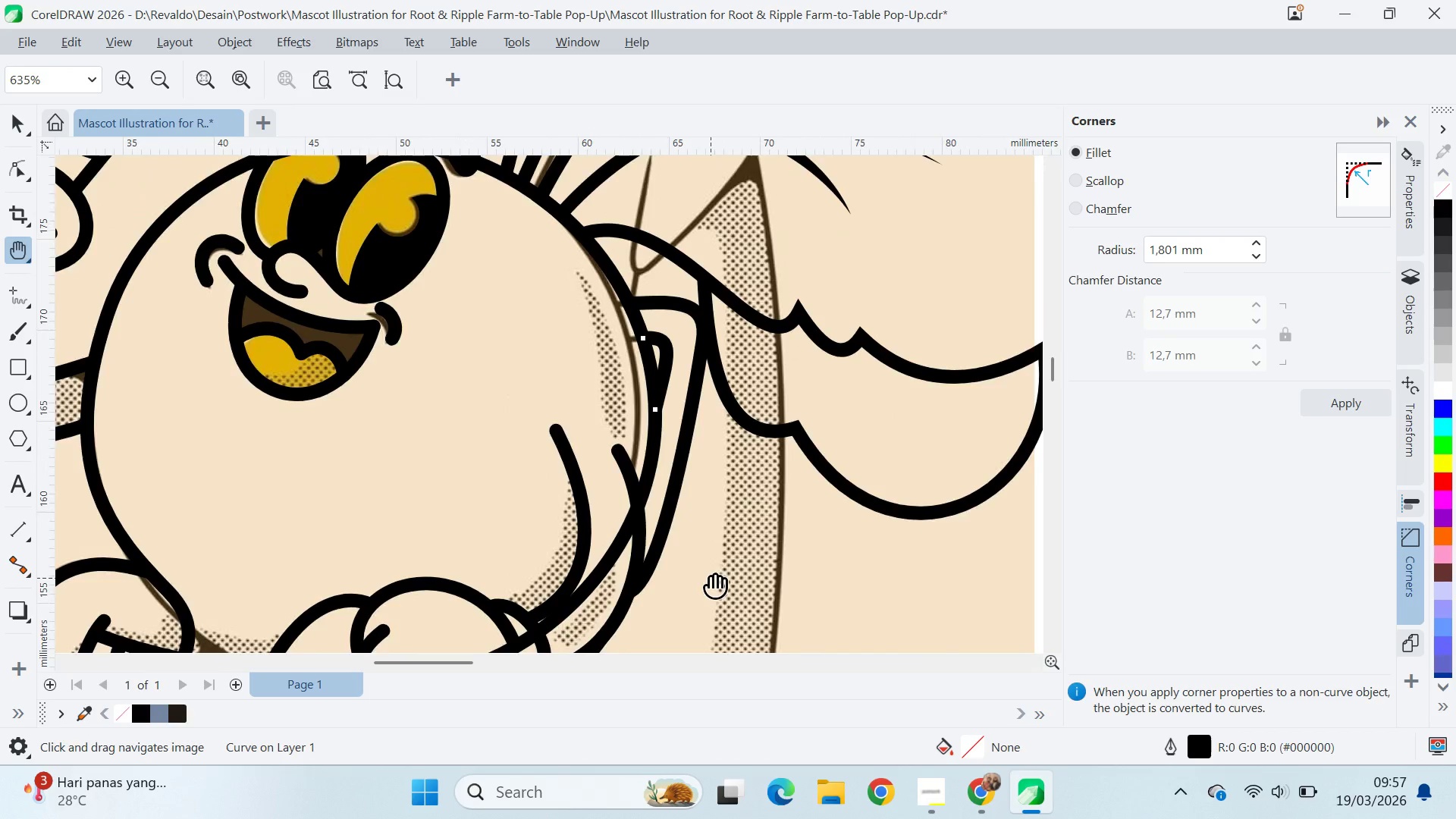 
left_click_drag(start_coordinate=[711, 578], to_coordinate=[750, 392])
 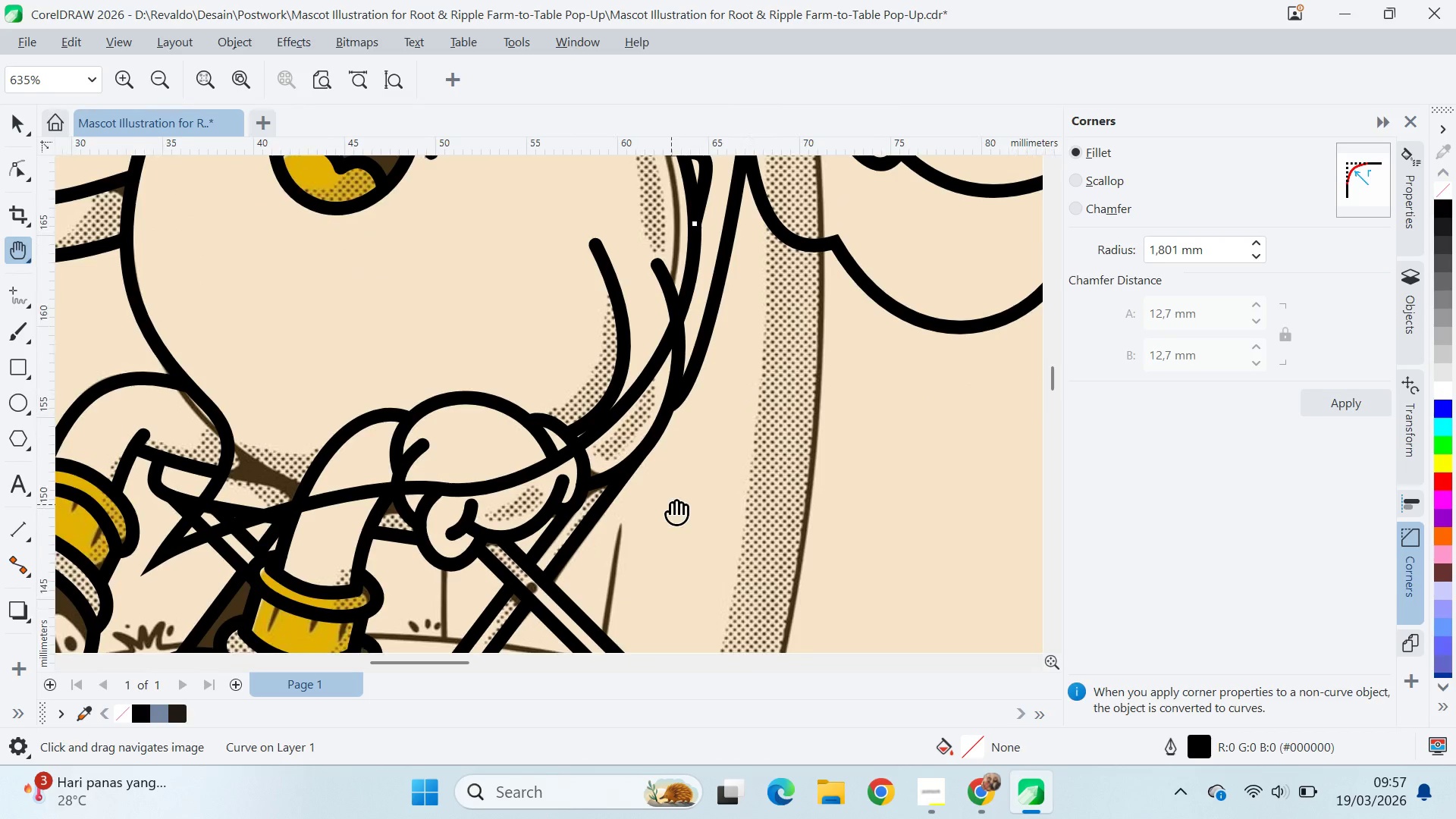 
left_click_drag(start_coordinate=[670, 504], to_coordinate=[779, 485])
 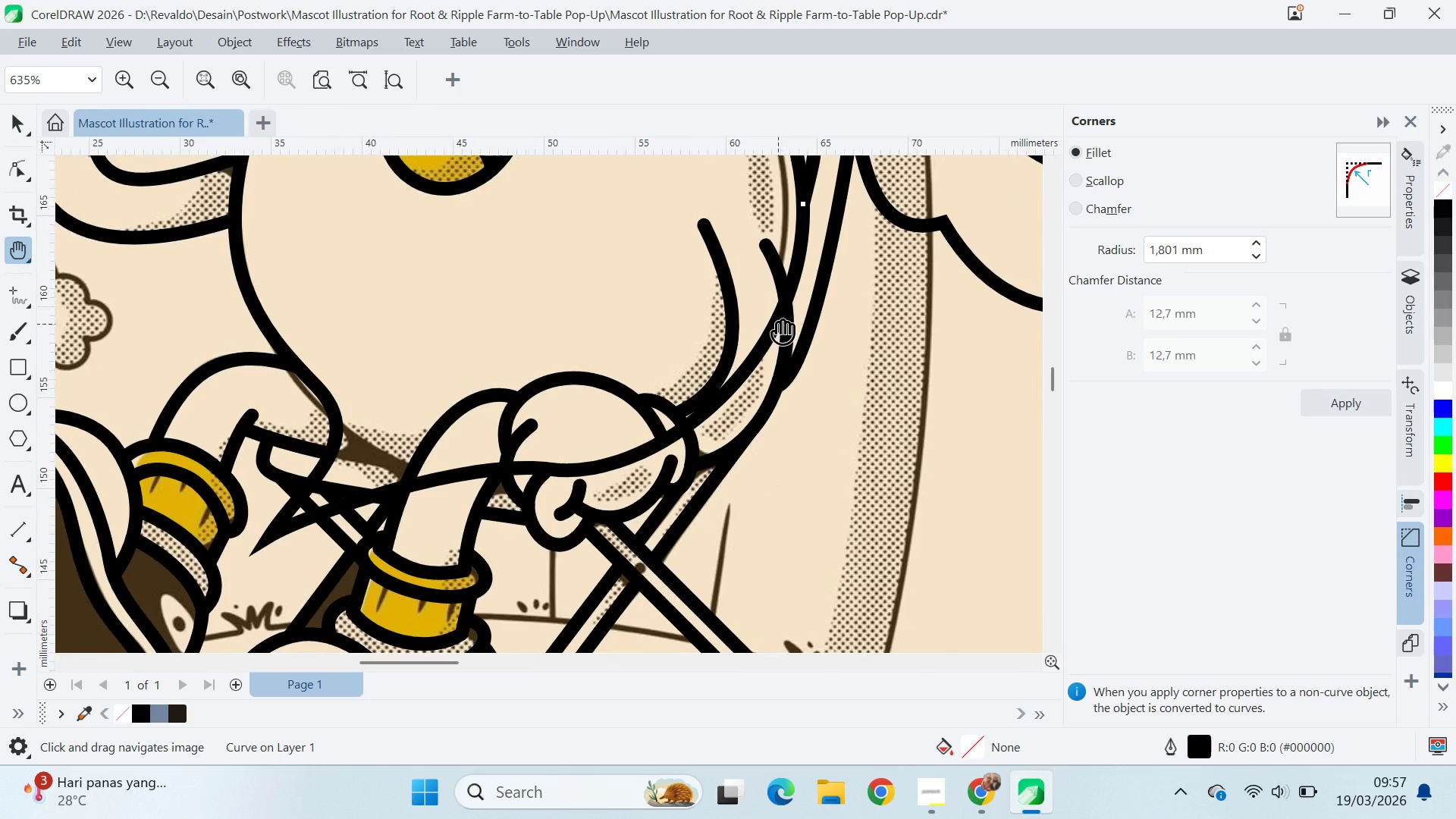 
key(V)
 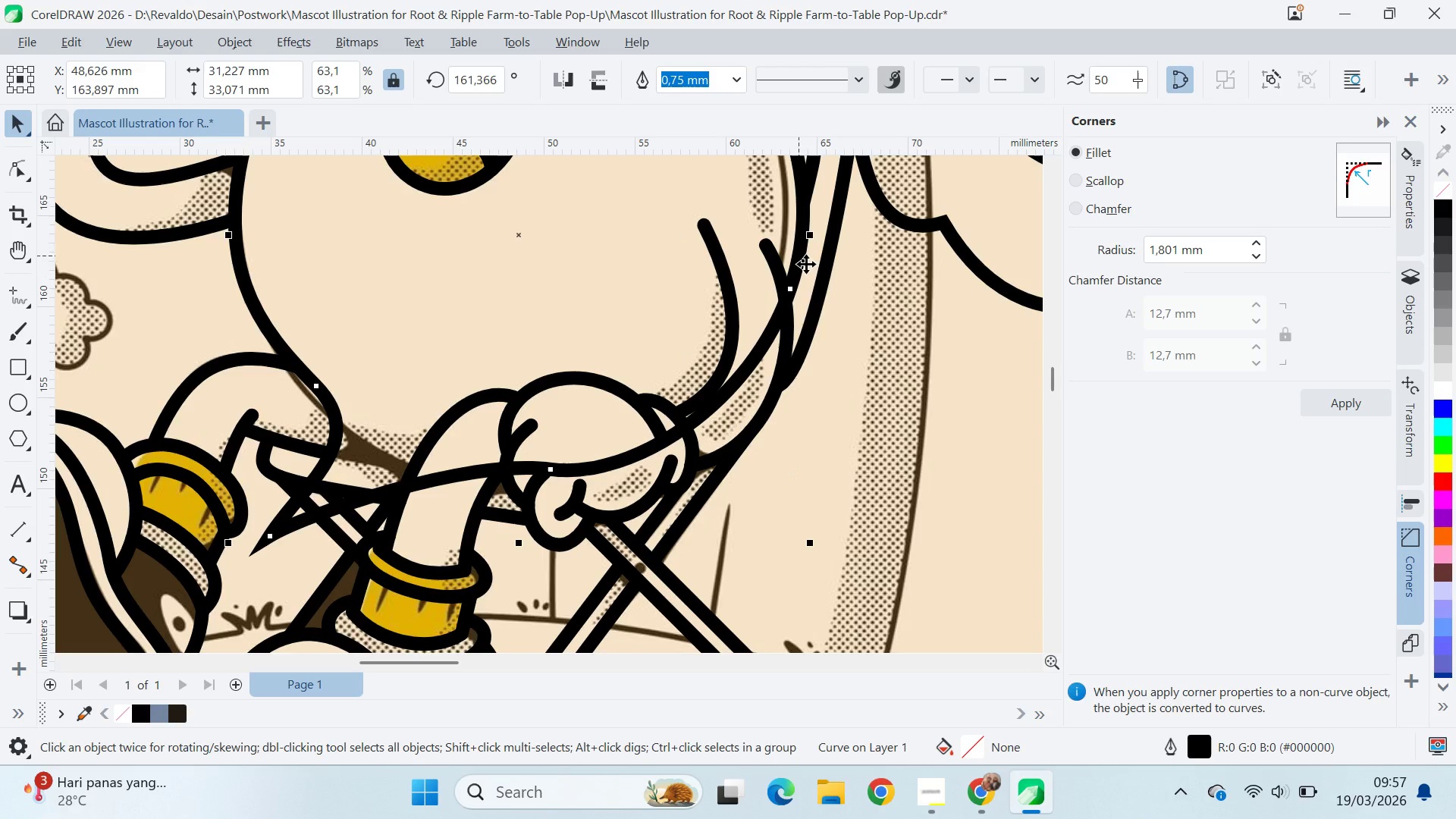 
key(Control+Q)
 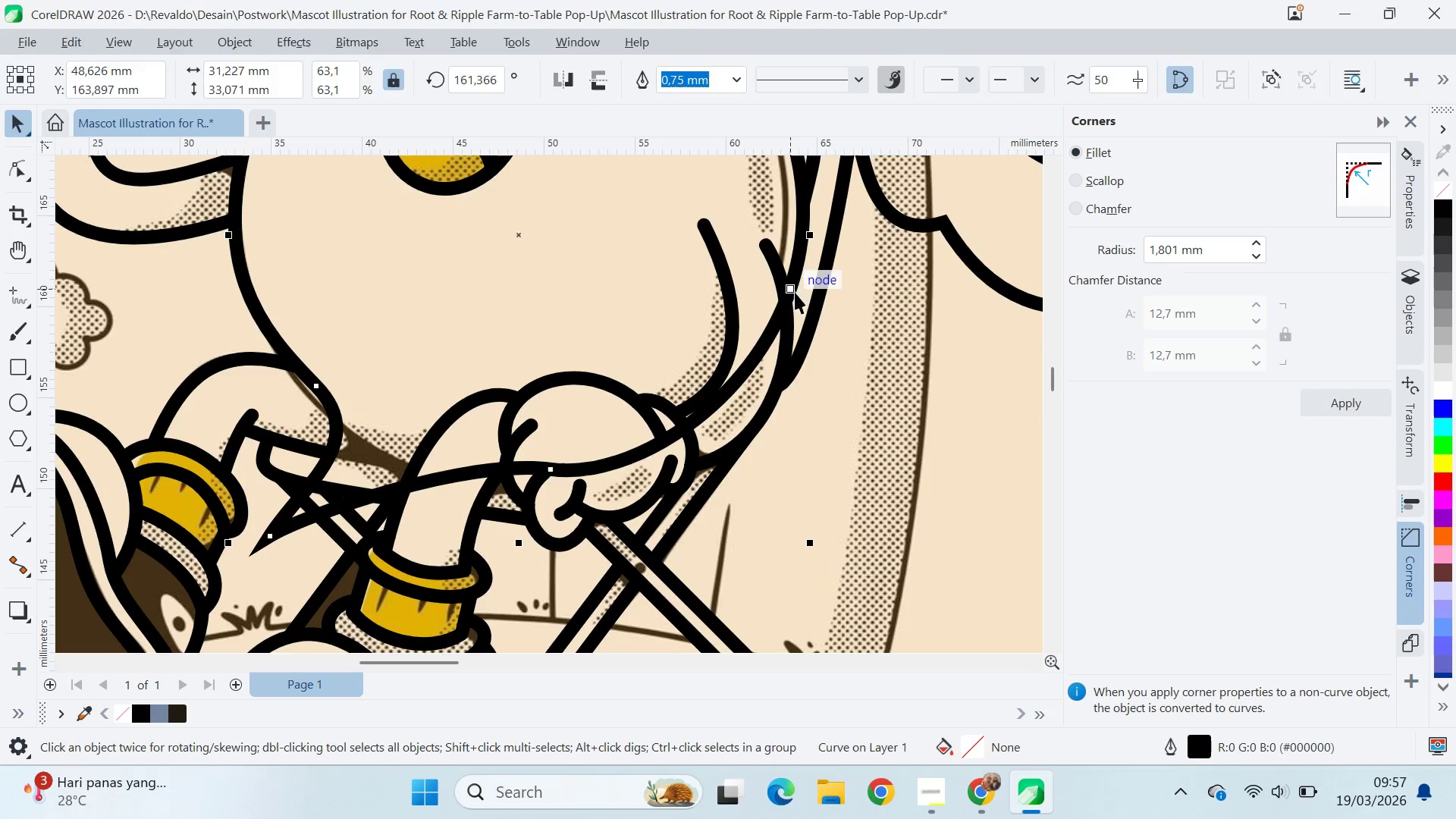 
key(A)
 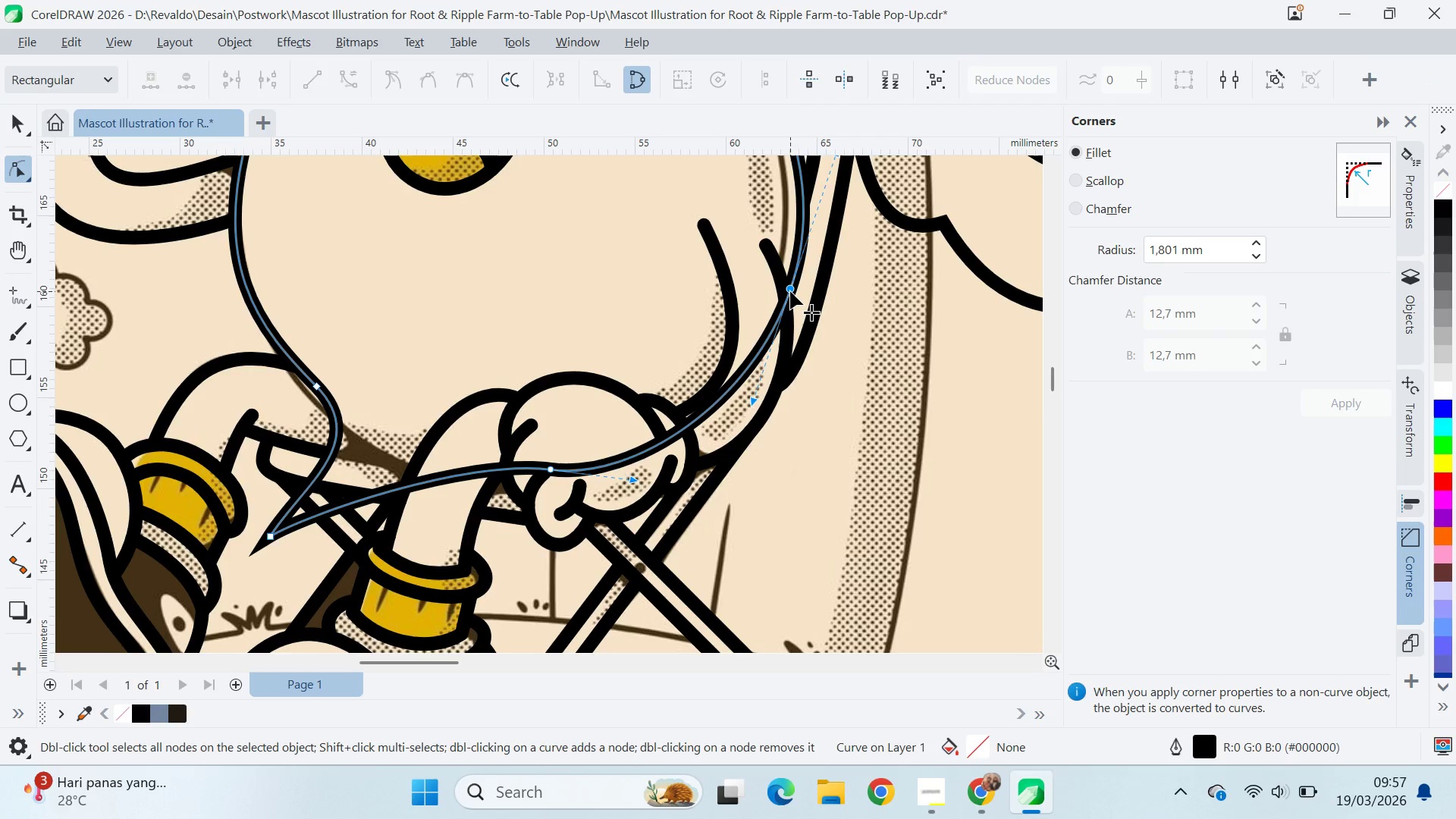 
left_click([790, 291])
 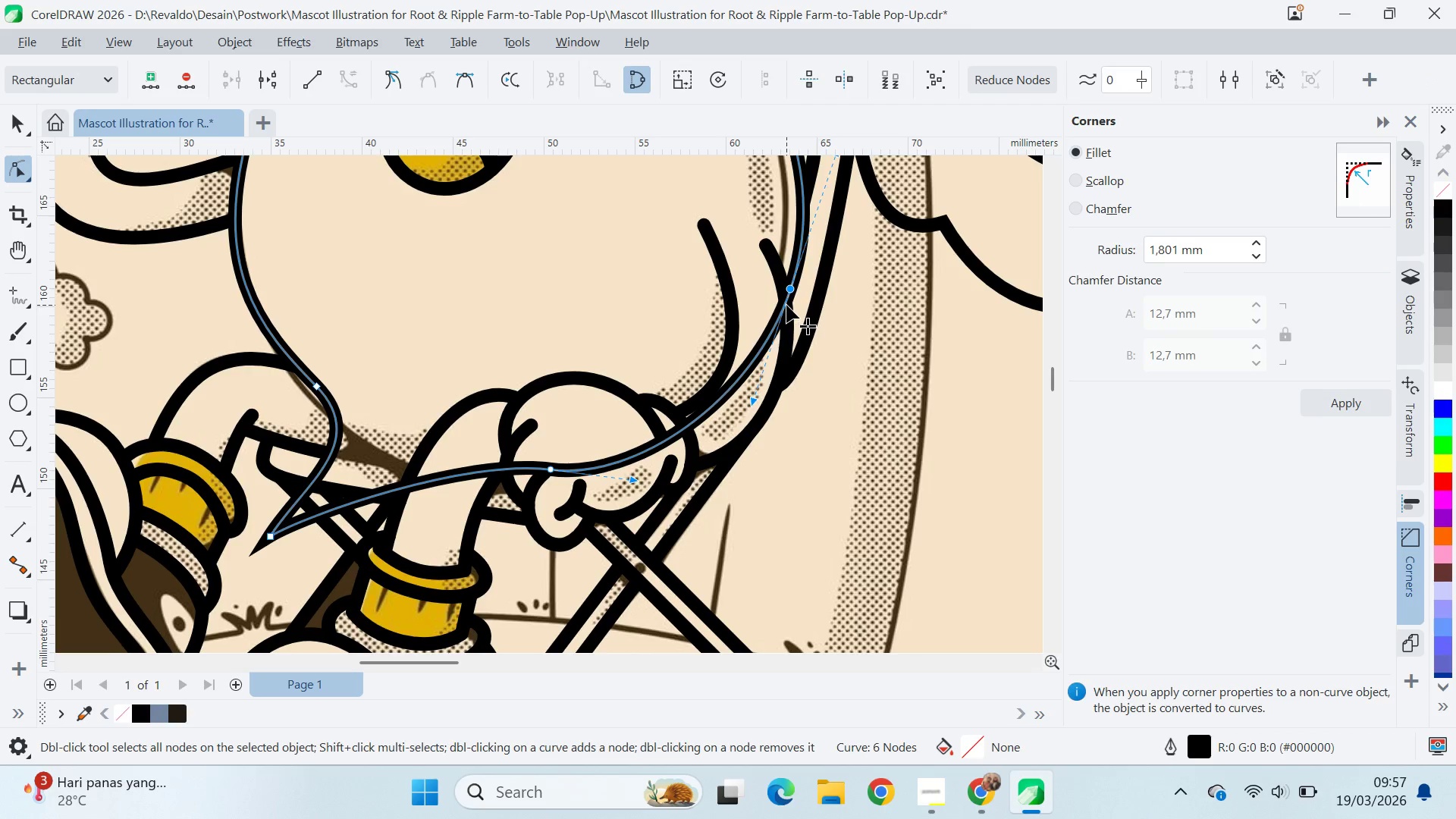 
double_click([786, 305])
 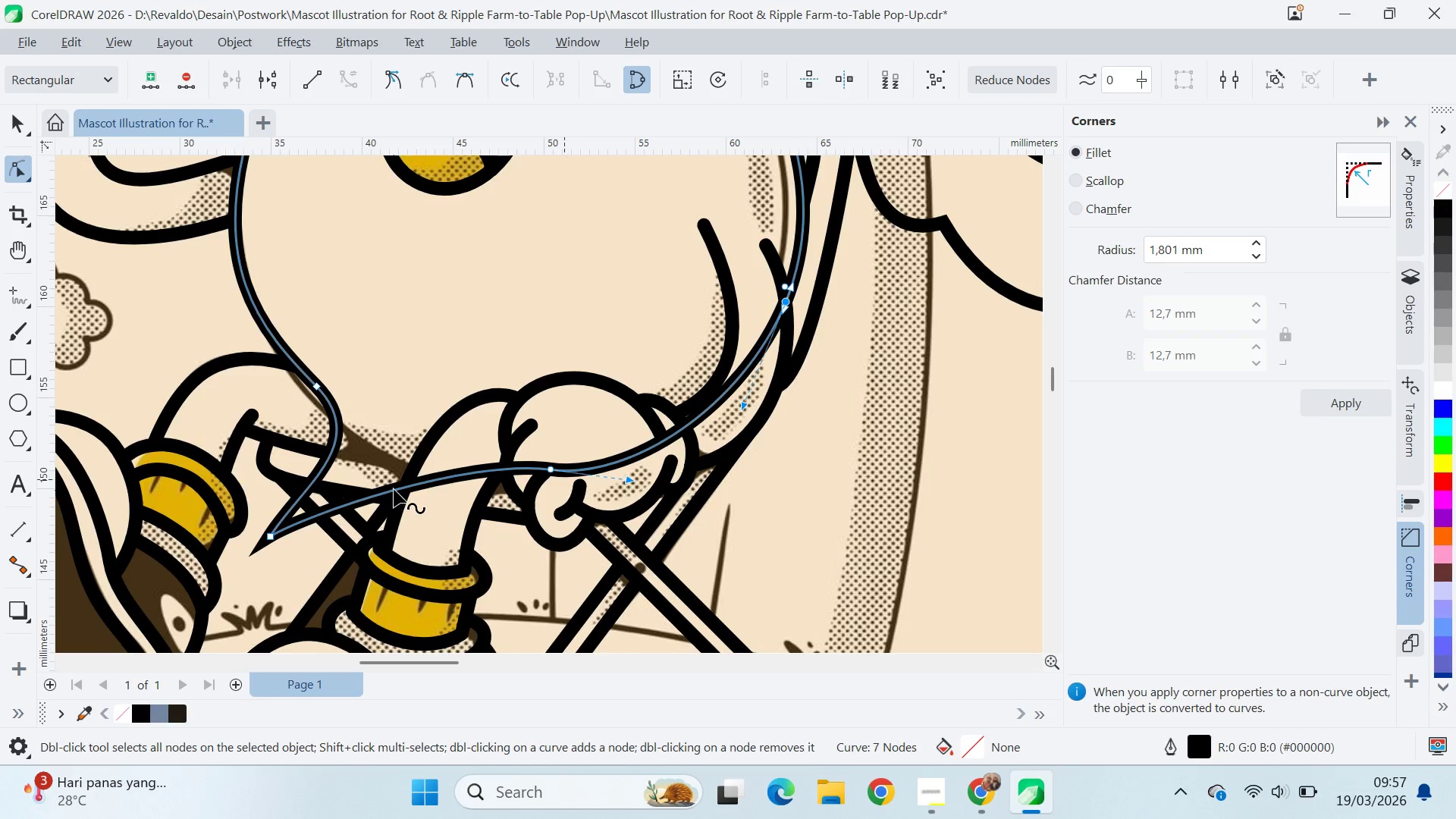 
double_click([407, 490])
 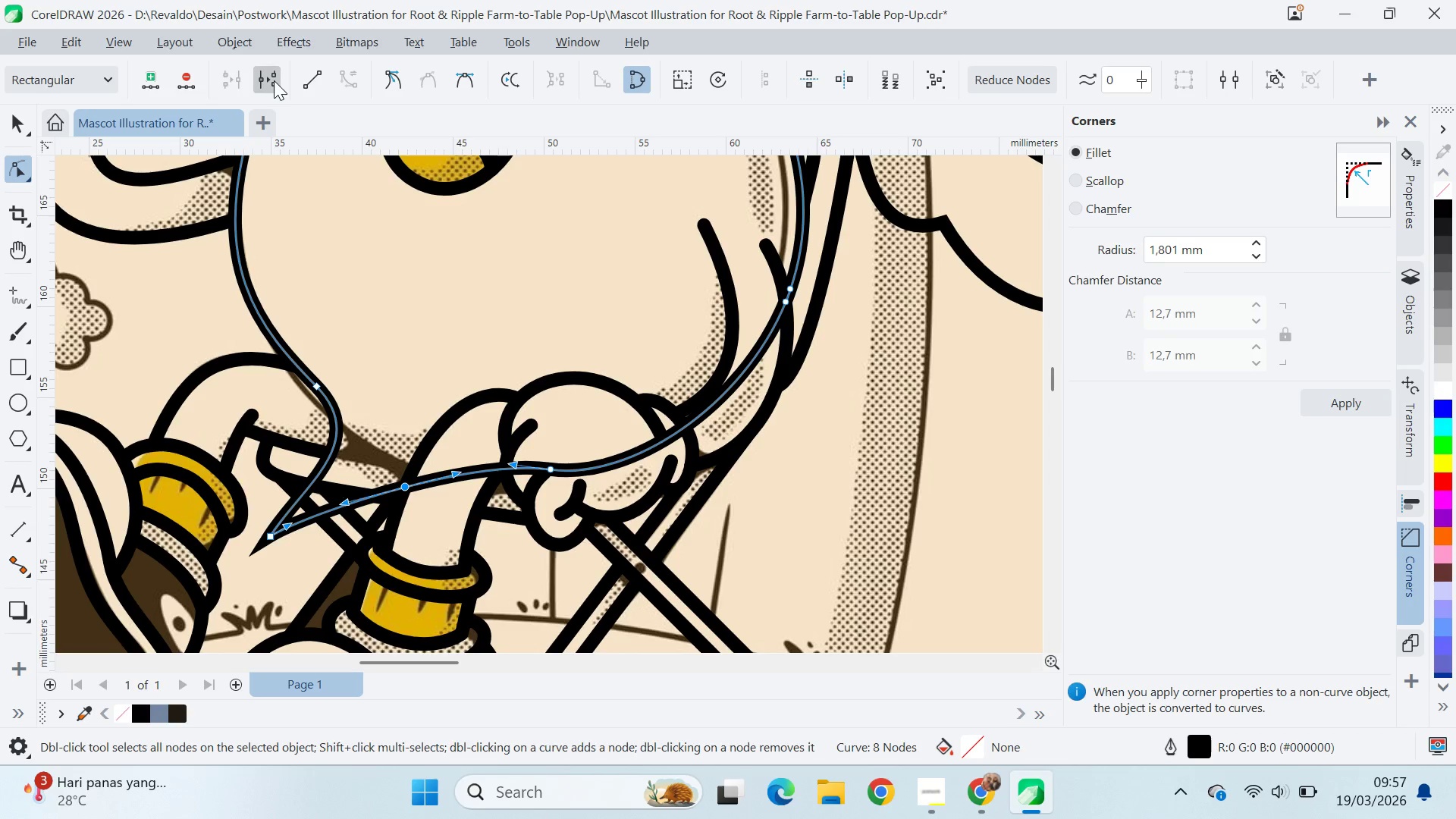 
double_click([403, 491])
 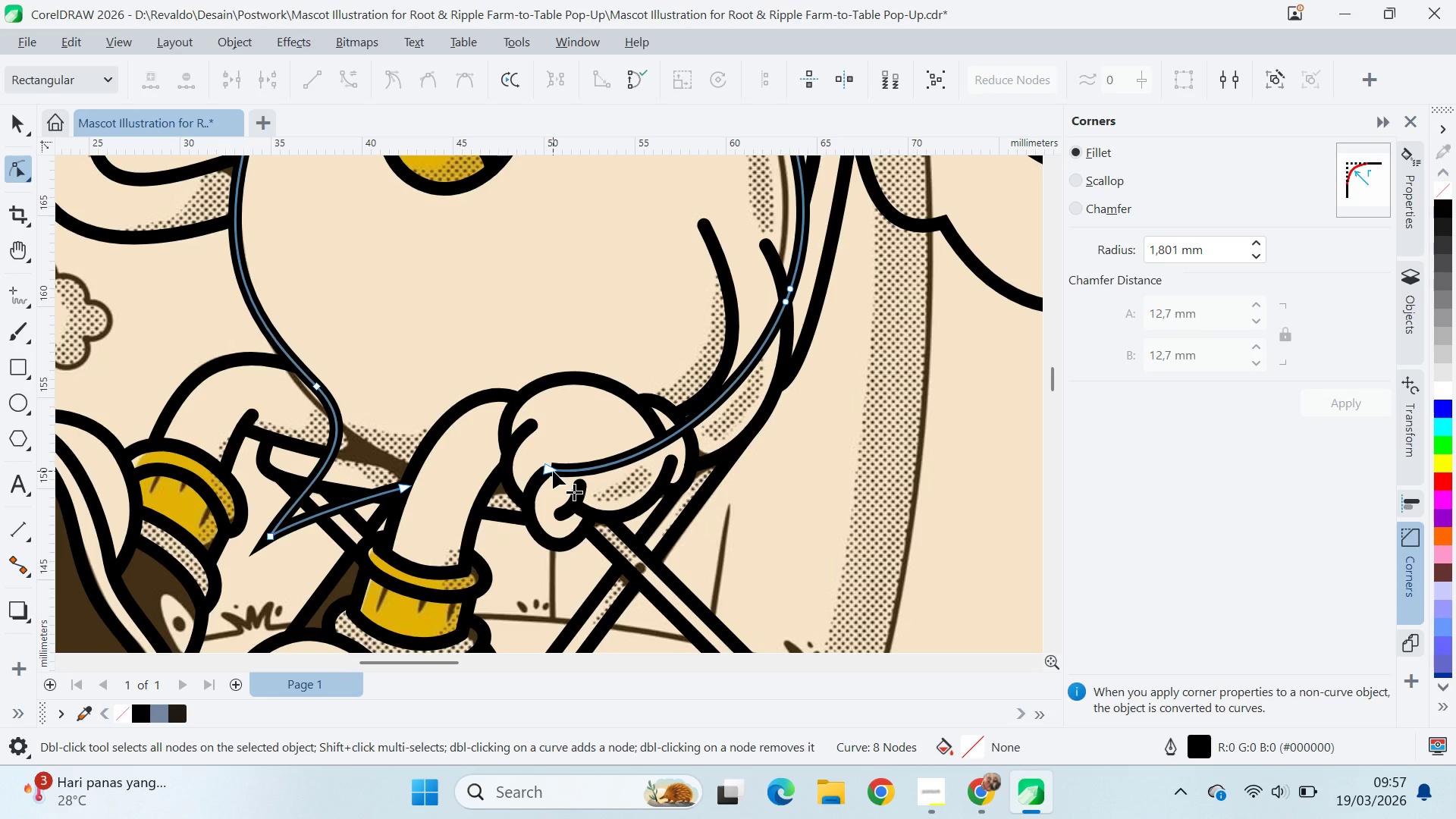 
double_click([553, 471])
 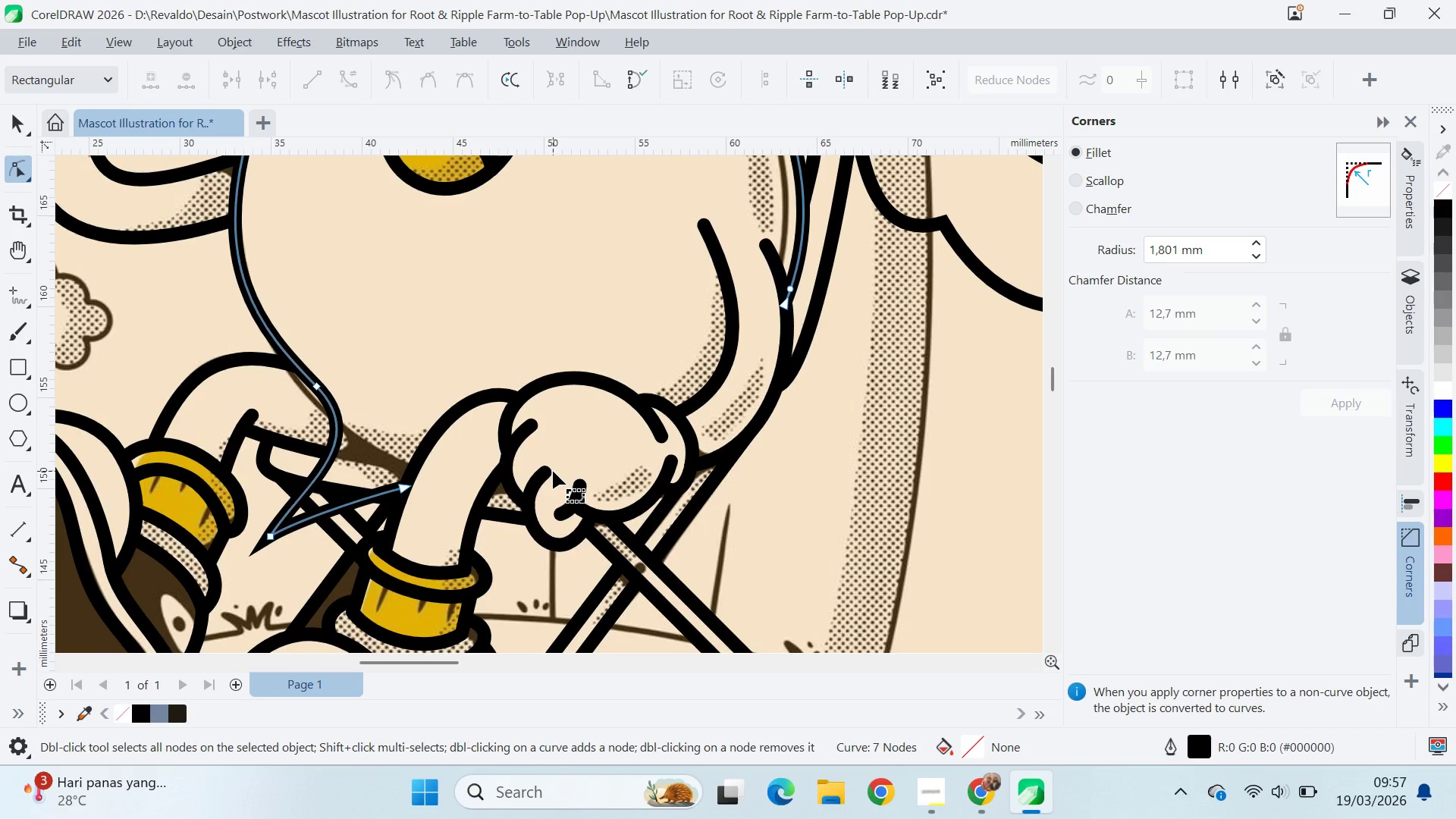 
key(V)
 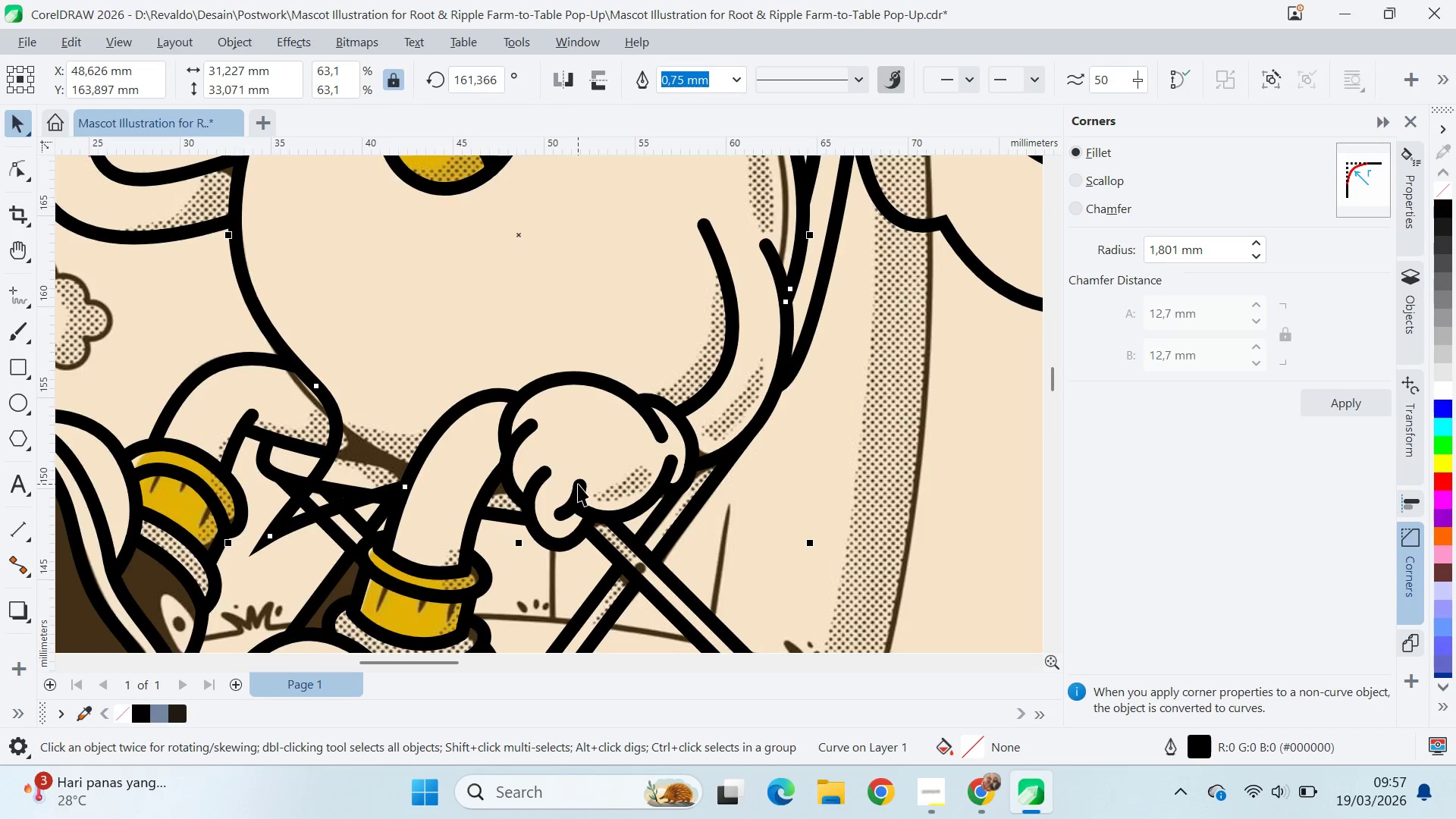 
scroll: coordinate [578, 485], scroll_direction: down, amount: 4.0
 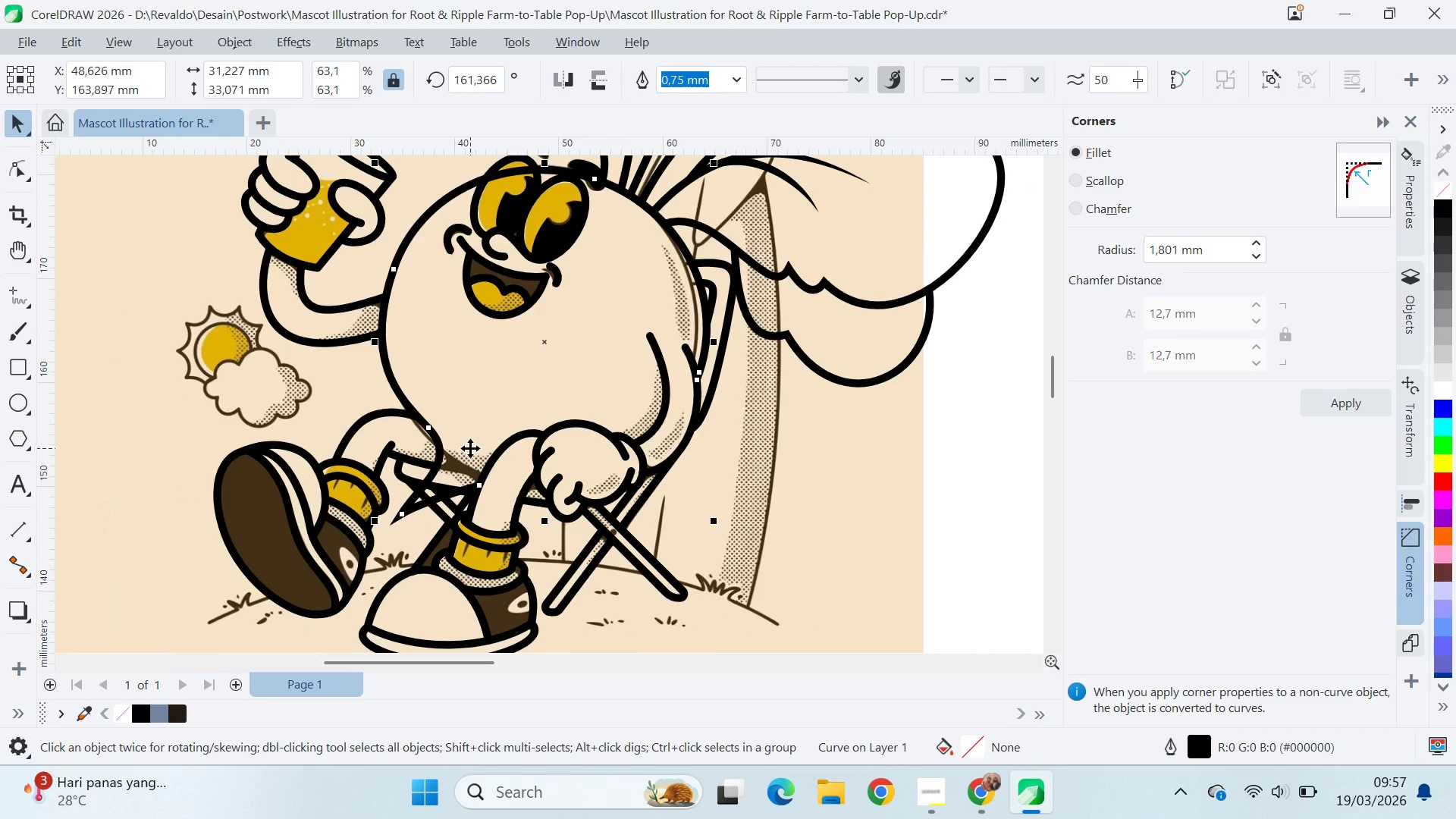 
scroll: coordinate [479, 500], scroll_direction: up, amount: 9.0
 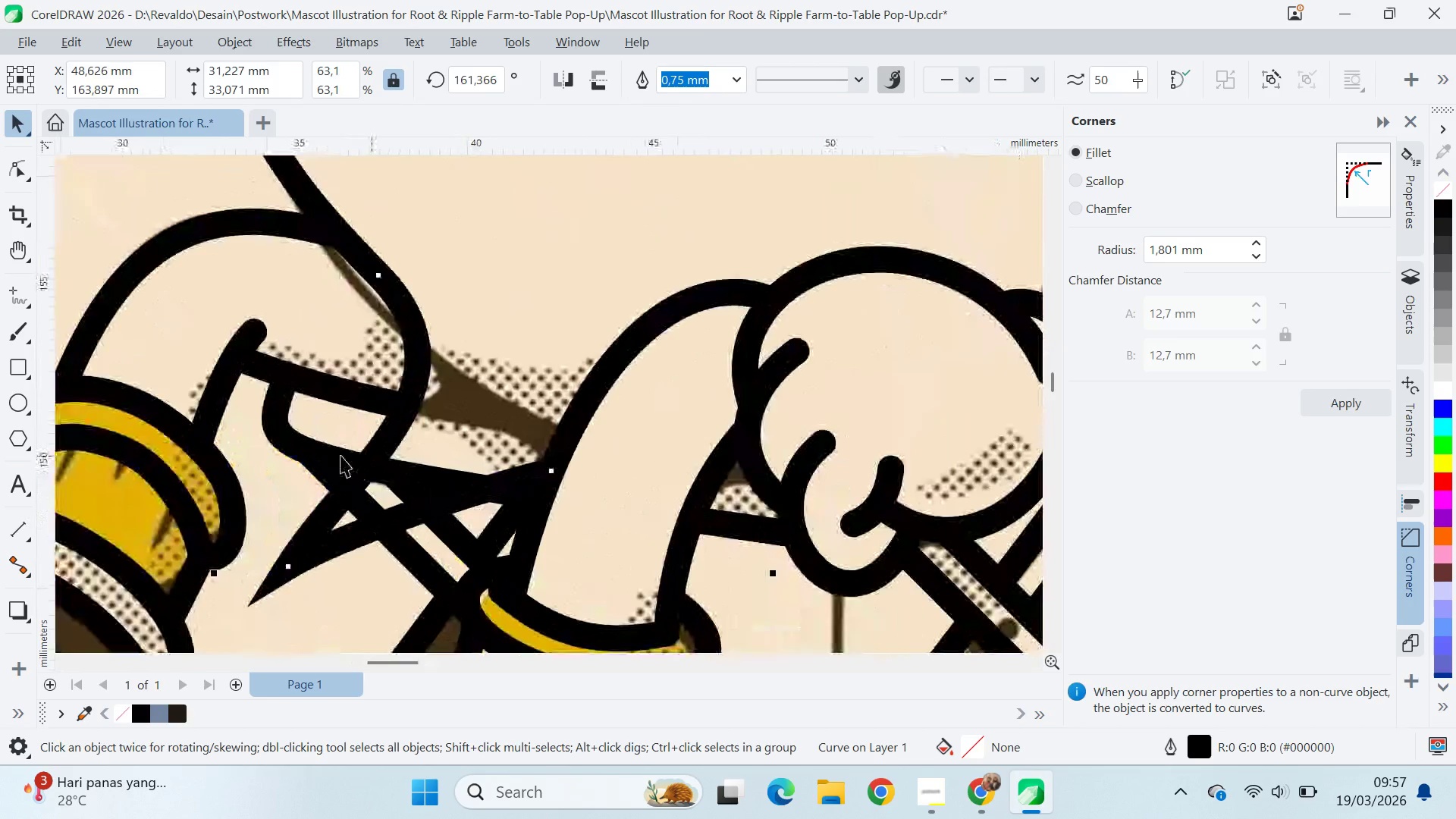 
left_click([340, 454])
 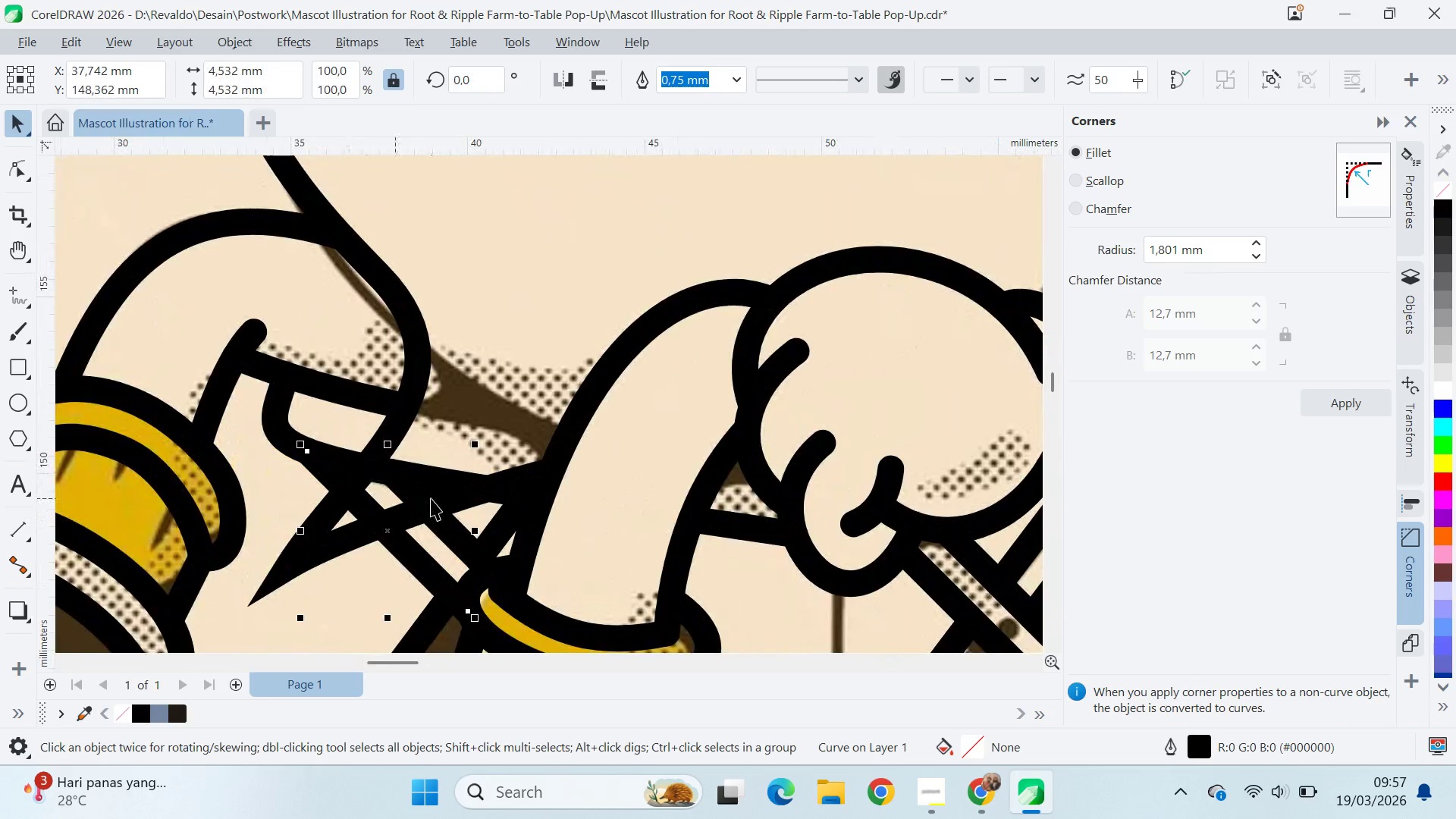 
scroll: coordinate [433, 497], scroll_direction: down, amount: 12.0
 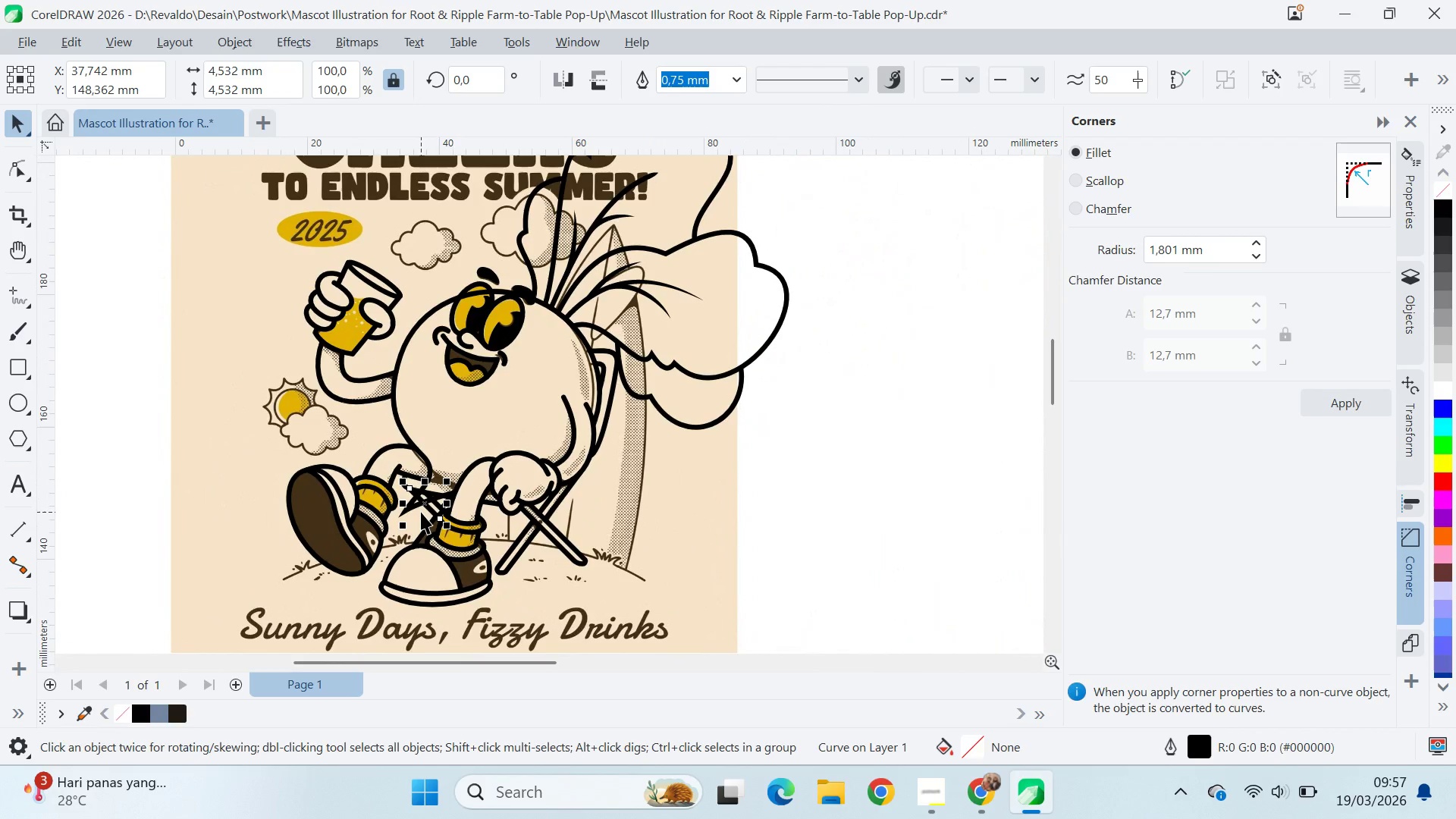 
wait(6.83)
 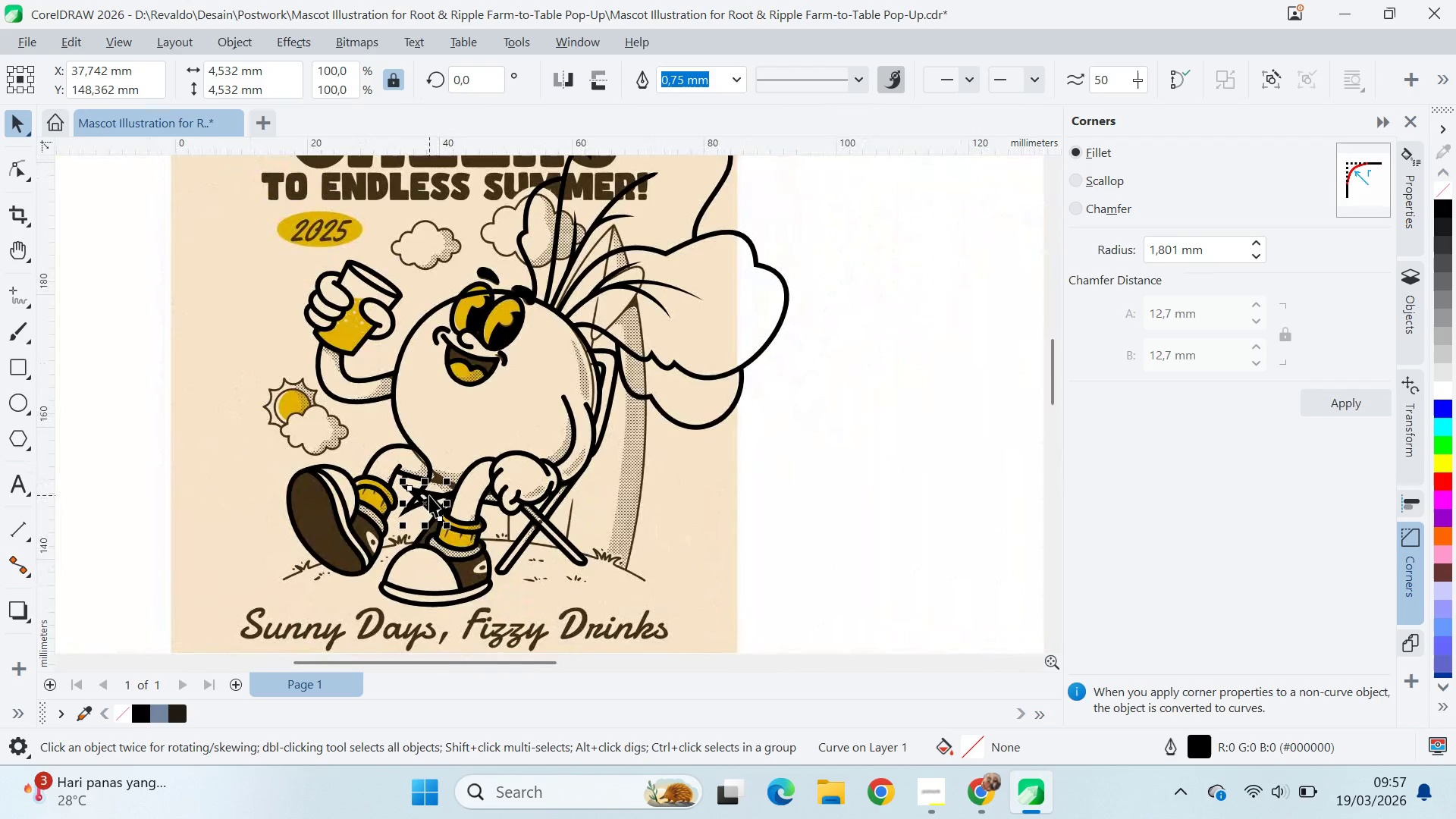 
scroll: coordinate [373, 472], scroll_direction: up, amount: 9.0
 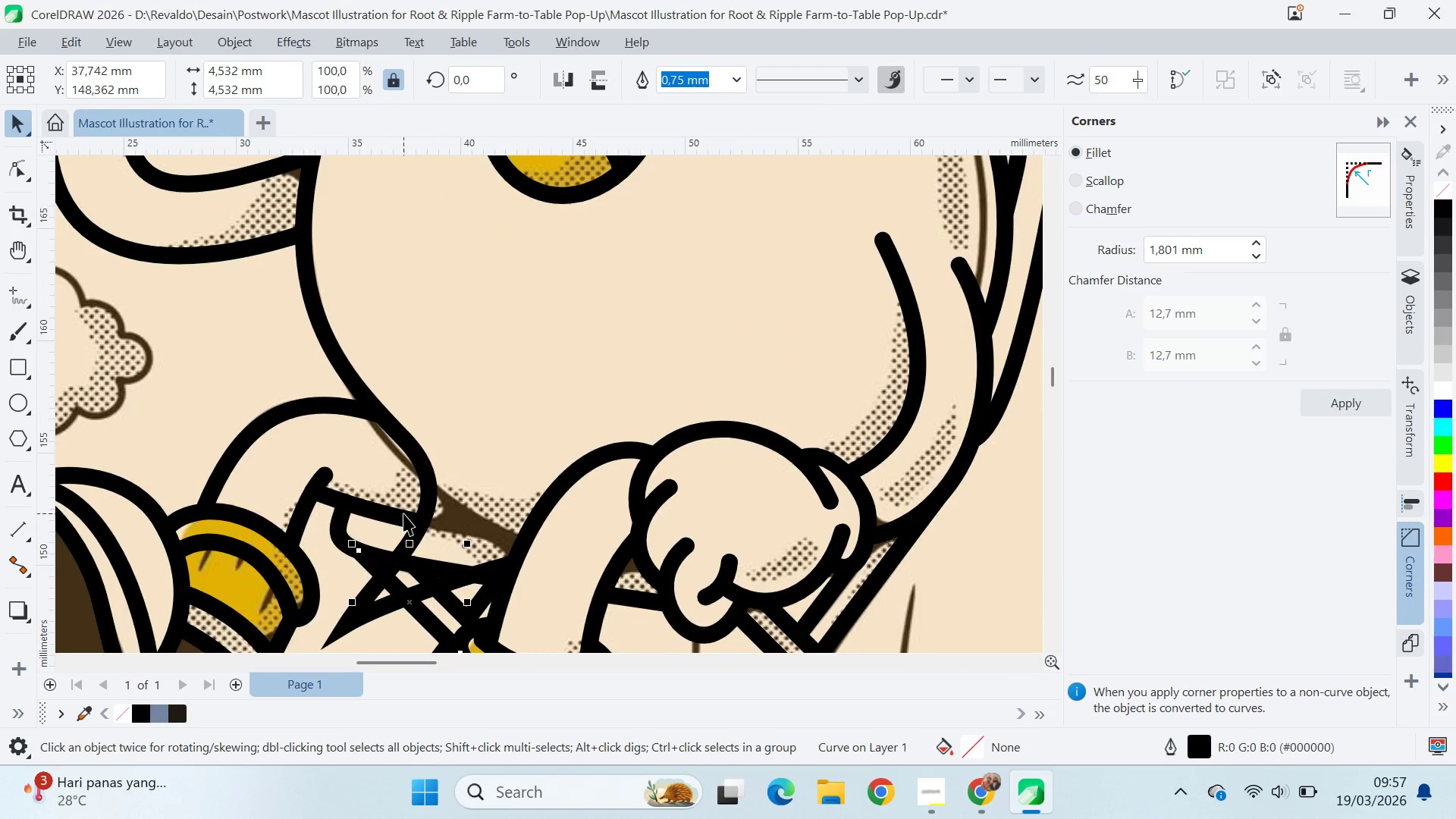 
left_click([403, 513])
 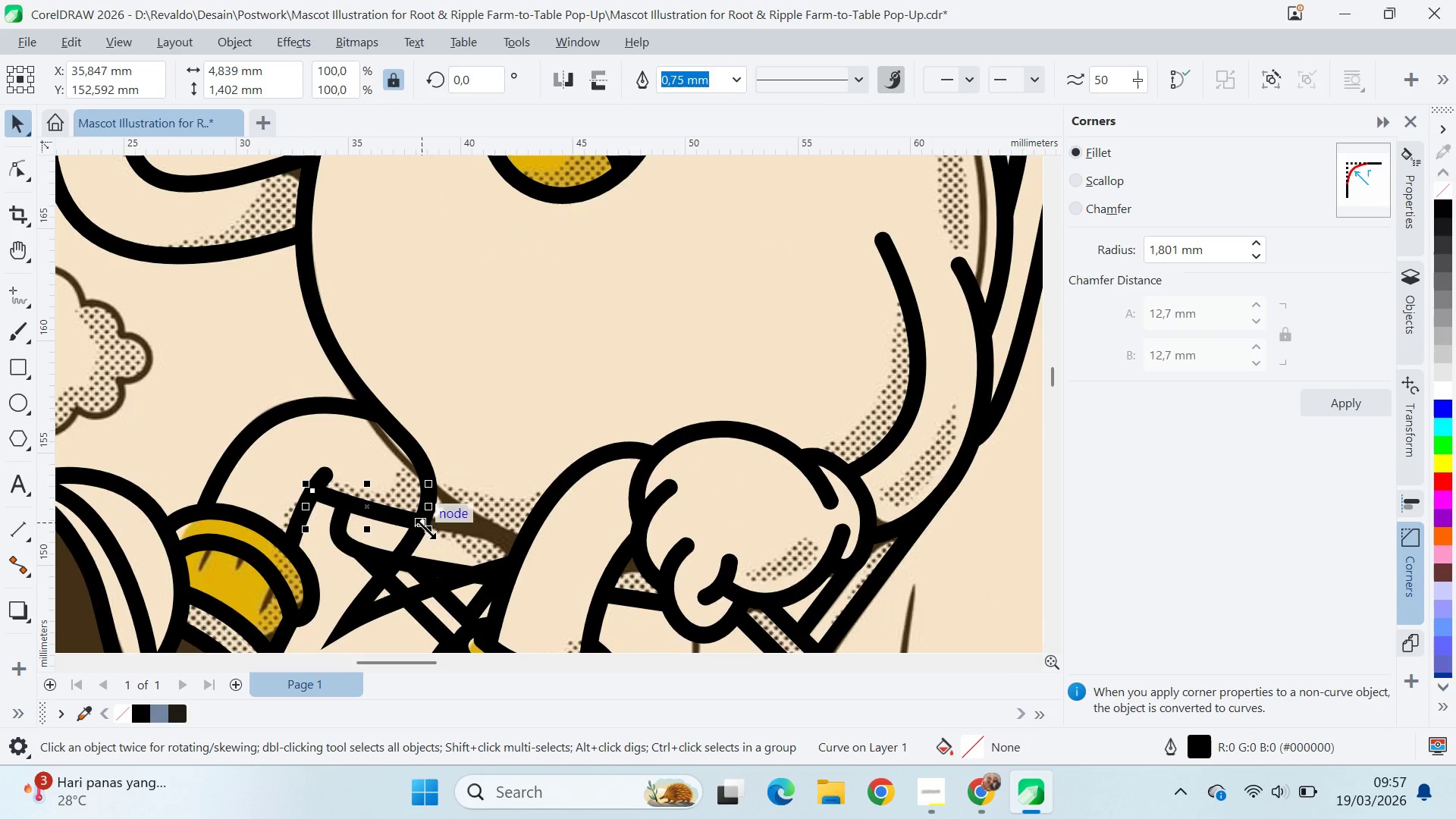 
key(A)
 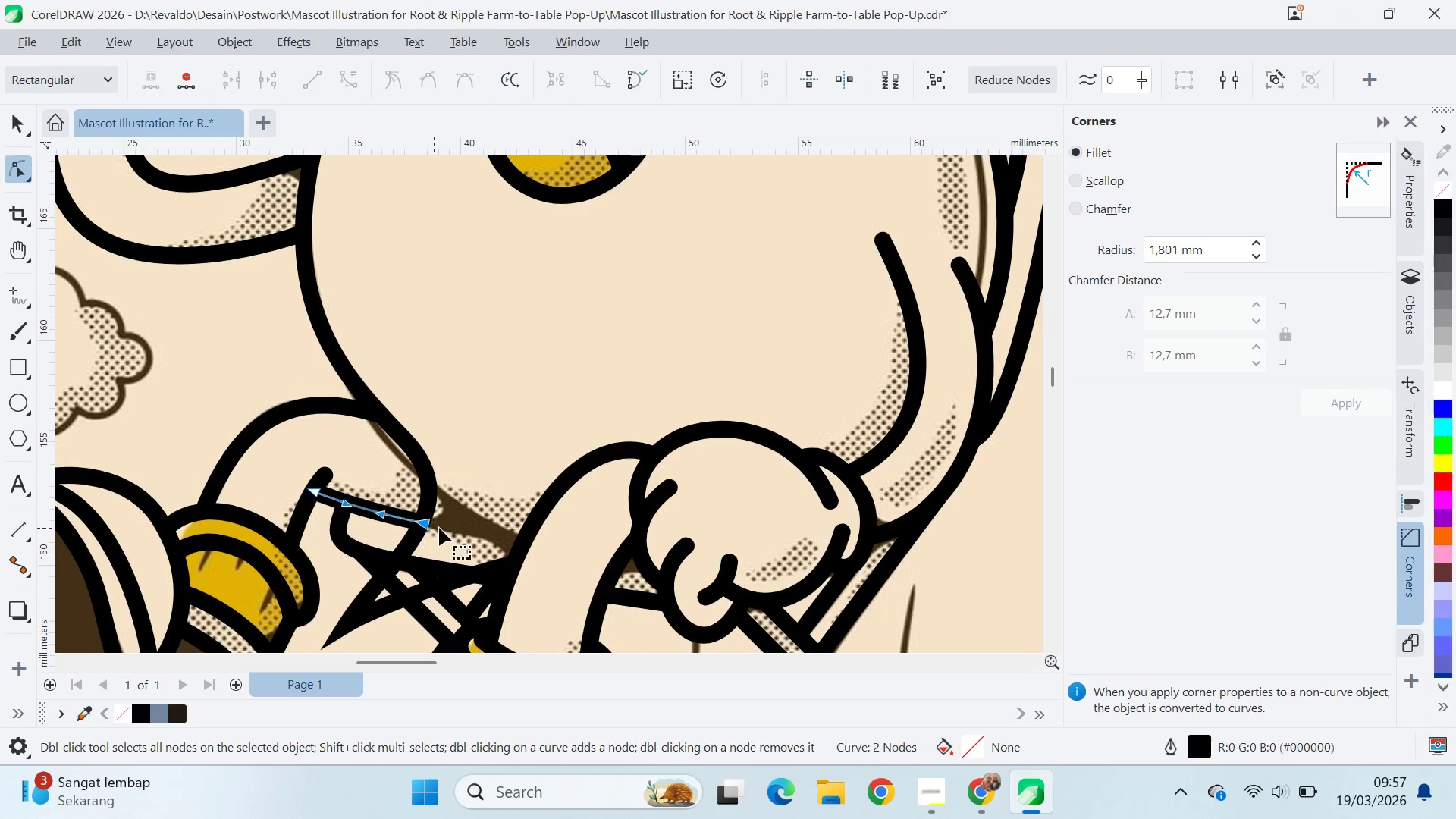 
left_click([346, 547])
 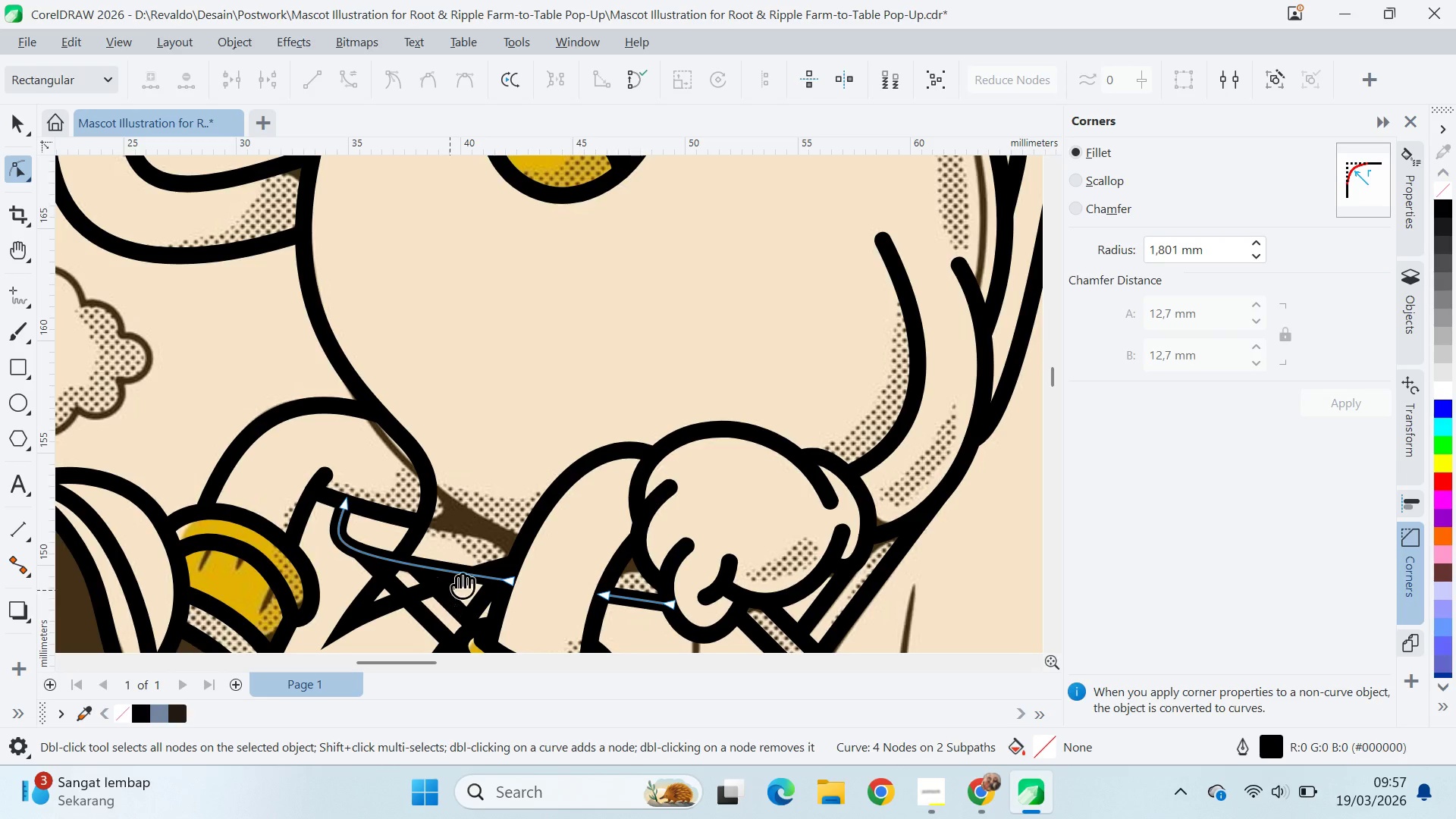 
type(qva)
 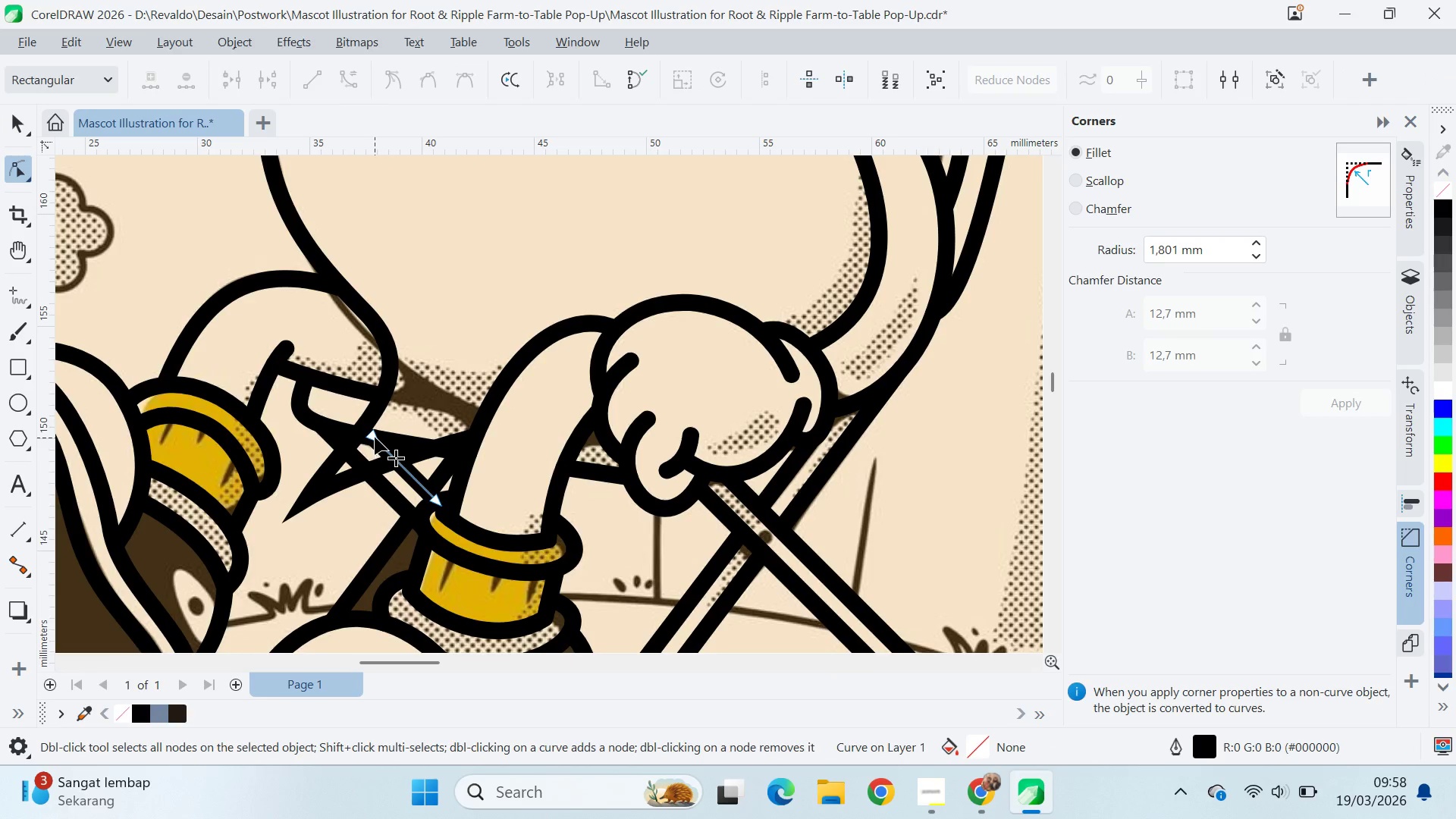 
left_click_drag(start_coordinate=[475, 559], to_coordinate=[437, 432])
 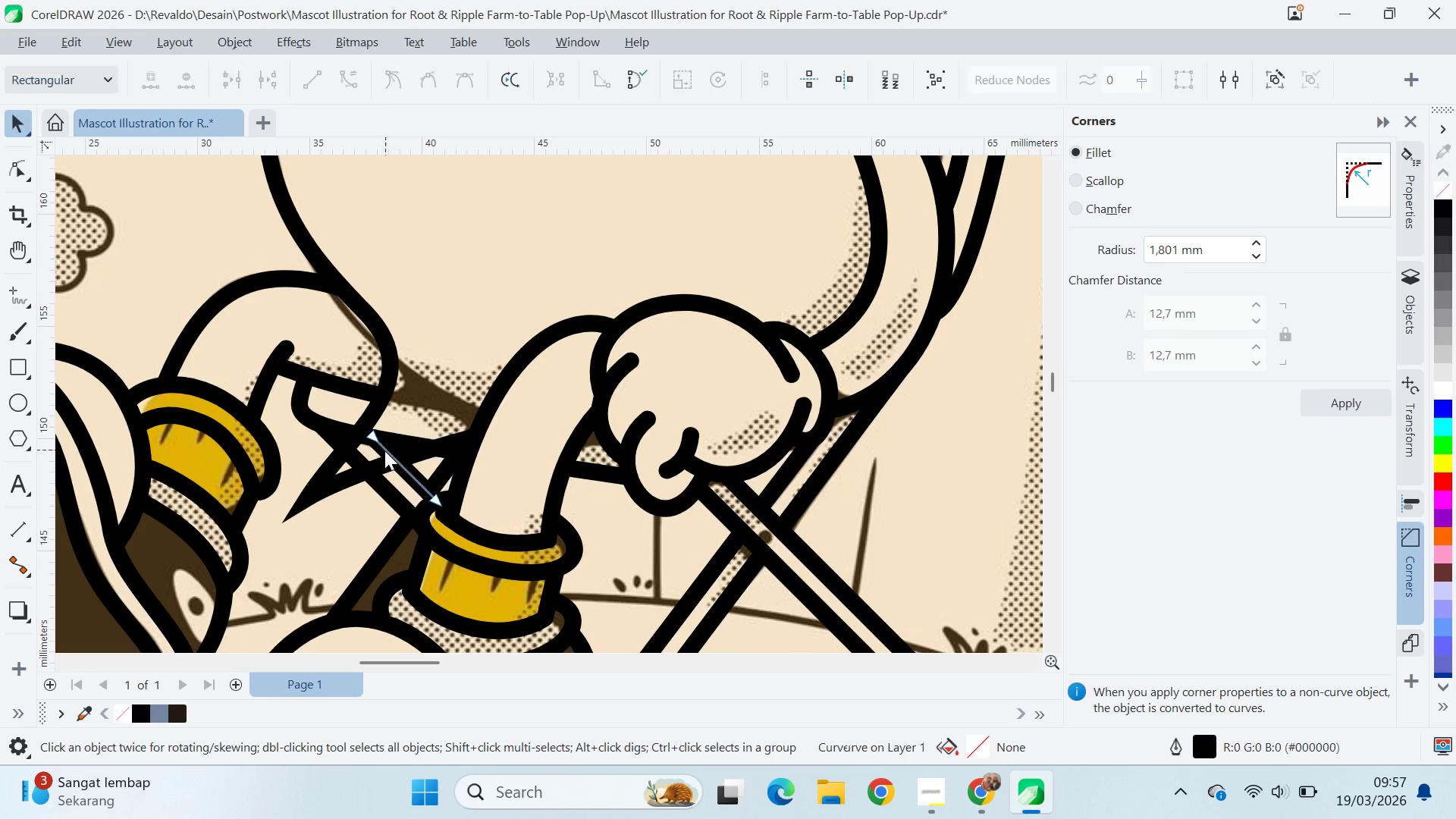 
left_click_drag(start_coordinate=[375, 437], to_coordinate=[399, 460])
 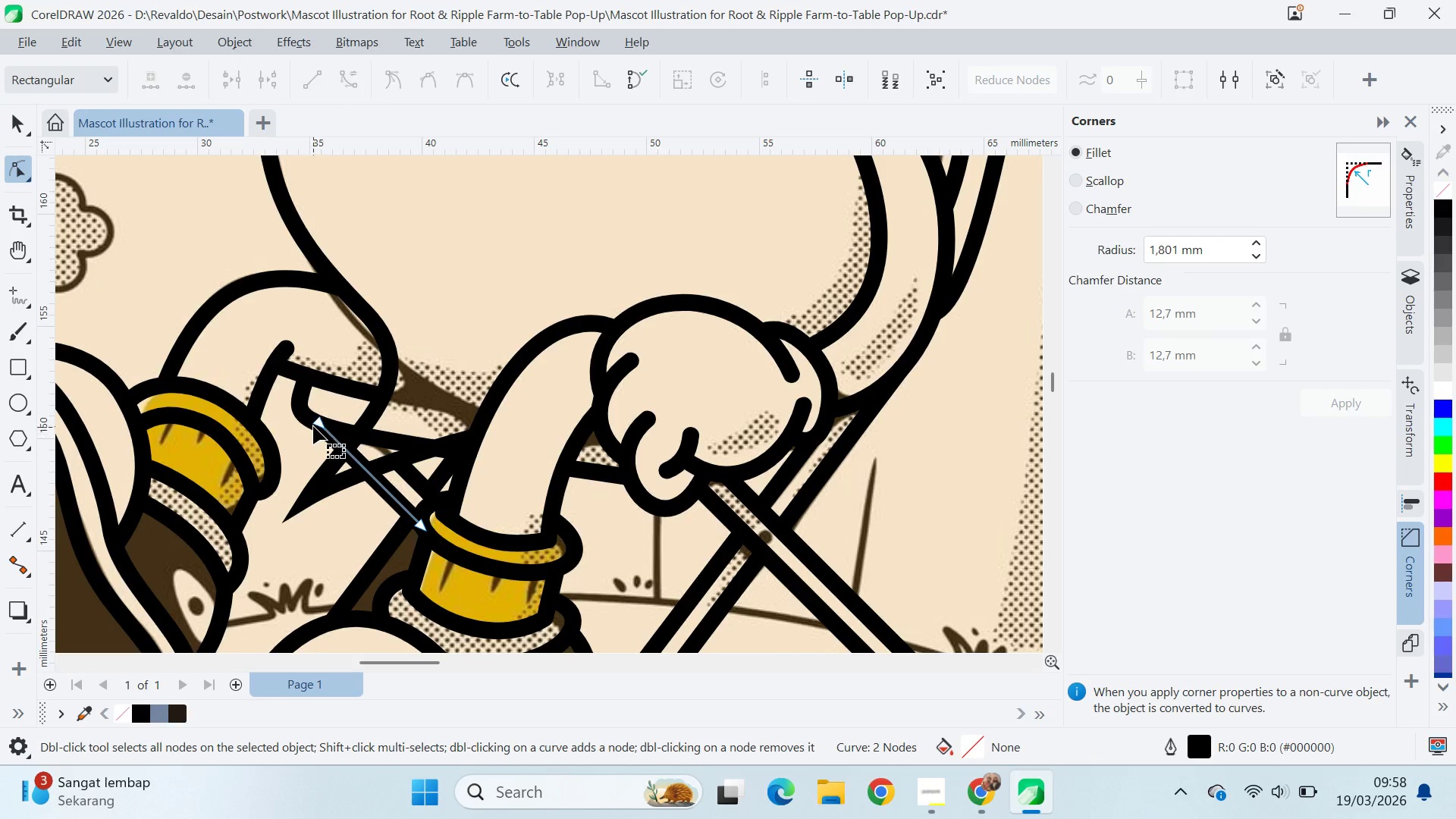 
left_click_drag(start_coordinate=[317, 424], to_coordinate=[362, 472])
 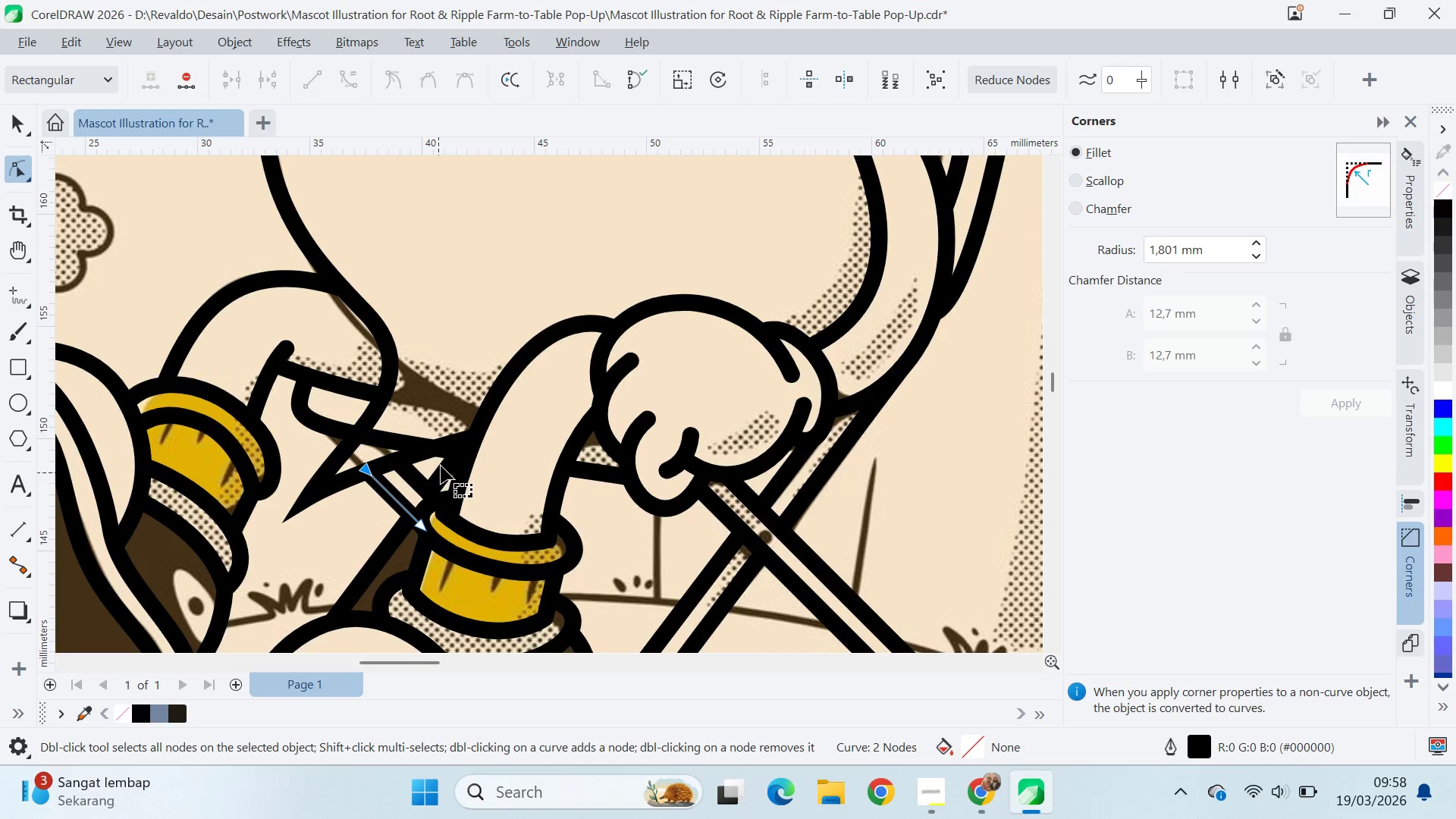 
left_click([444, 445])
 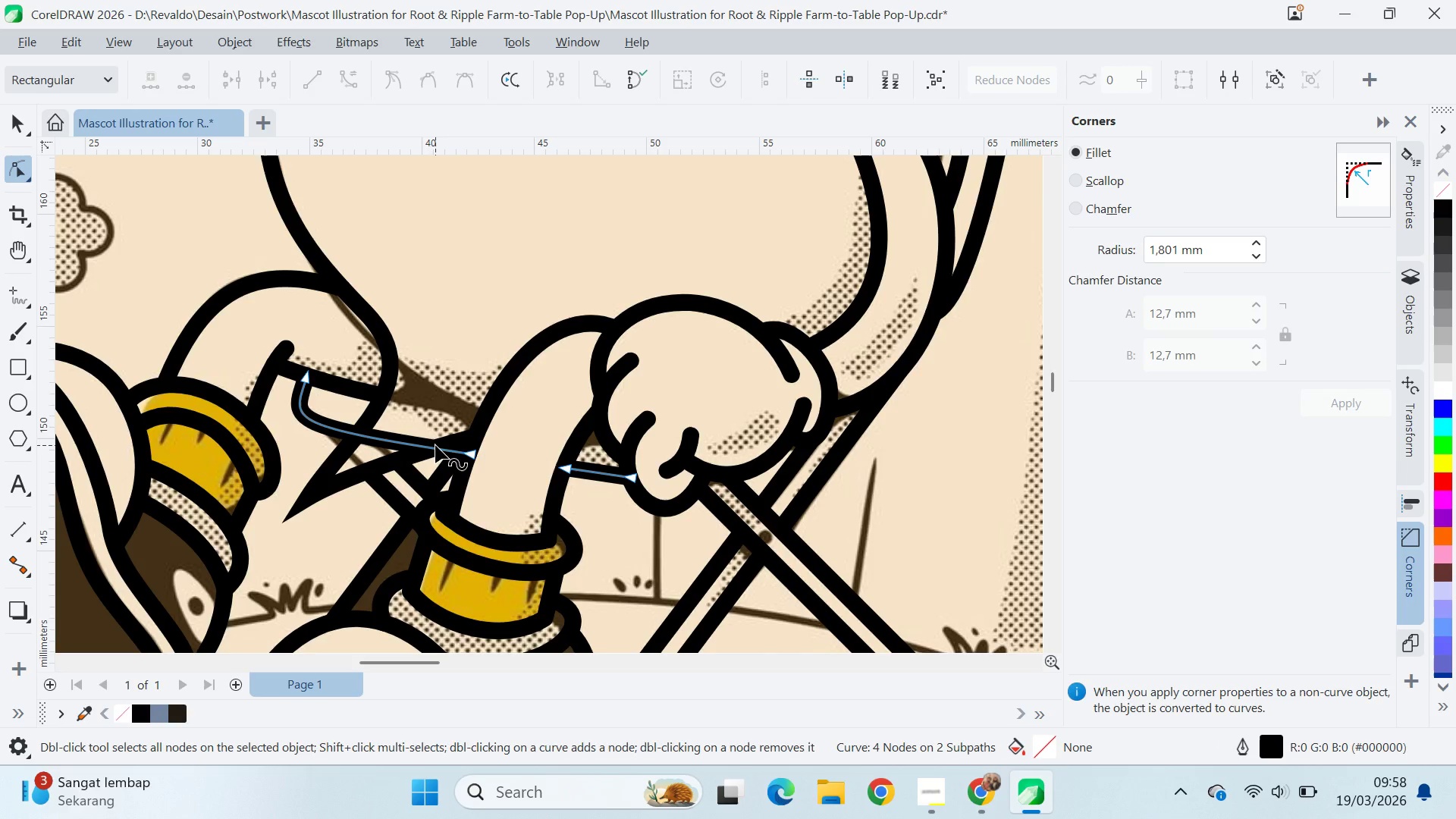 
double_click([437, 447])
 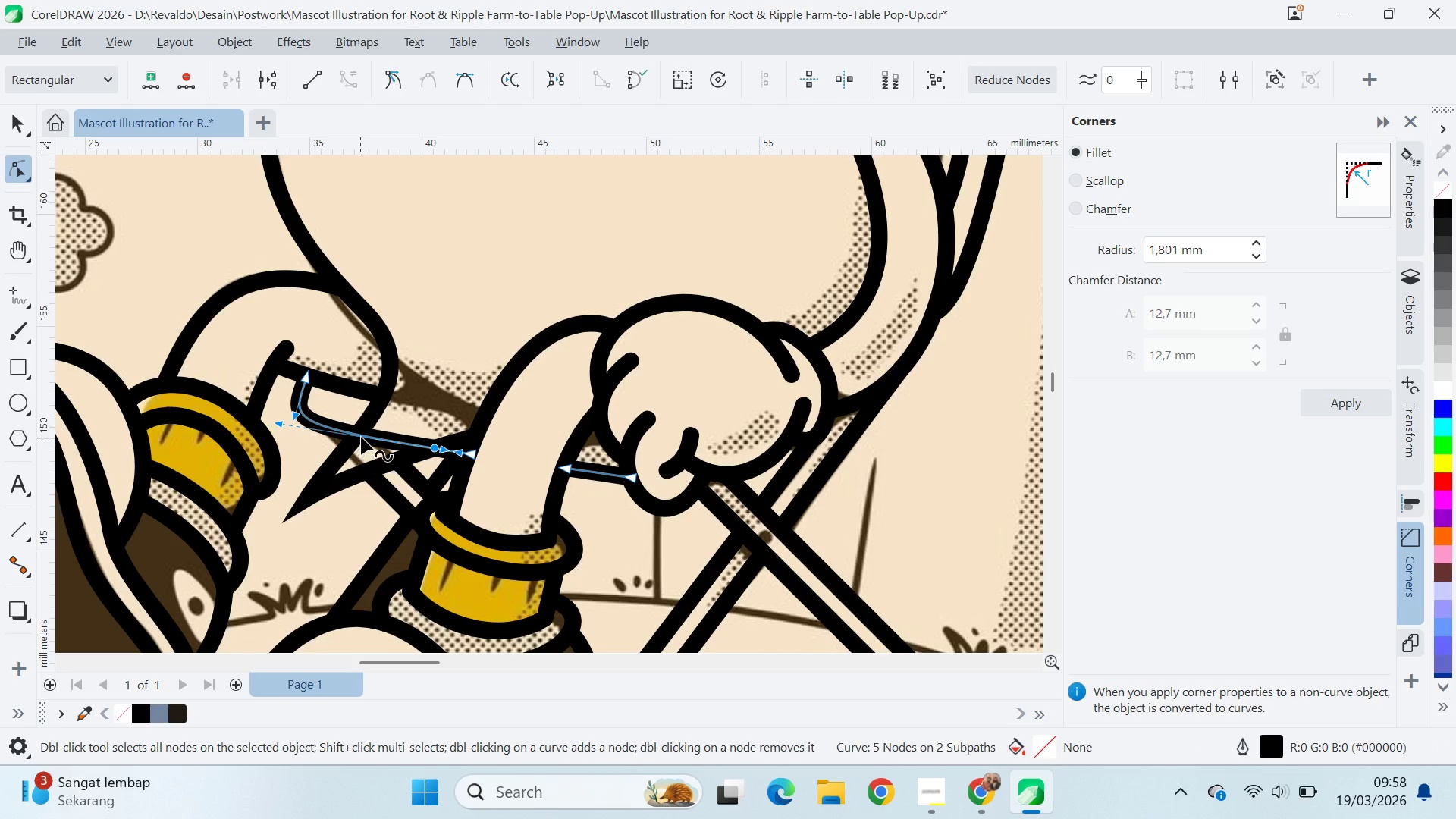 
double_click([358, 433])
 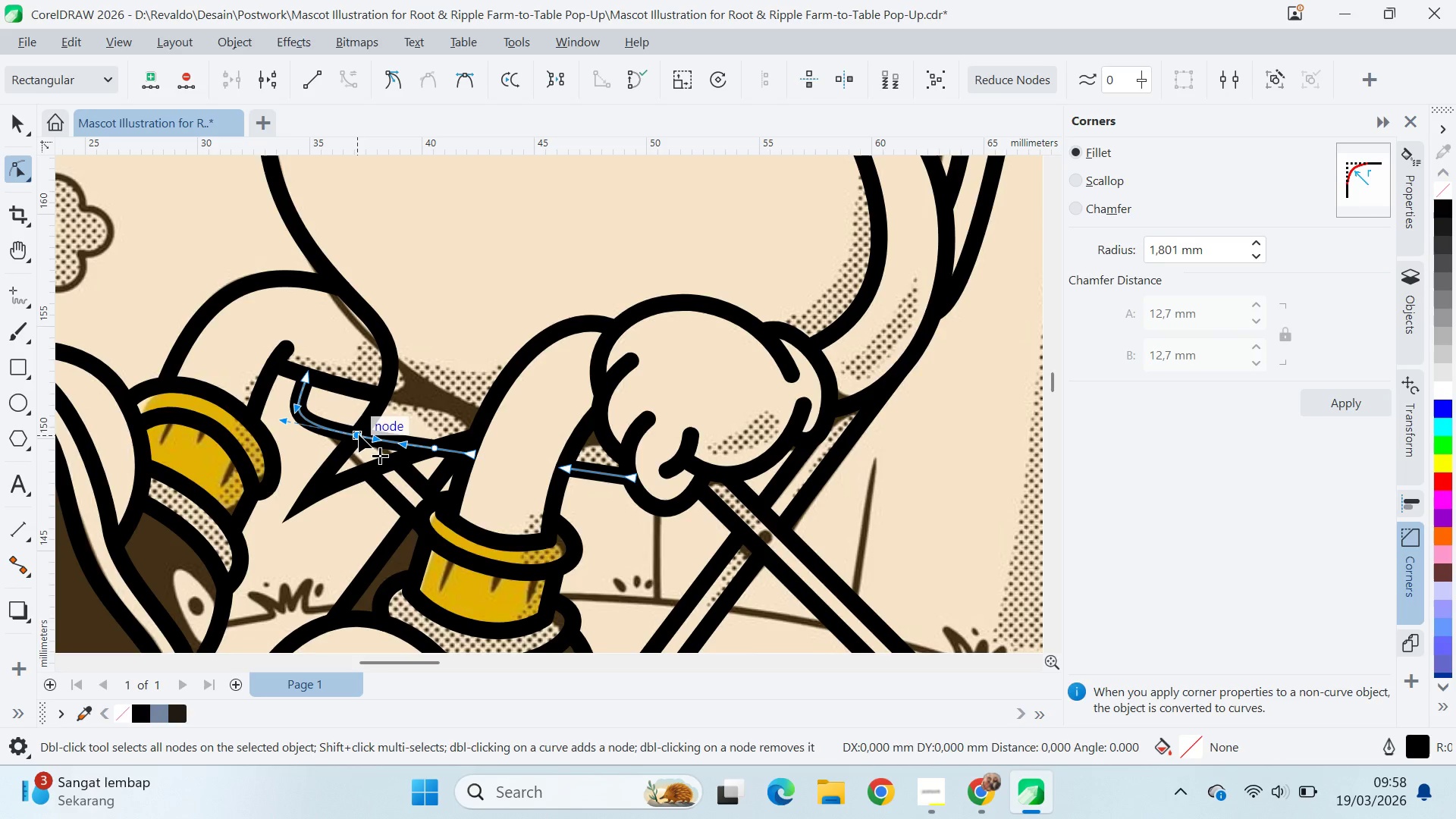 
key(Control+Z)
 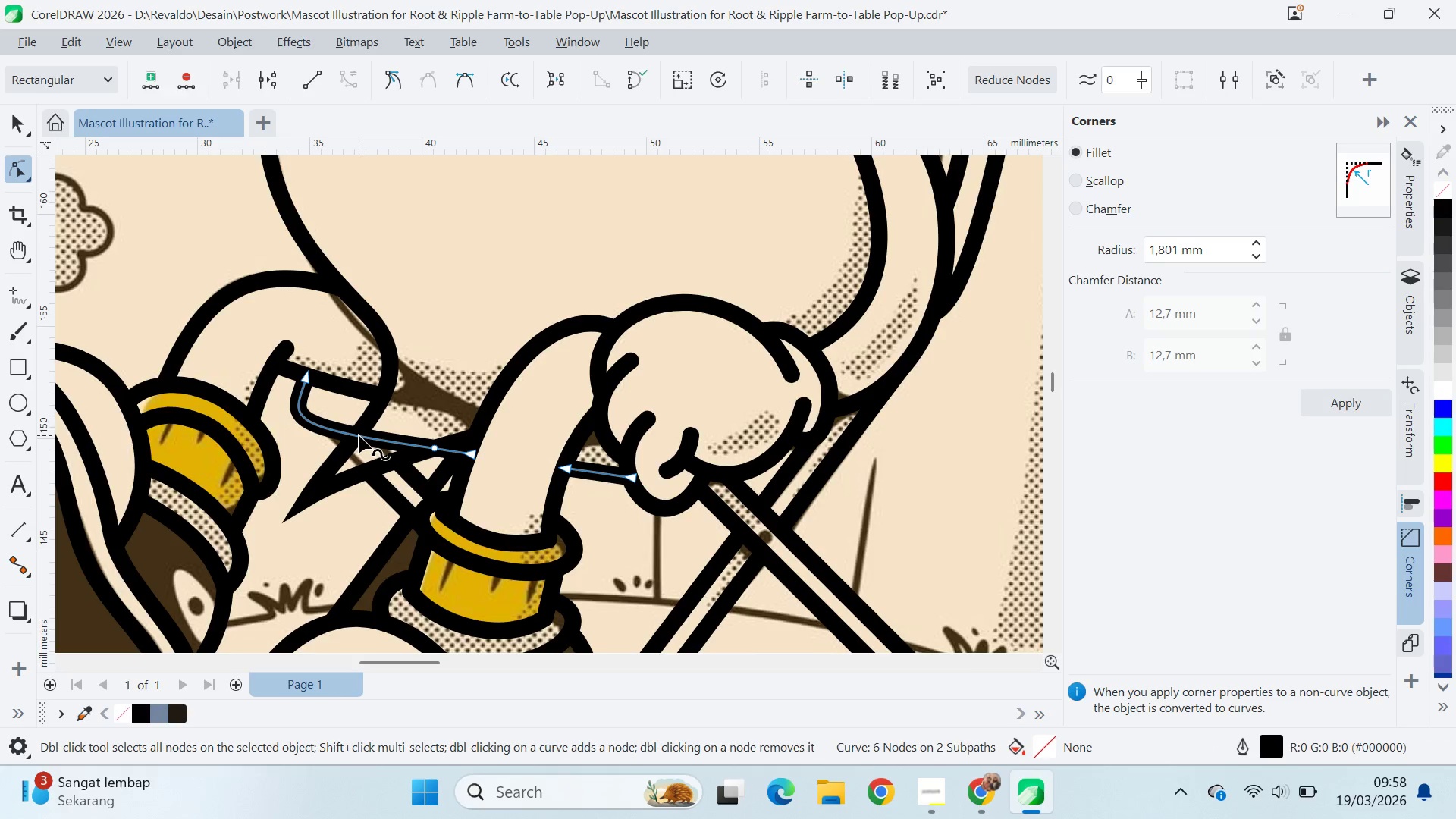 
key(Control+Z)
 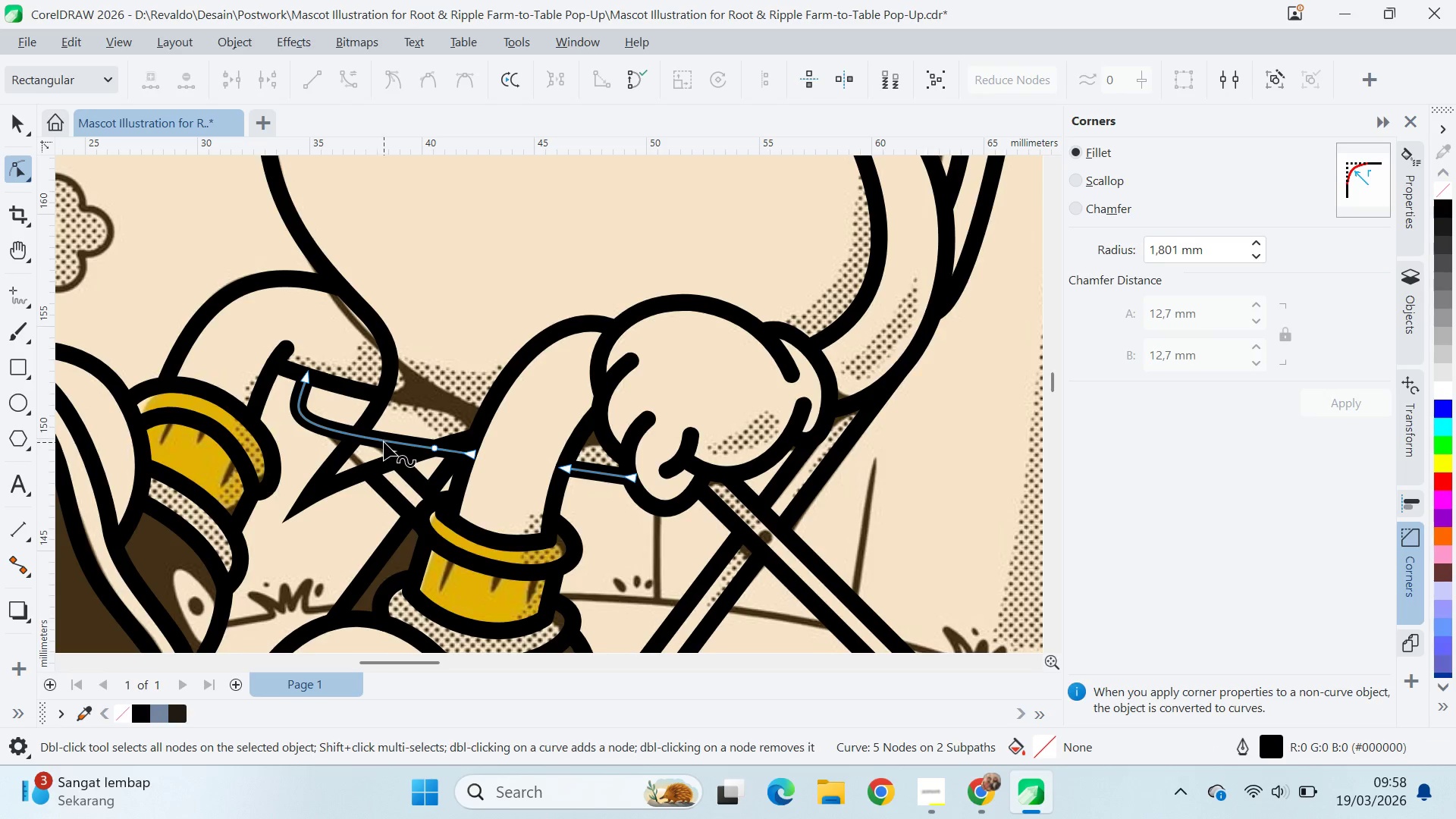 
left_click([384, 442])
 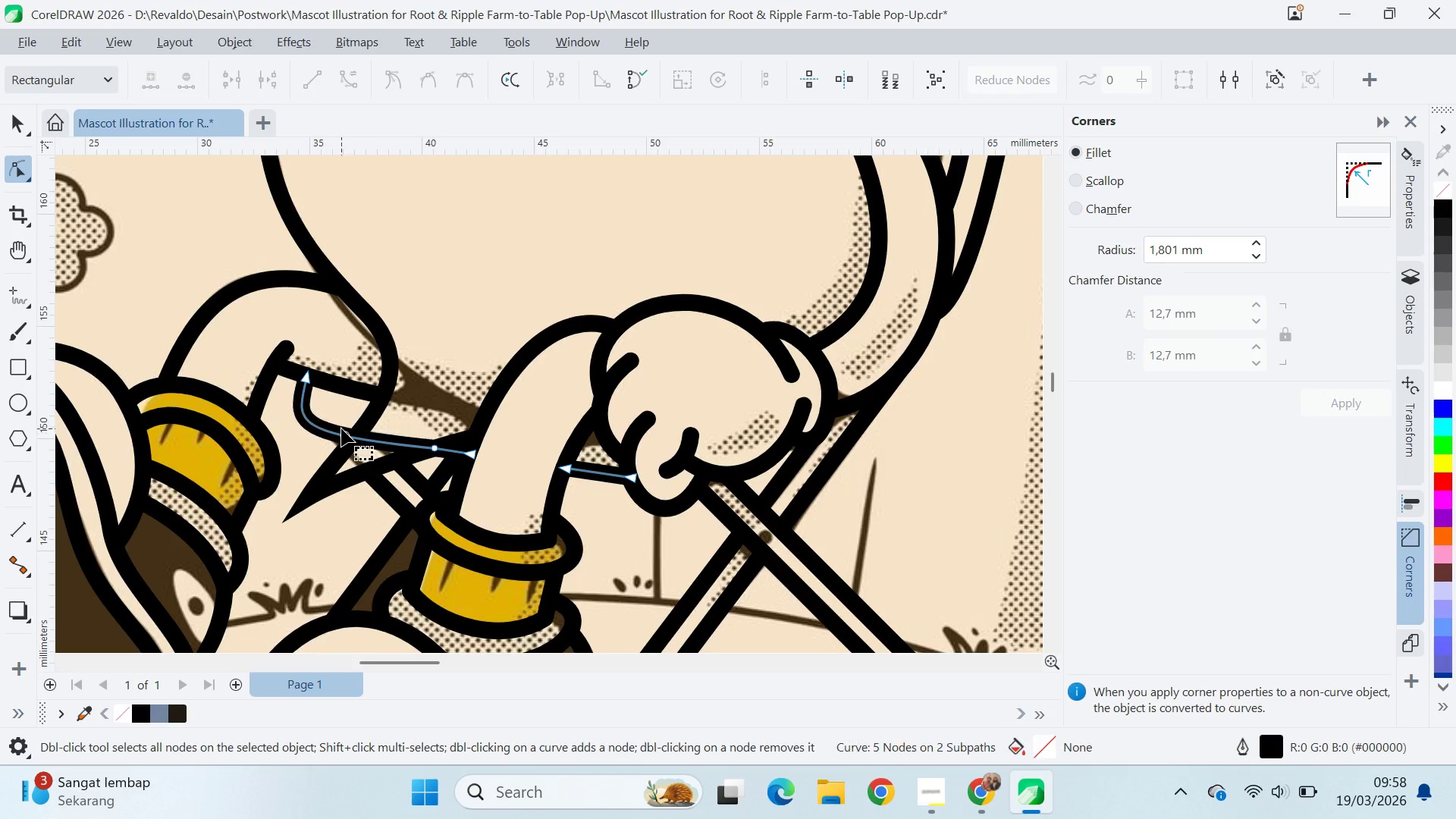 
key(Control+Z)
 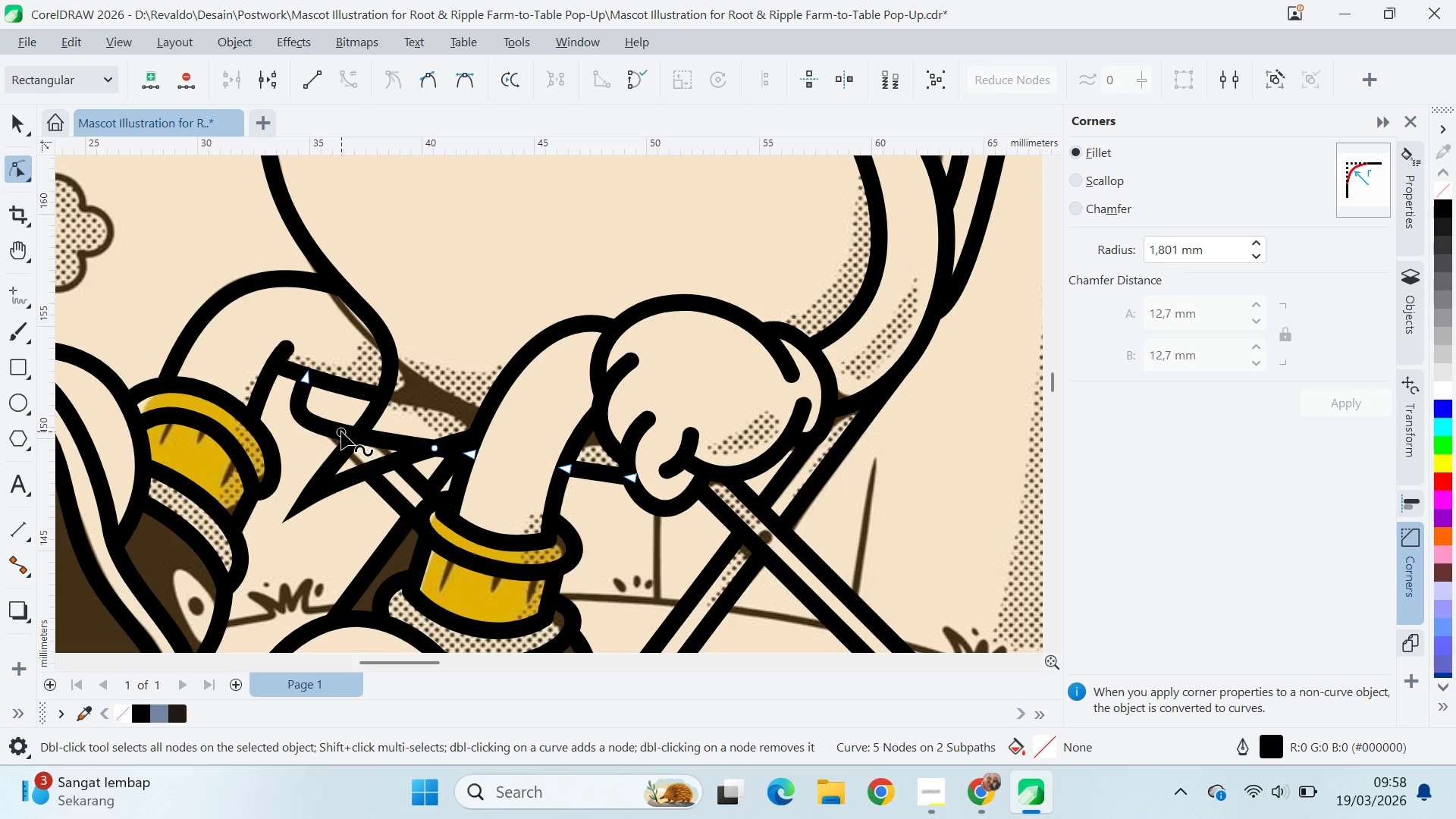 
double_click([341, 431])
 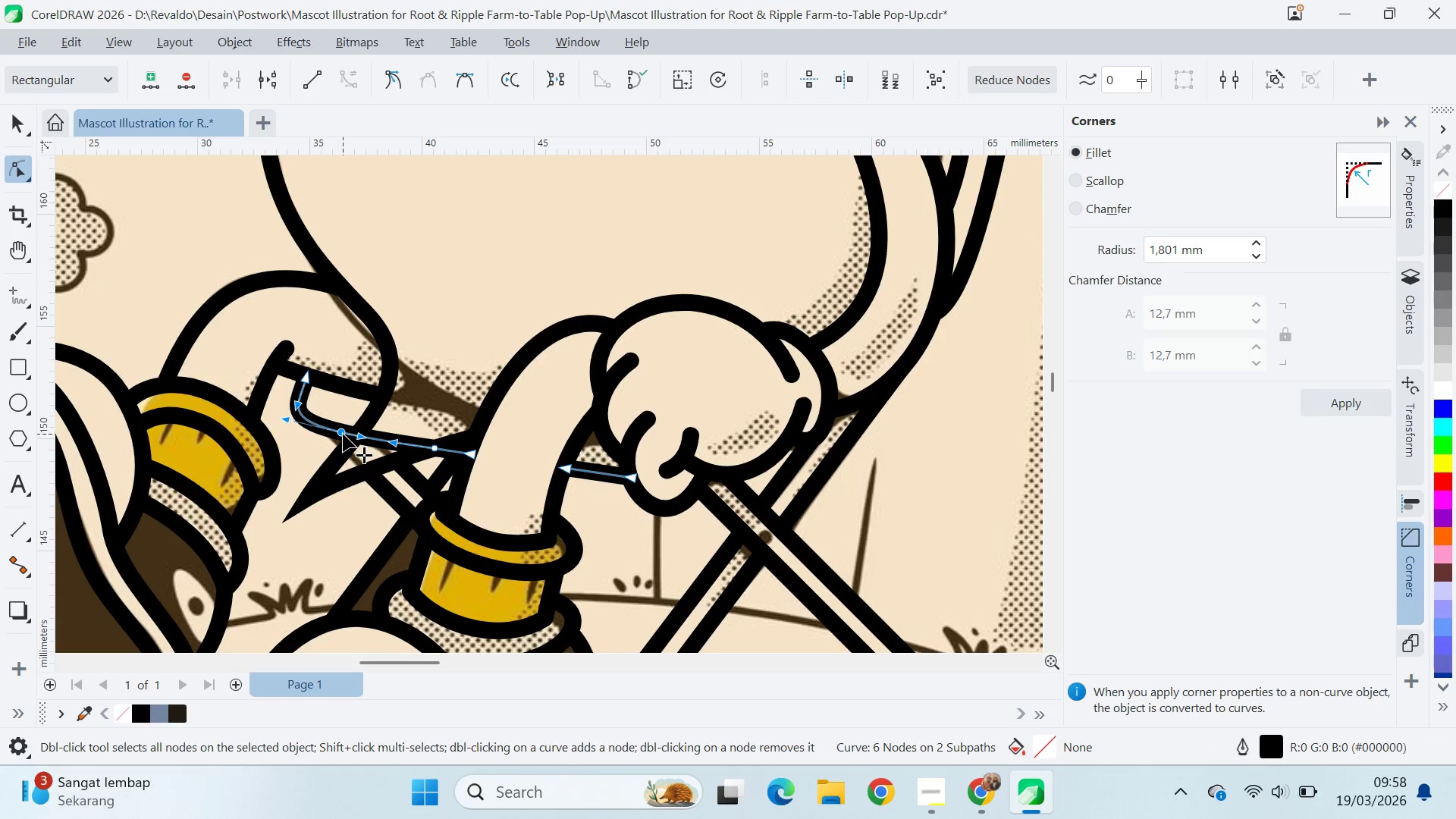 
left_click_drag(start_coordinate=[343, 434], to_coordinate=[356, 436])
 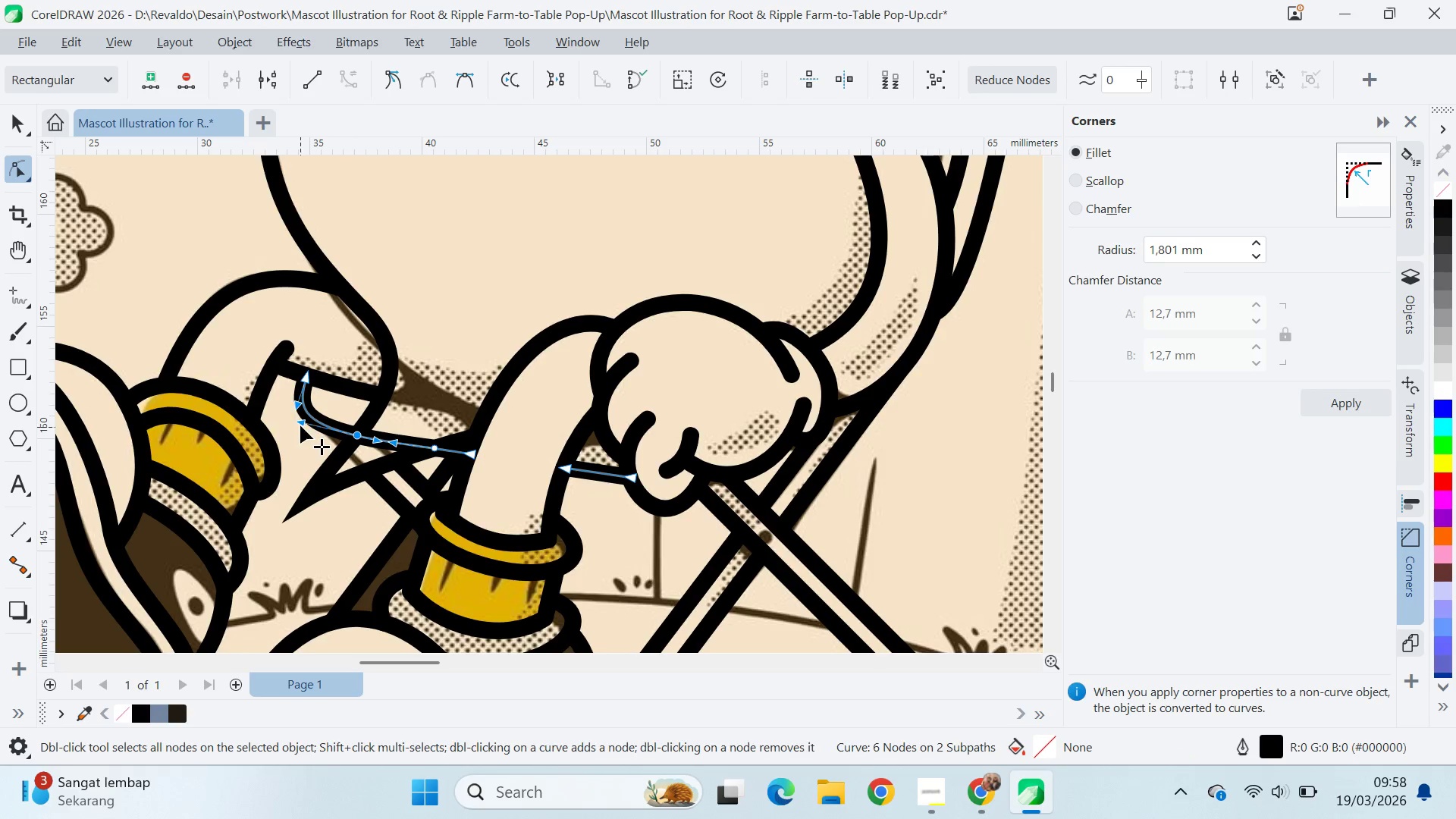 
left_click_drag(start_coordinate=[300, 425], to_coordinate=[283, 419])
 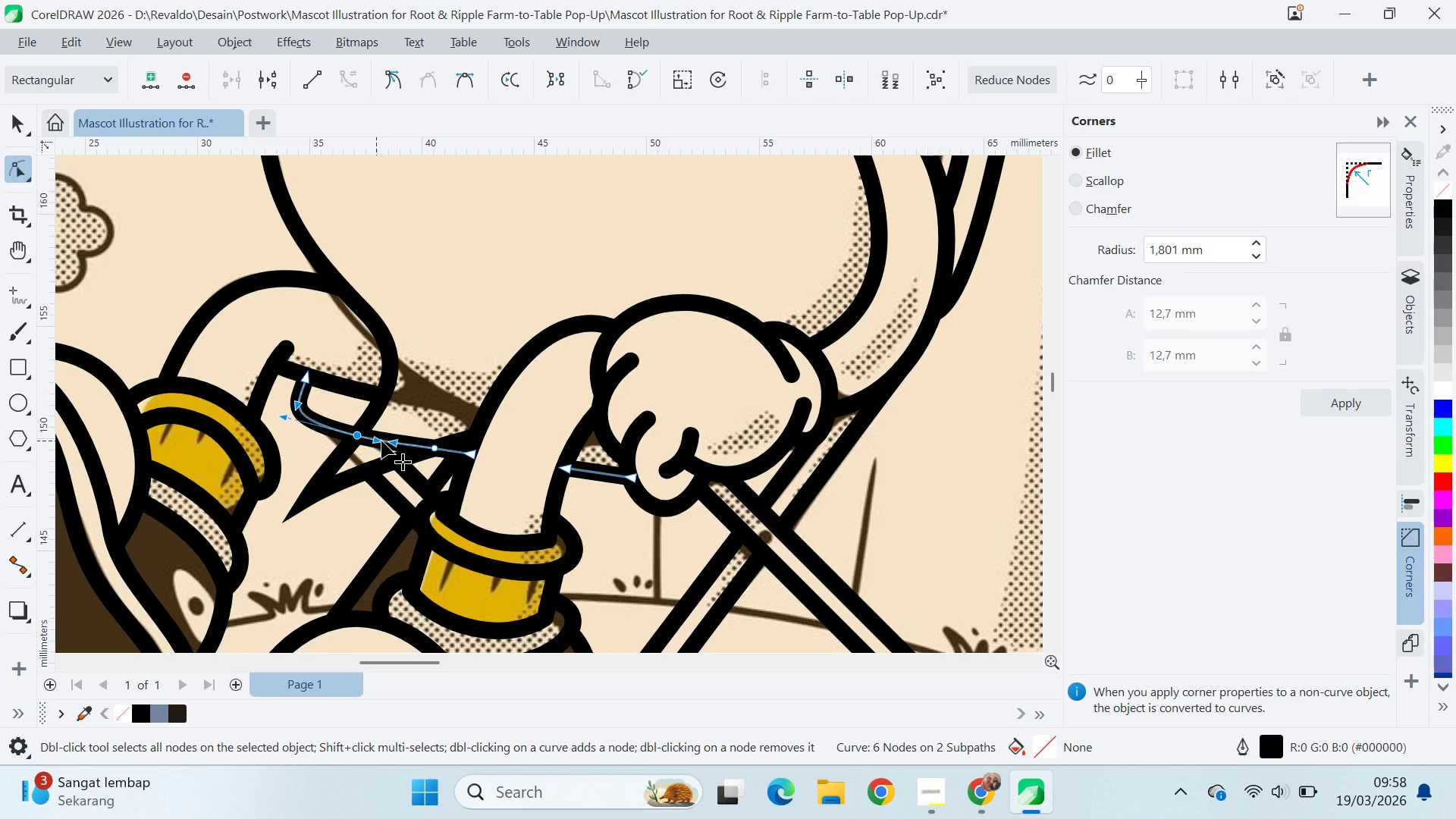 
left_click([283, 419])
 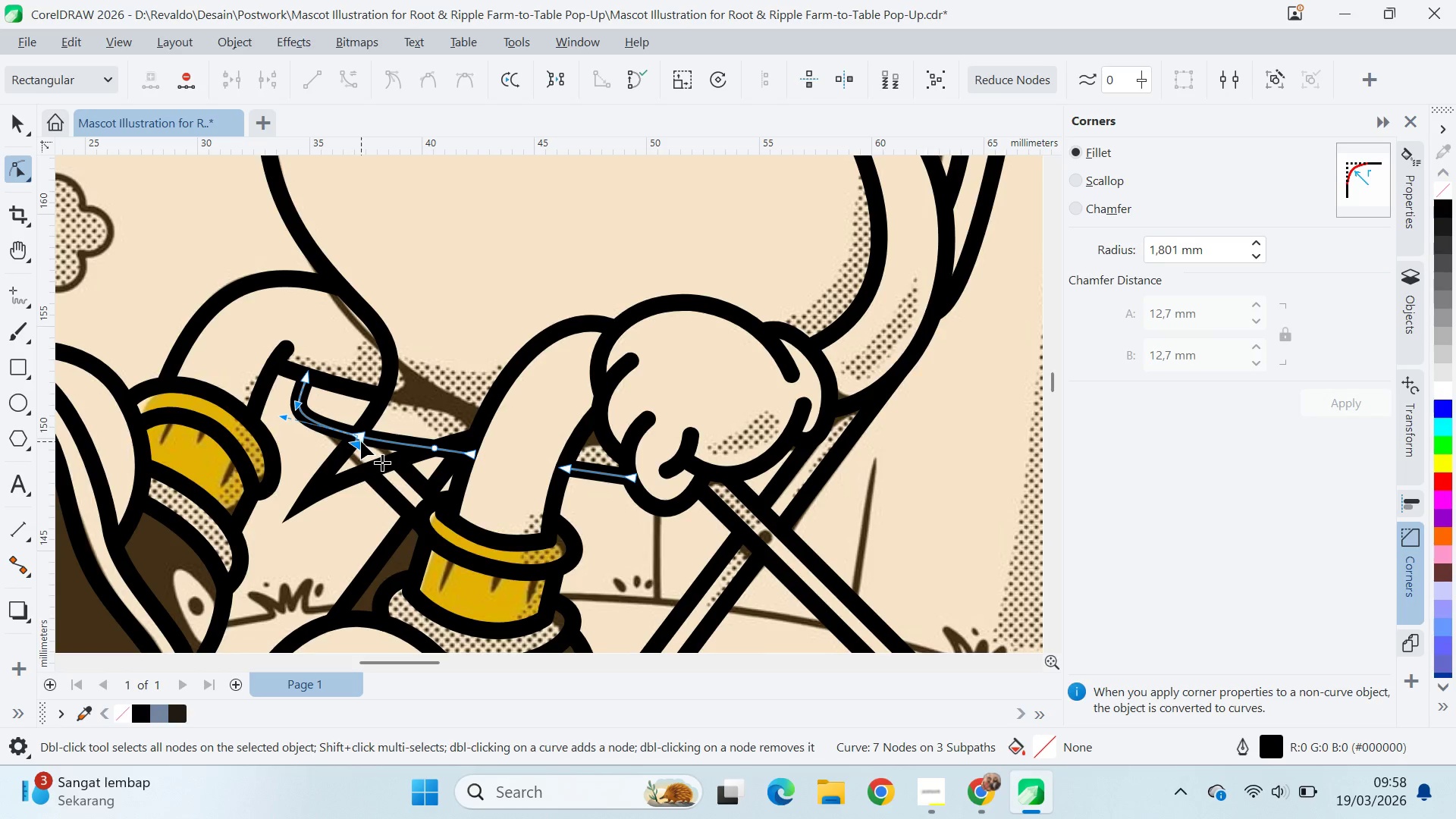 
double_click([357, 445])
 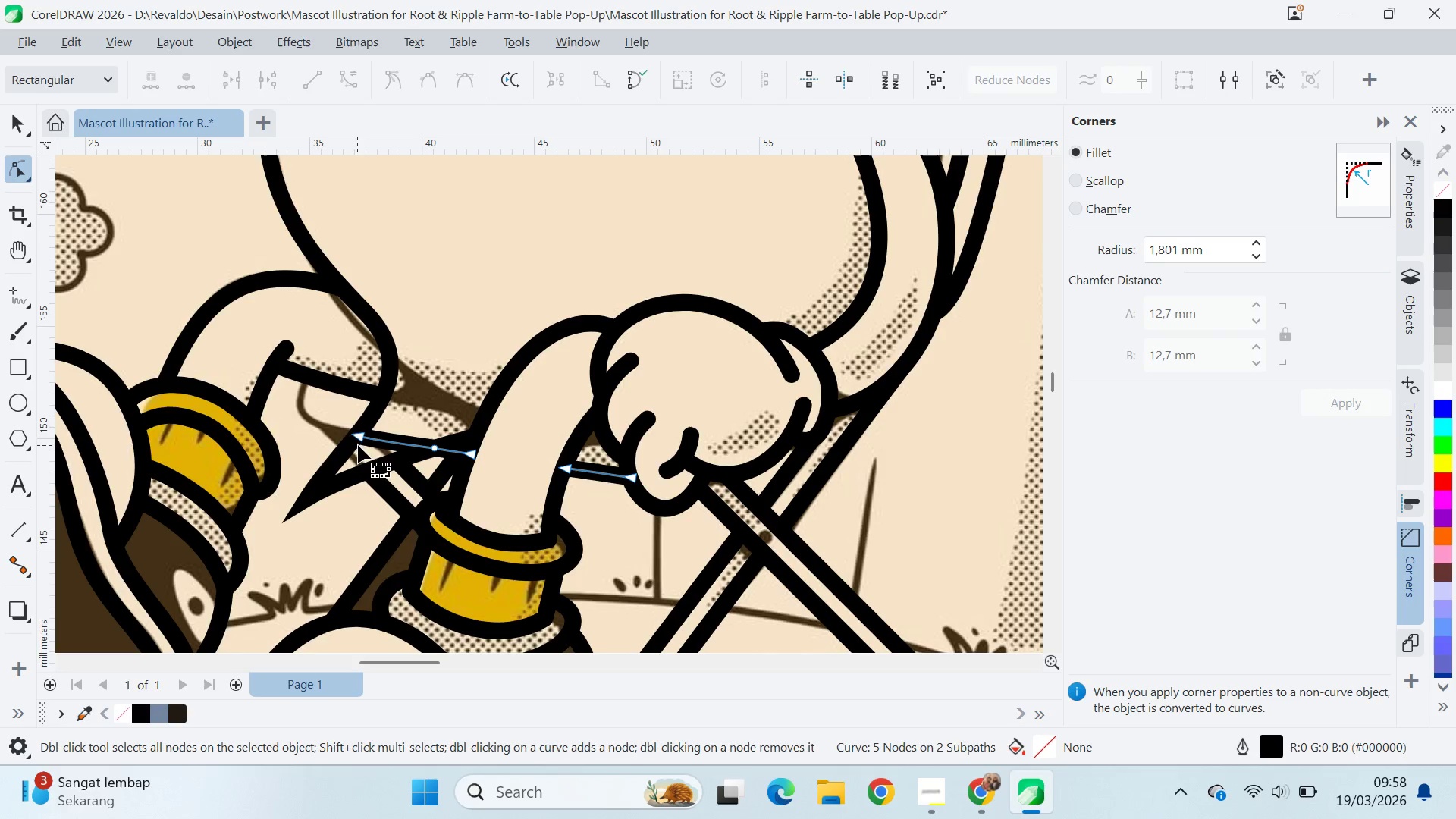 
key(Control+ControlLeft)
 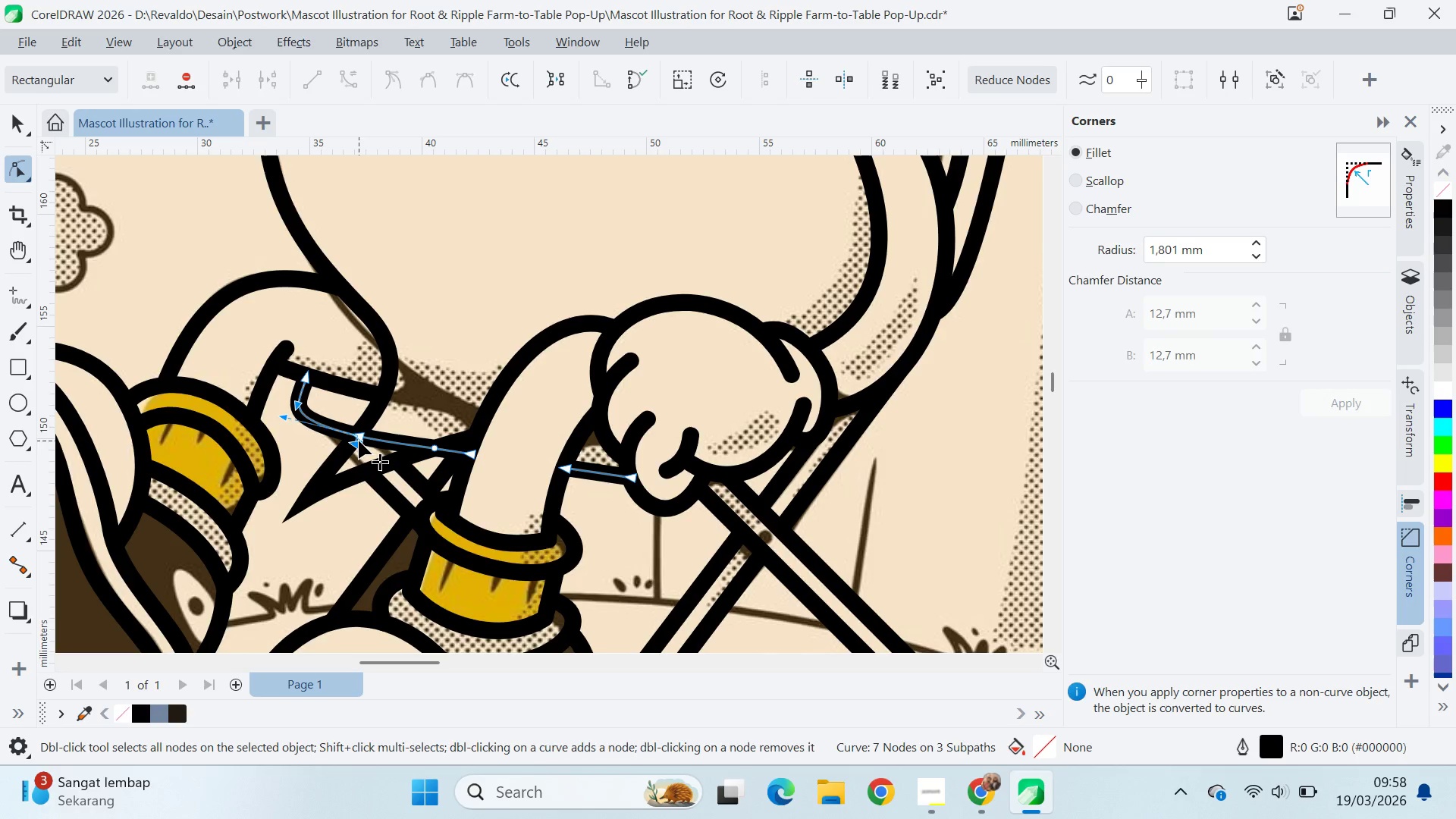 
key(Control+Z)
 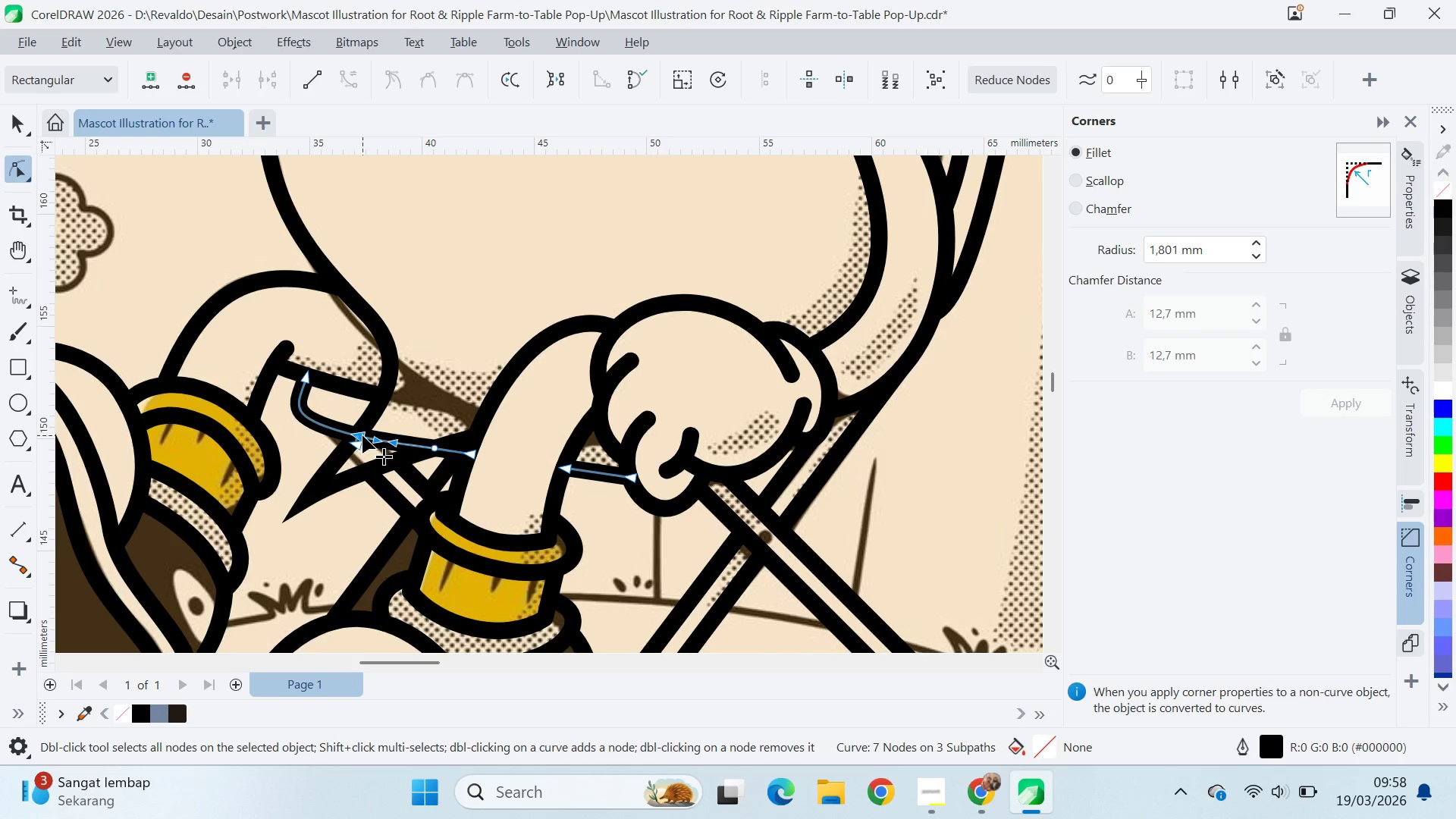 
double_click([362, 435])
 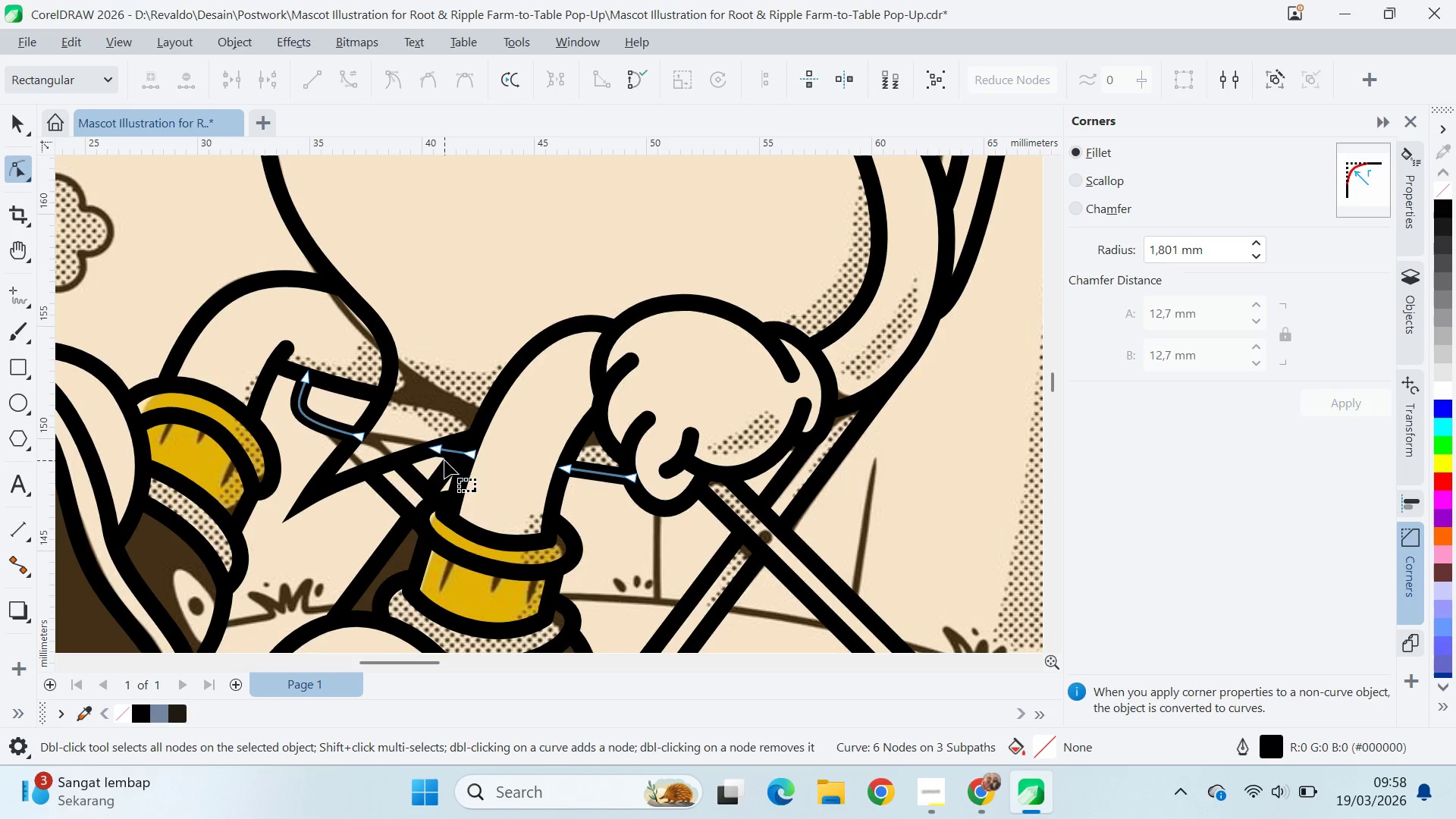 
key(V)
 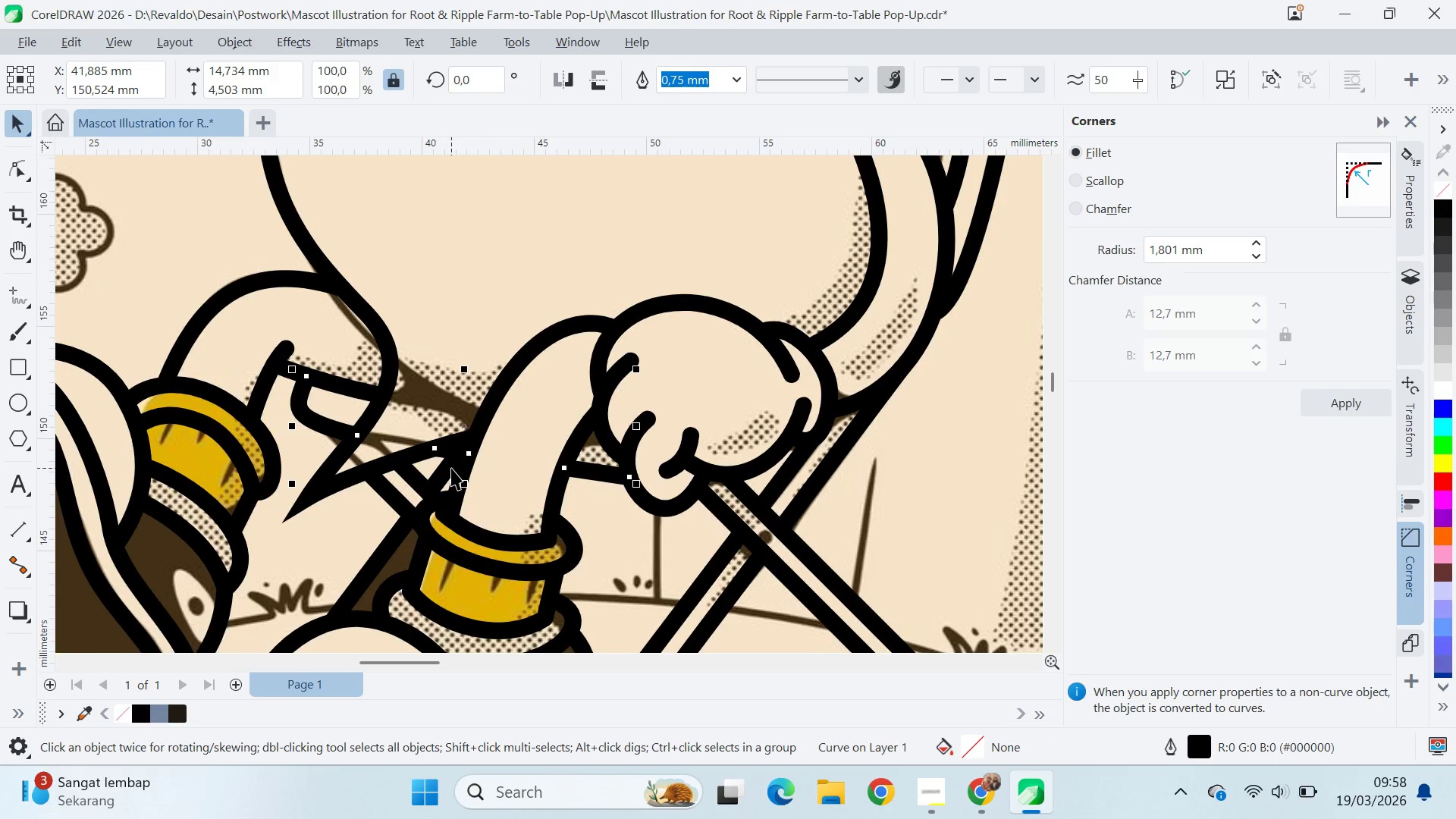 
scroll: coordinate [451, 468], scroll_direction: down, amount: 2.0
 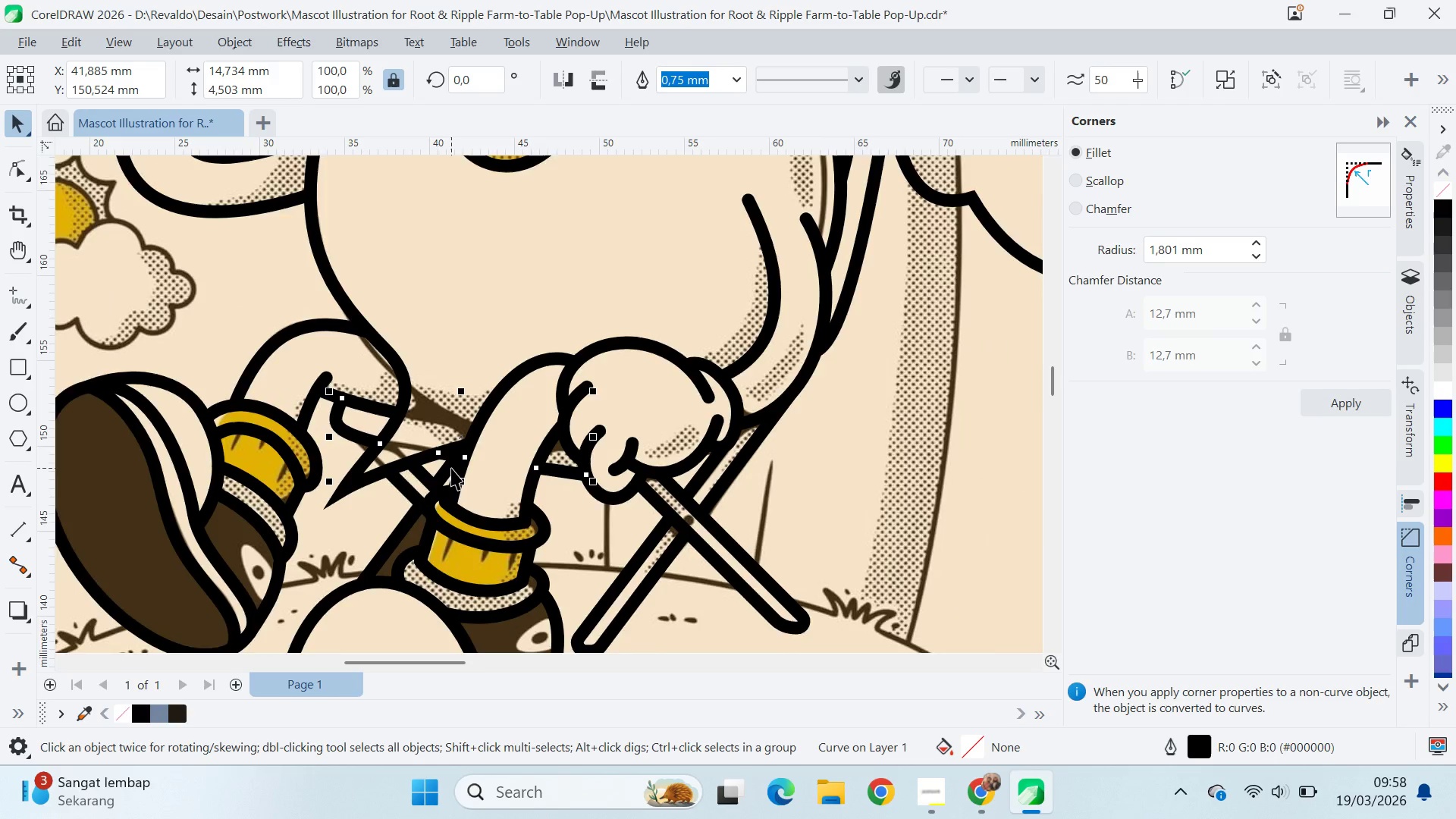 
scroll: coordinate [451, 468], scroll_direction: none, amount: 0.0
 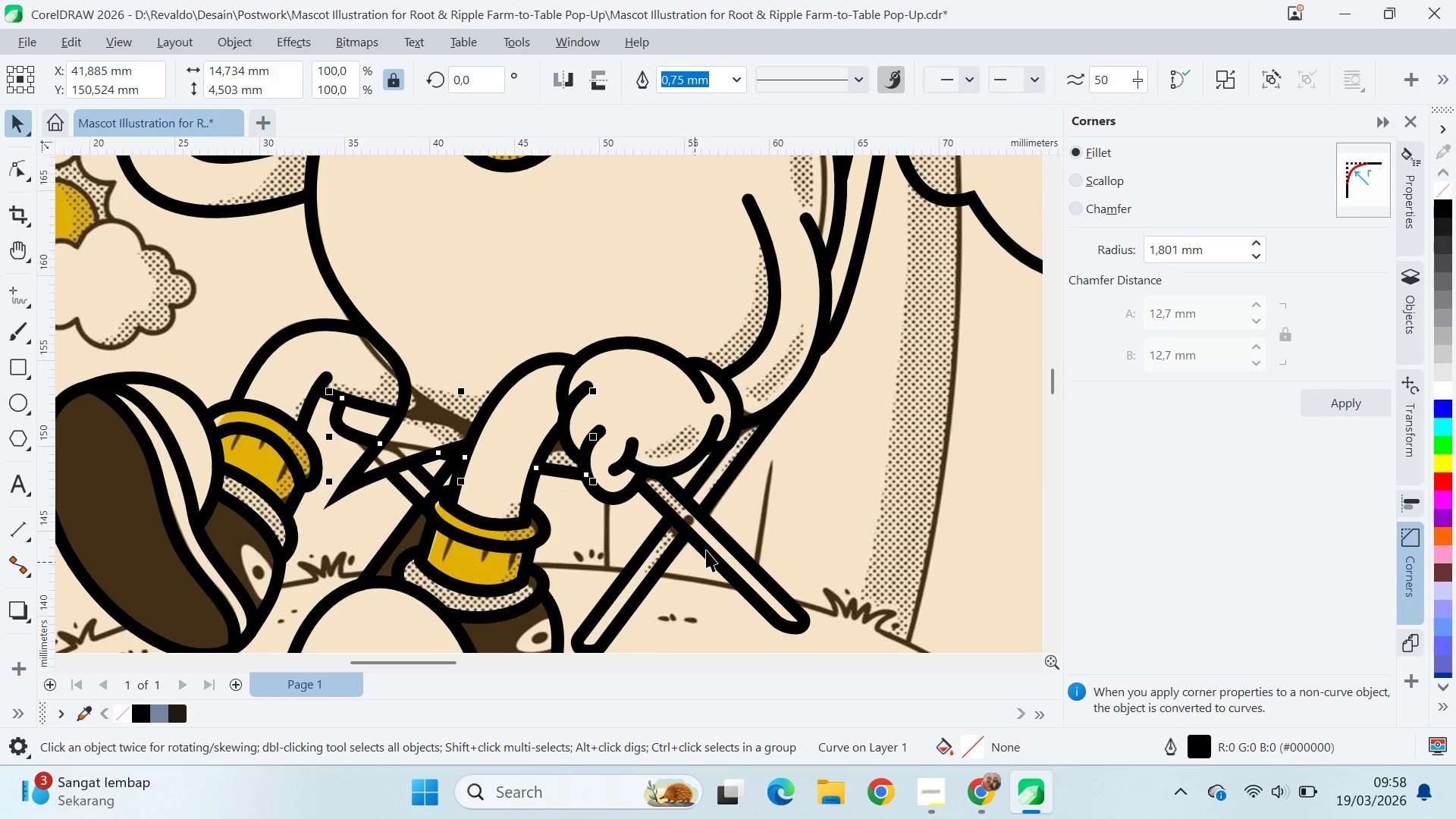 
type(qv)
 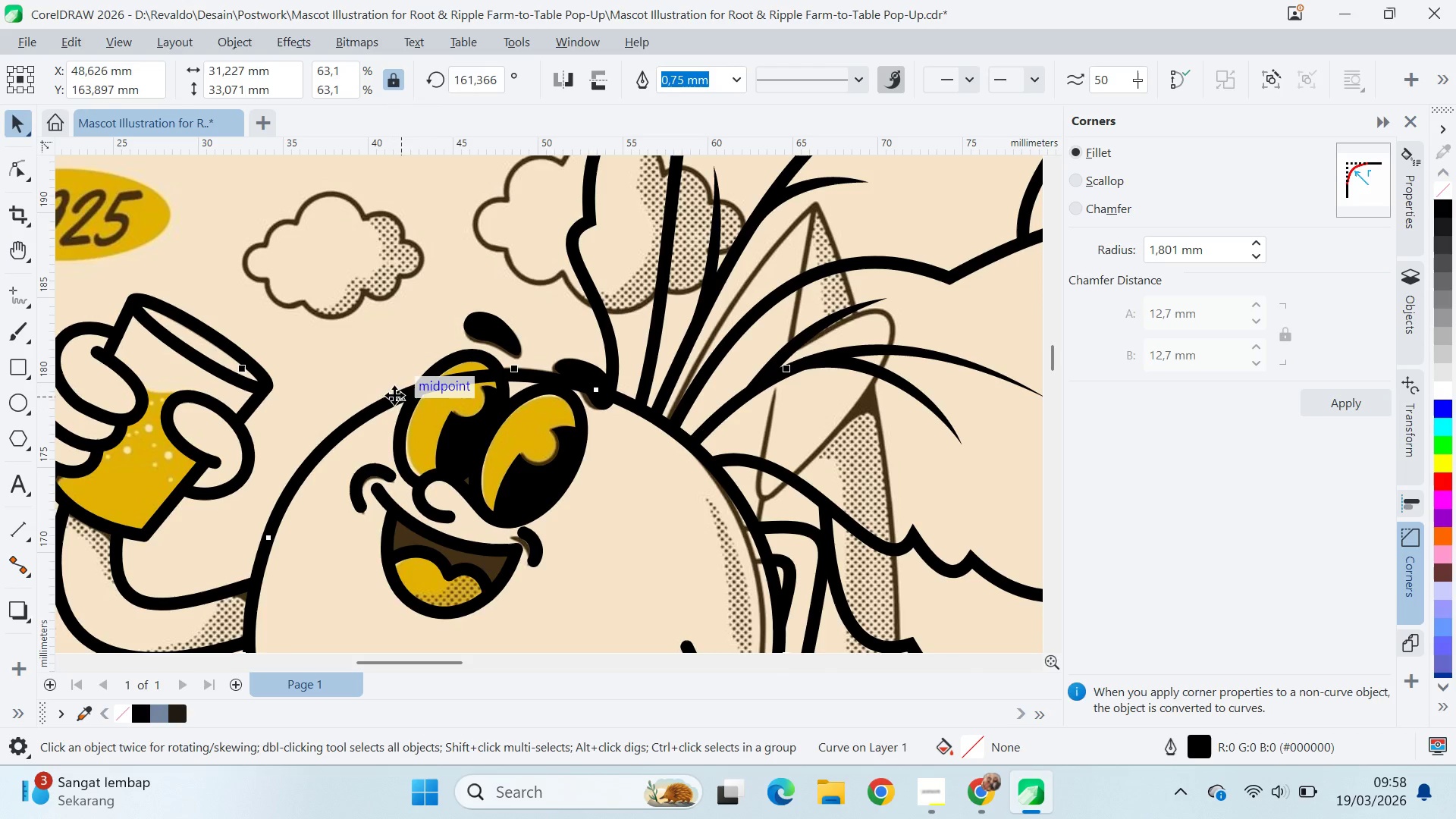 
left_click_drag(start_coordinate=[793, 348], to_coordinate=[680, 669])
 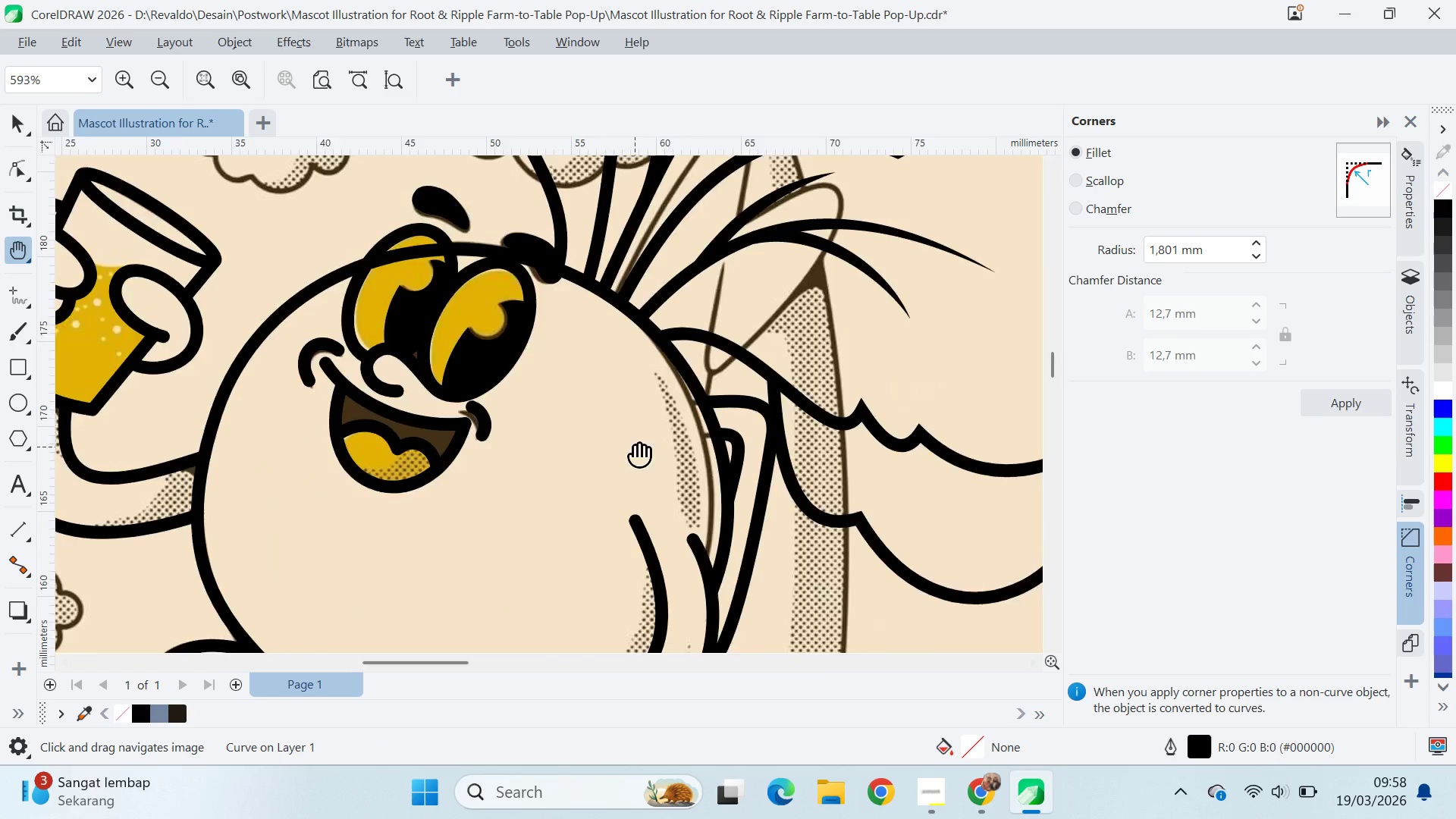 
left_click_drag(start_coordinate=[635, 447], to_coordinate=[686, 573])
 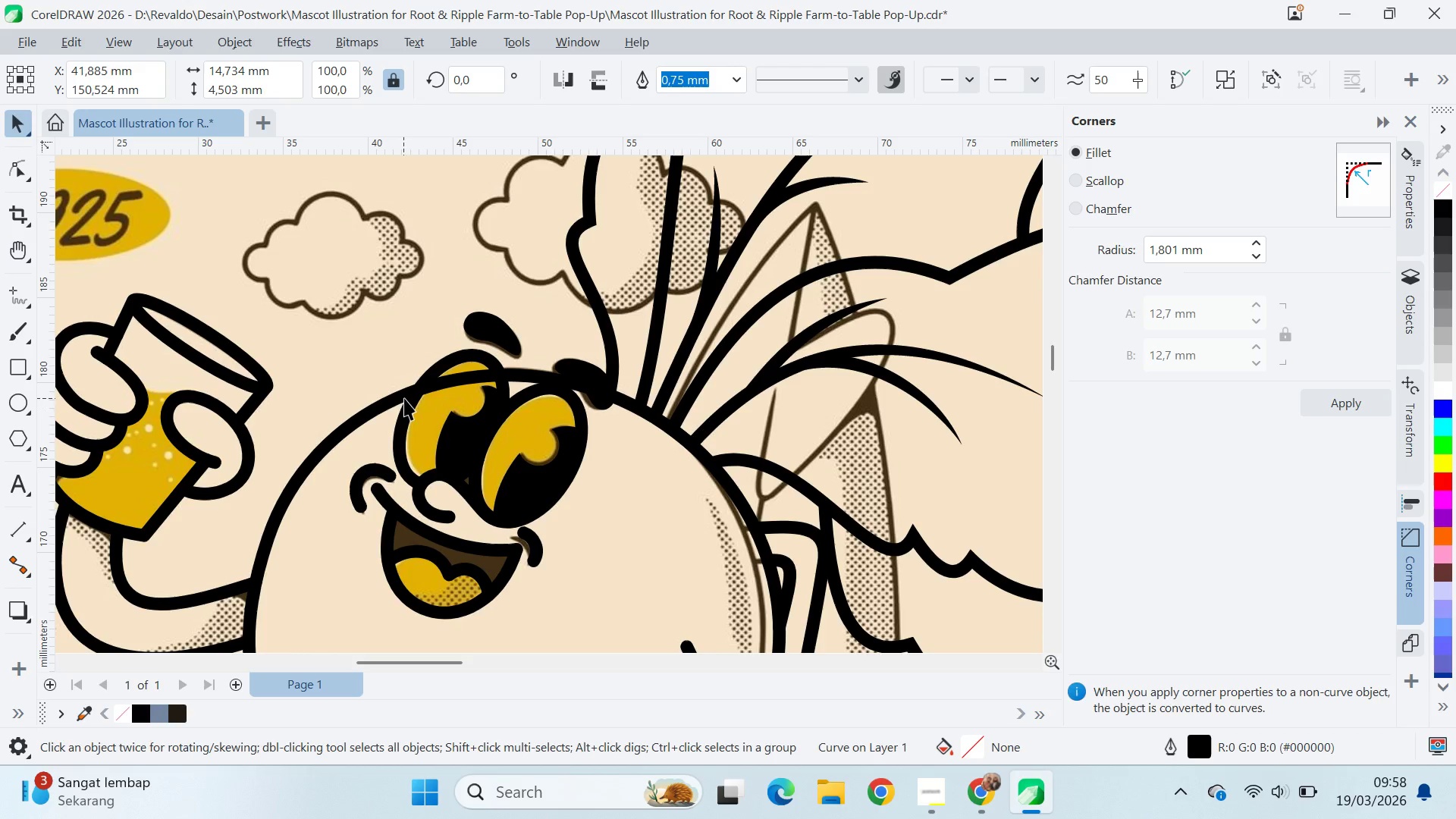 
left_click([394, 395])
 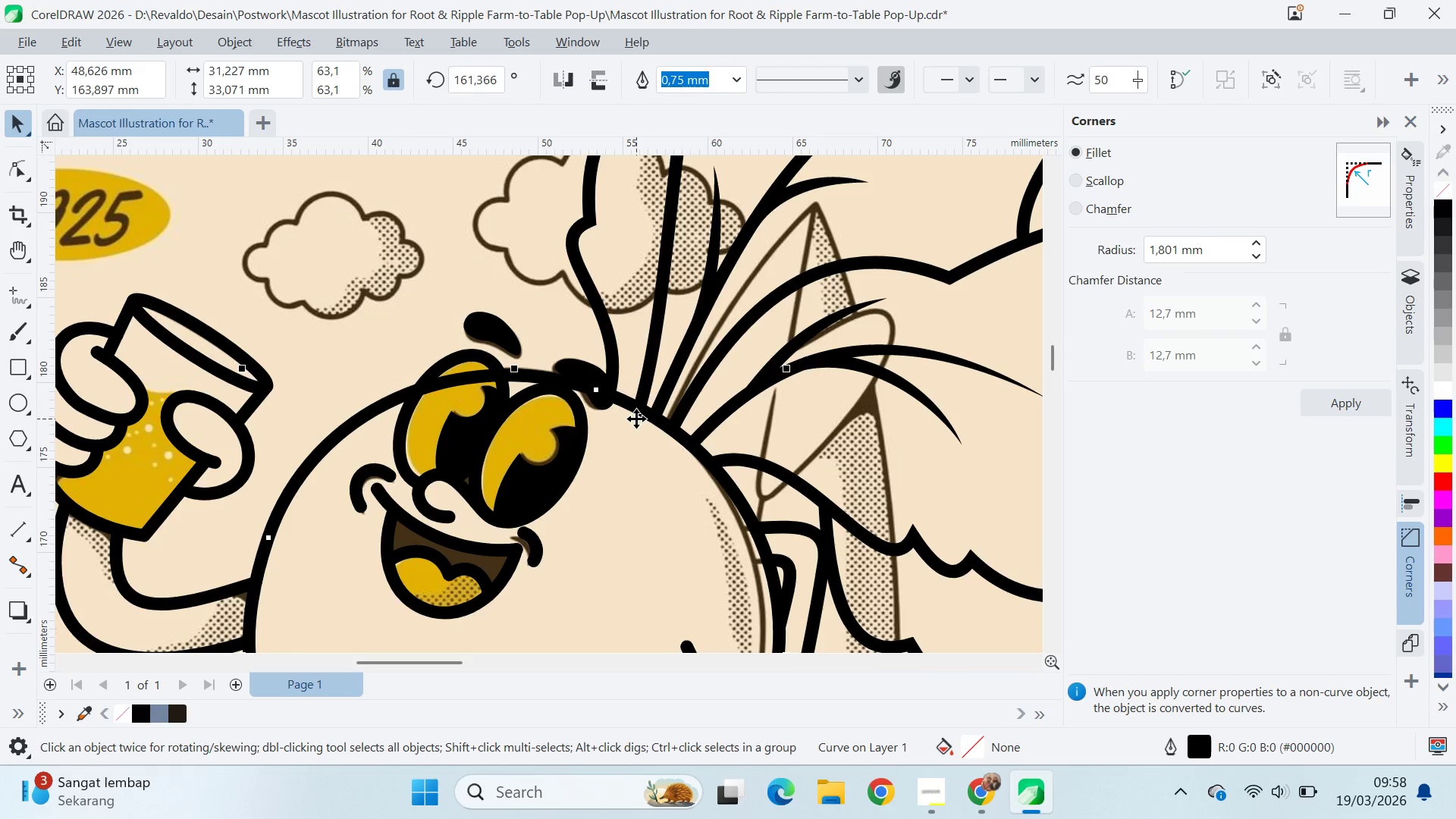 
key(A)
 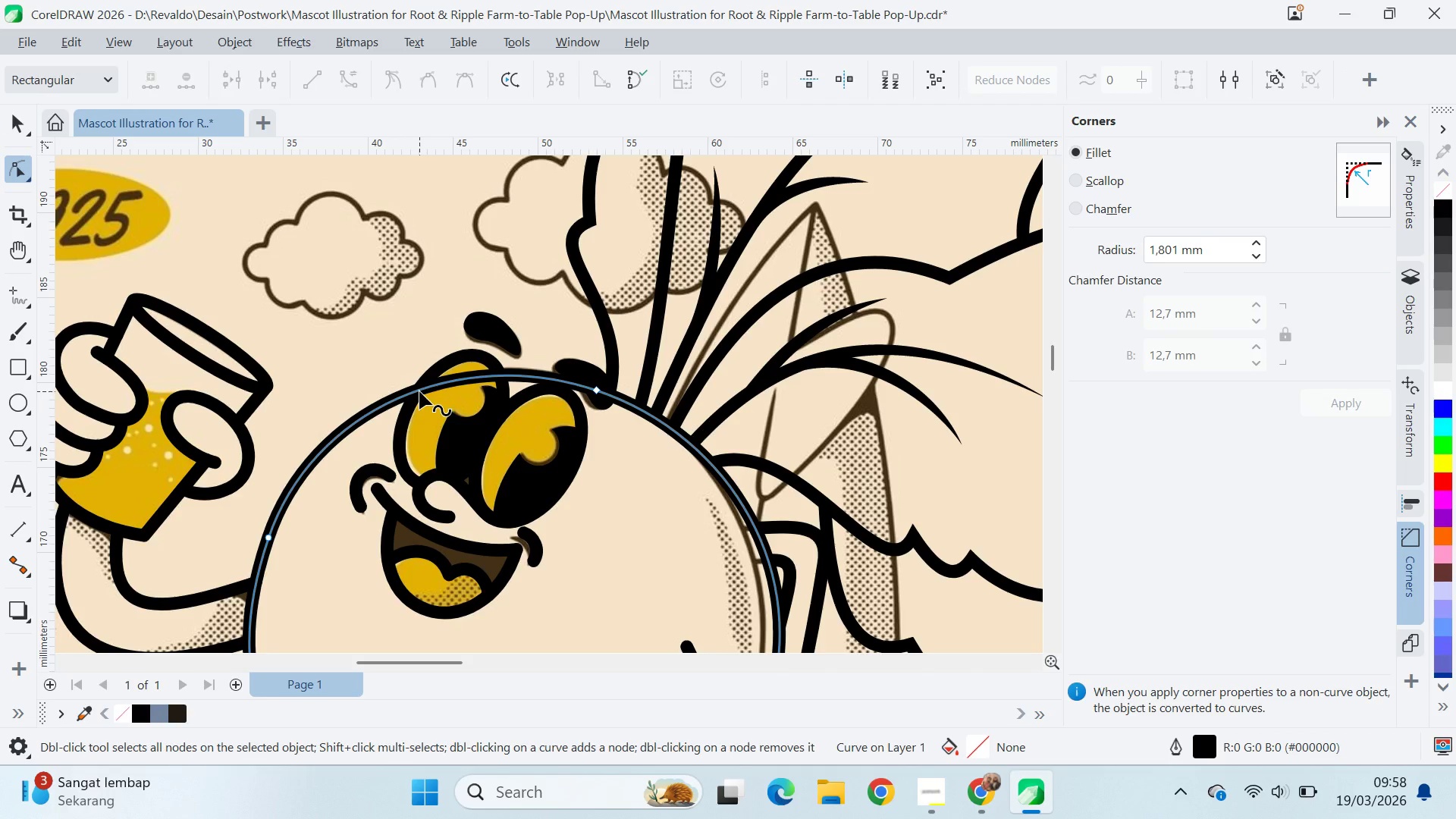 
double_click([419, 390])
 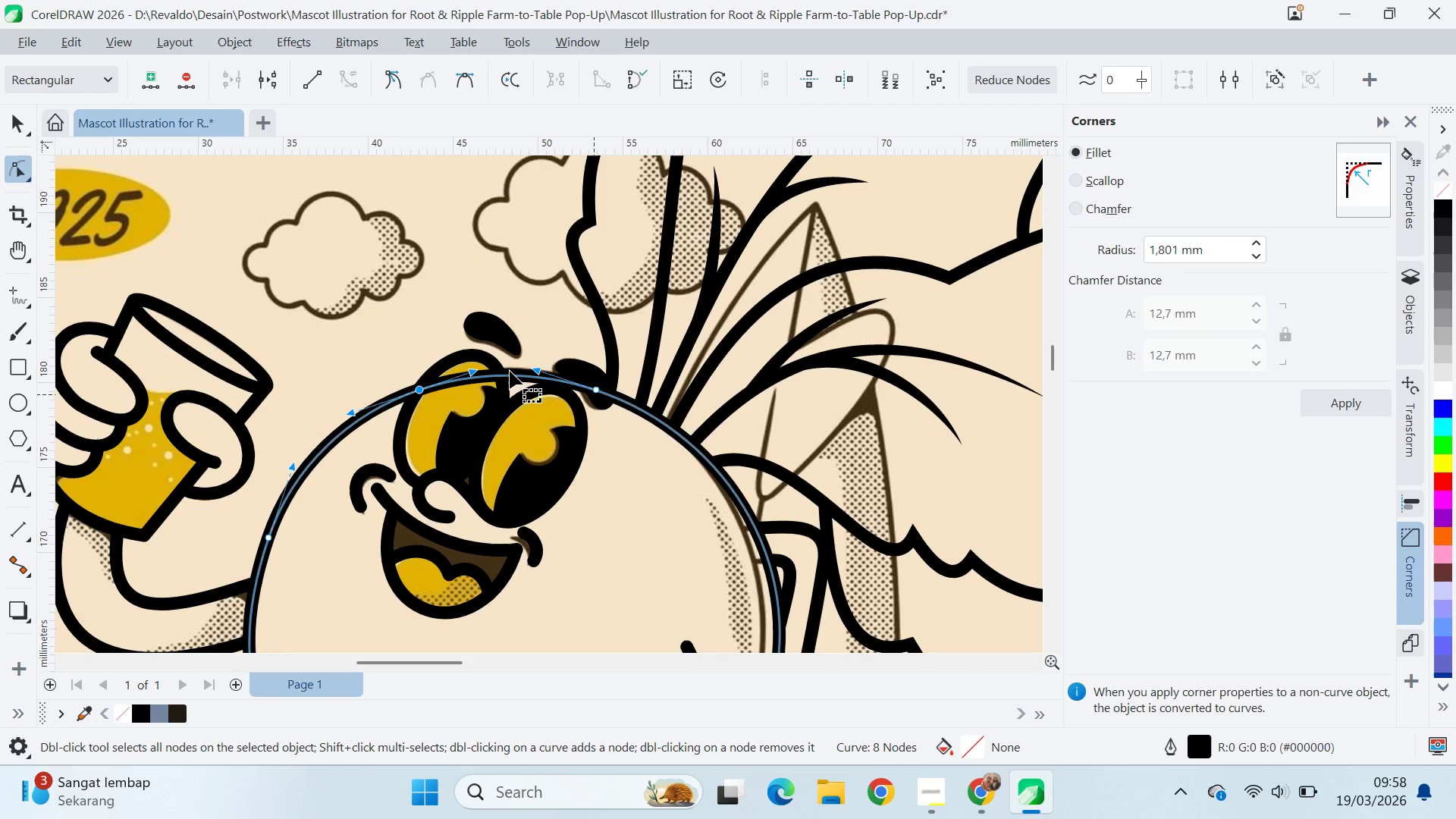 
double_click([501, 375])
 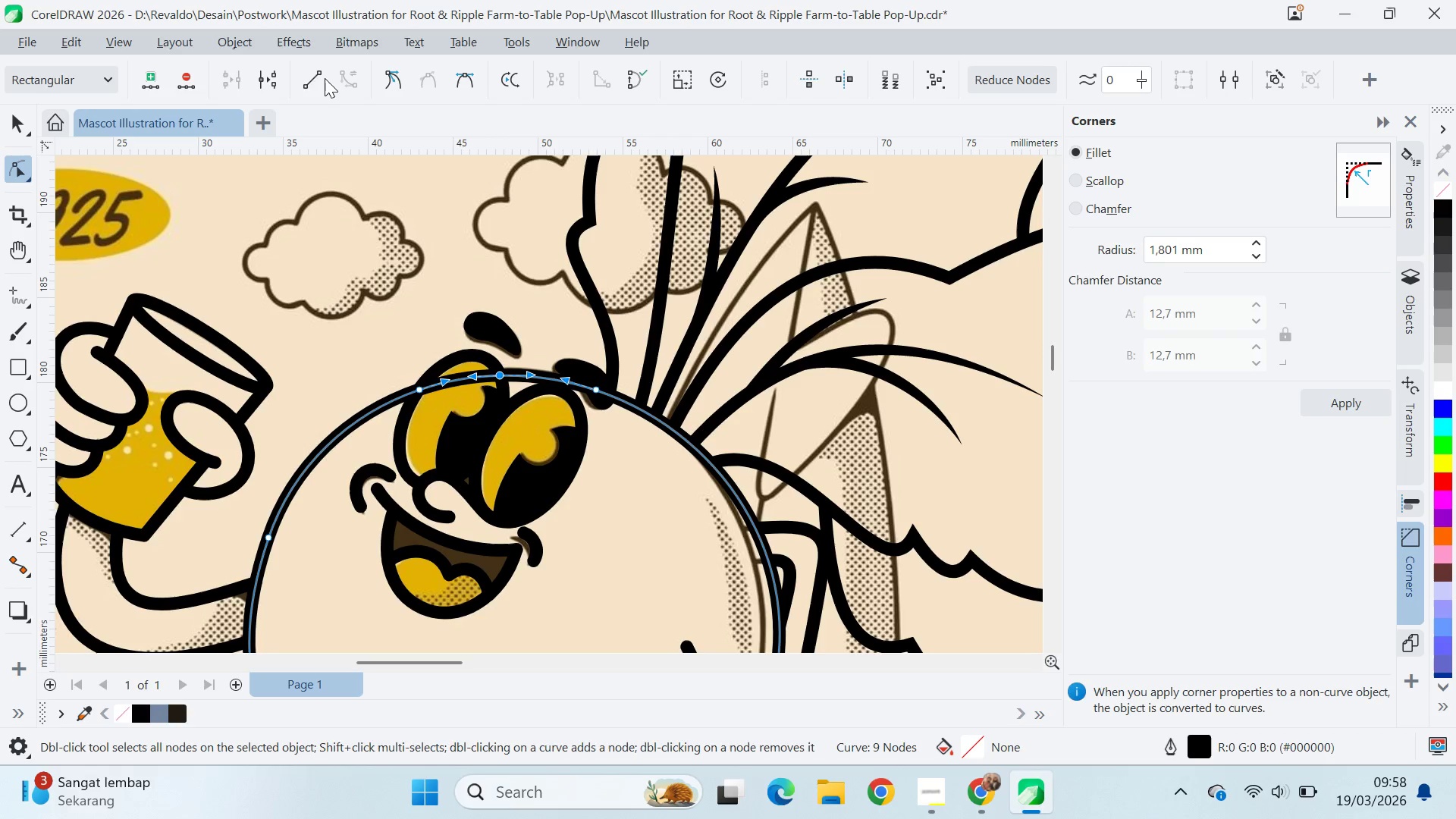 
left_click([274, 73])
 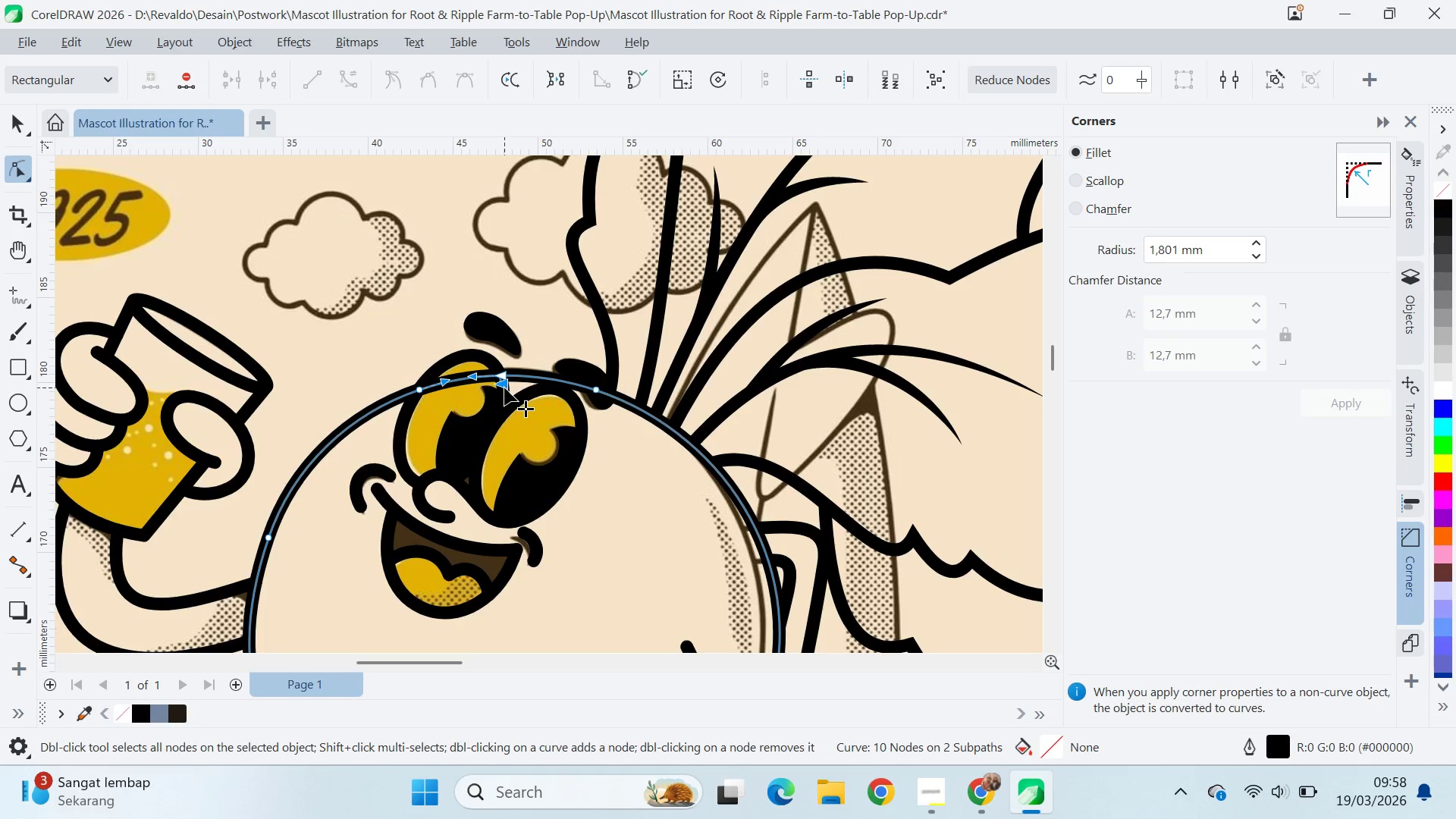 
double_click([504, 388])
 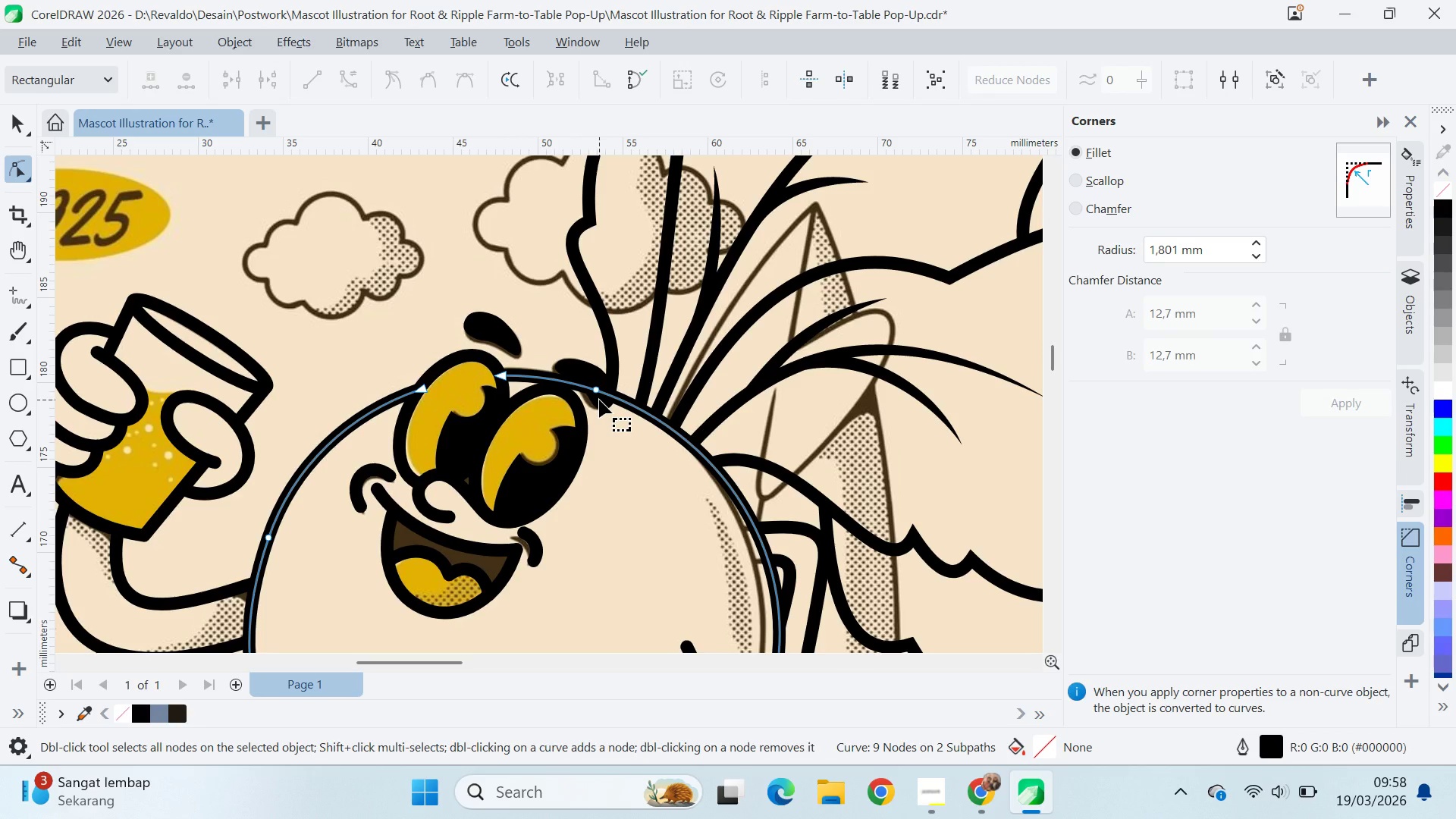 
key(Q)
 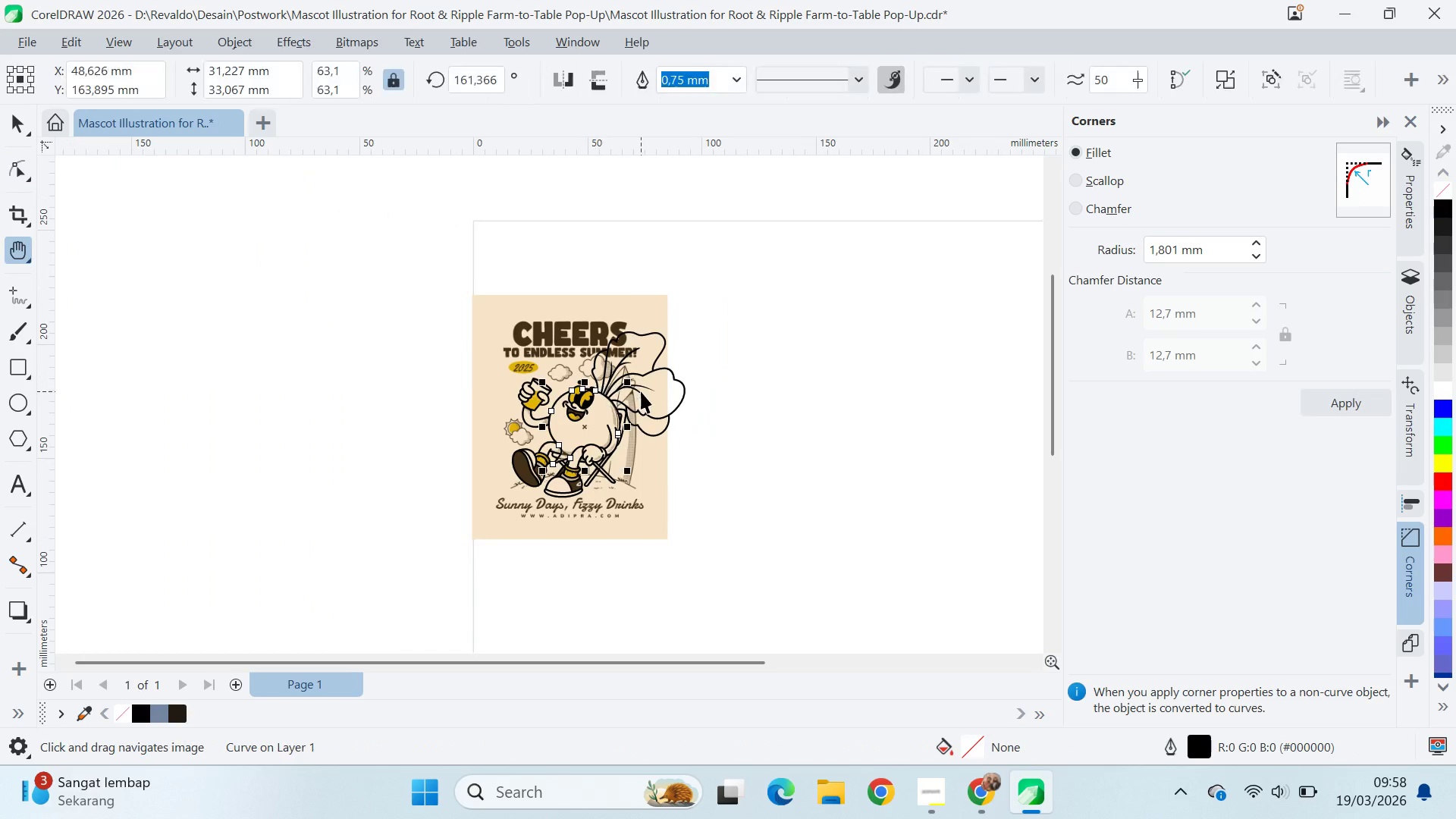 
key(V)
 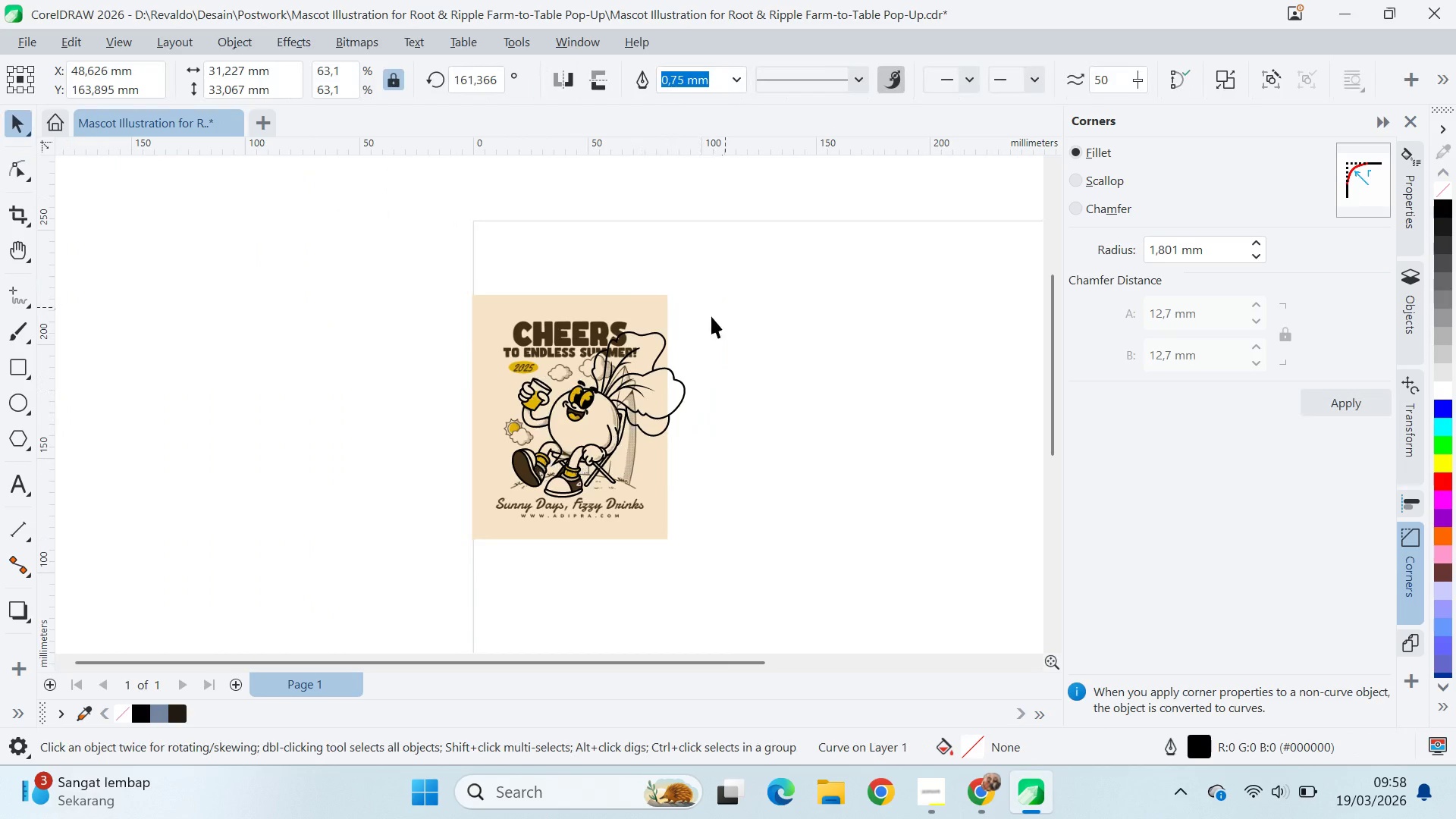 
scroll: coordinate [595, 391], scroll_direction: down, amount: 15.0
 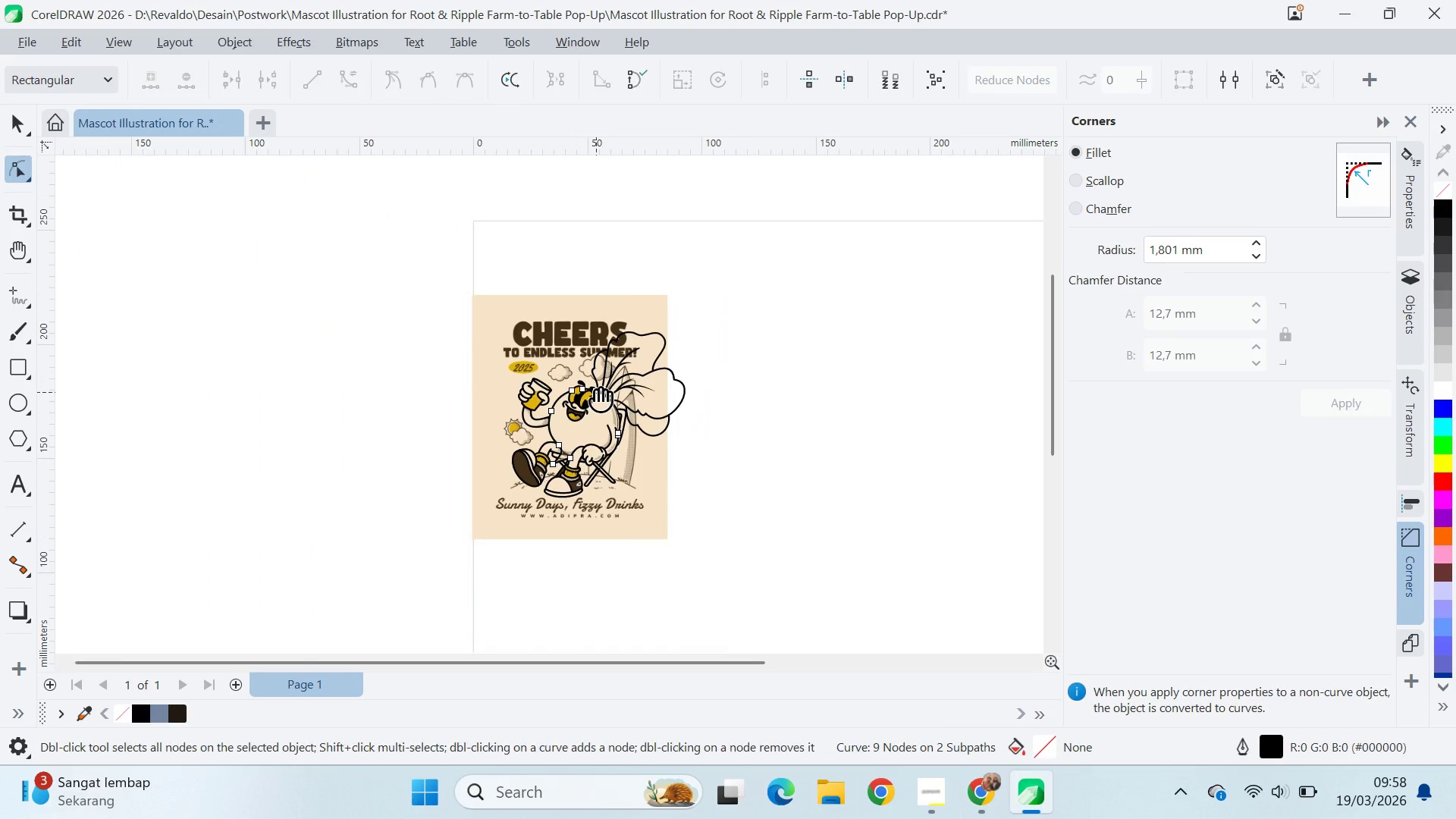 
left_click_drag(start_coordinate=[725, 307], to_coordinate=[449, 554])
 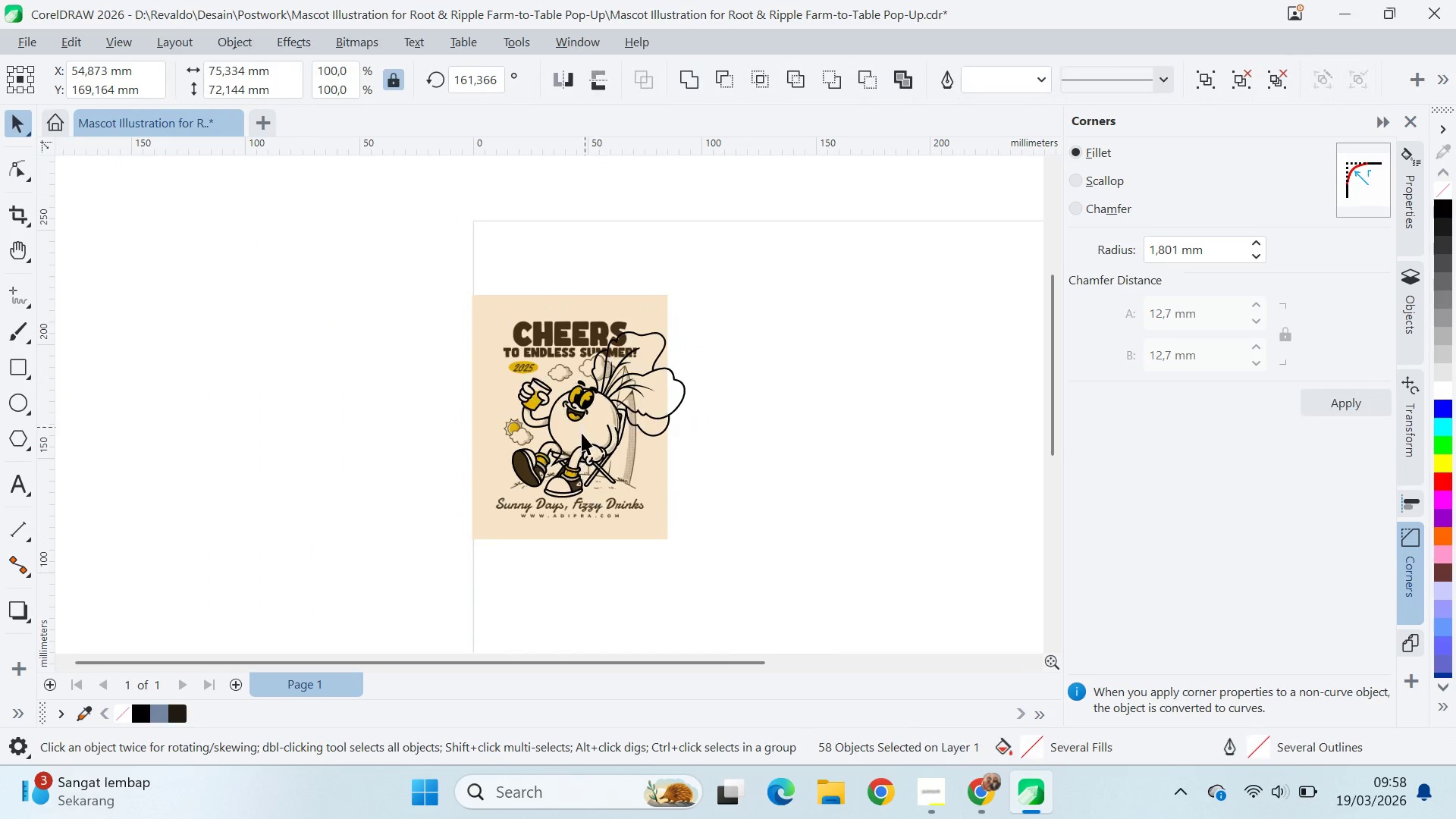 
left_click_drag(start_coordinate=[582, 433], to_coordinate=[802, 433])
 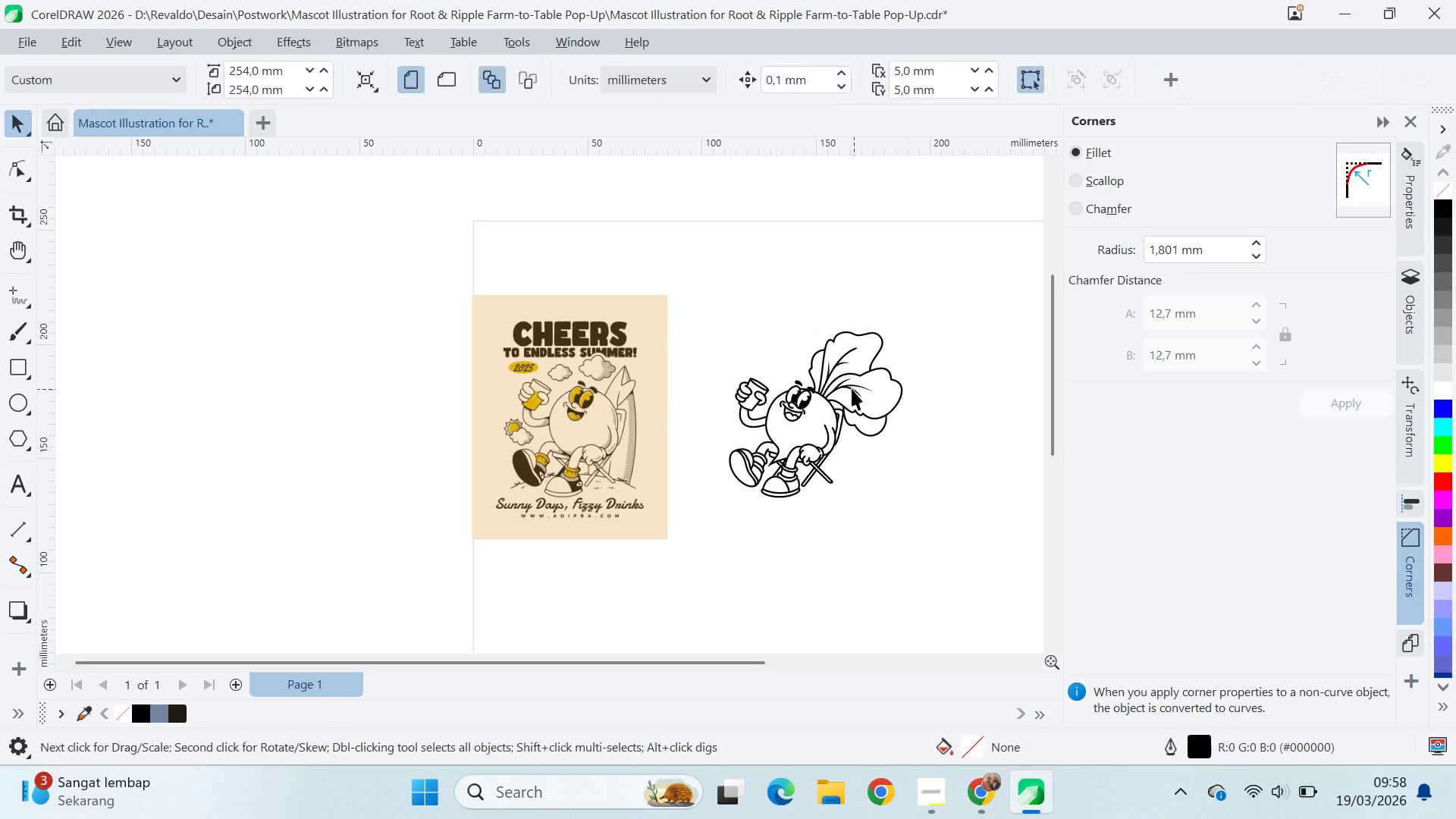 
hold_key(key=ShiftLeft, duration=0.8)
 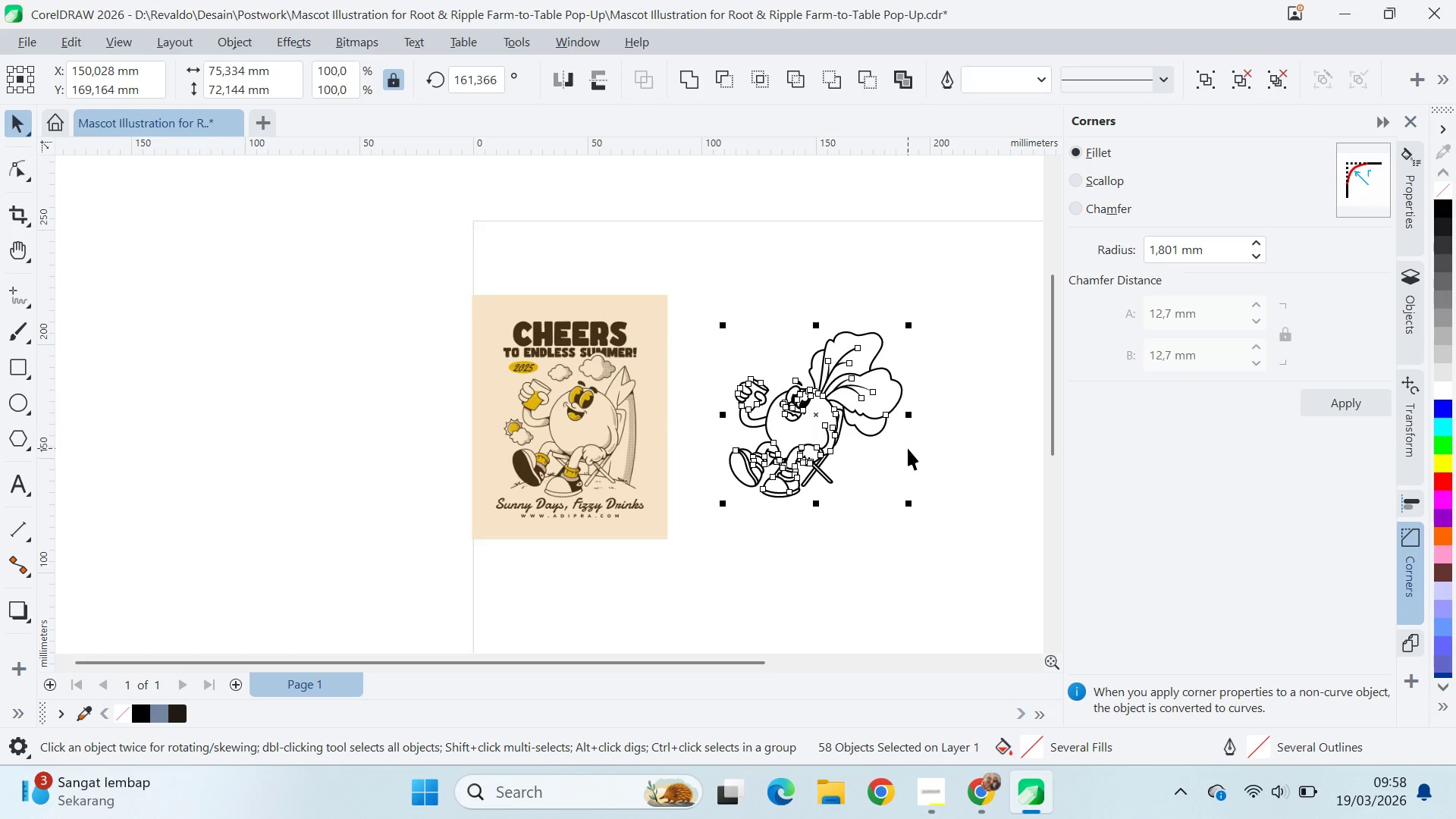 
left_click([908, 448])
 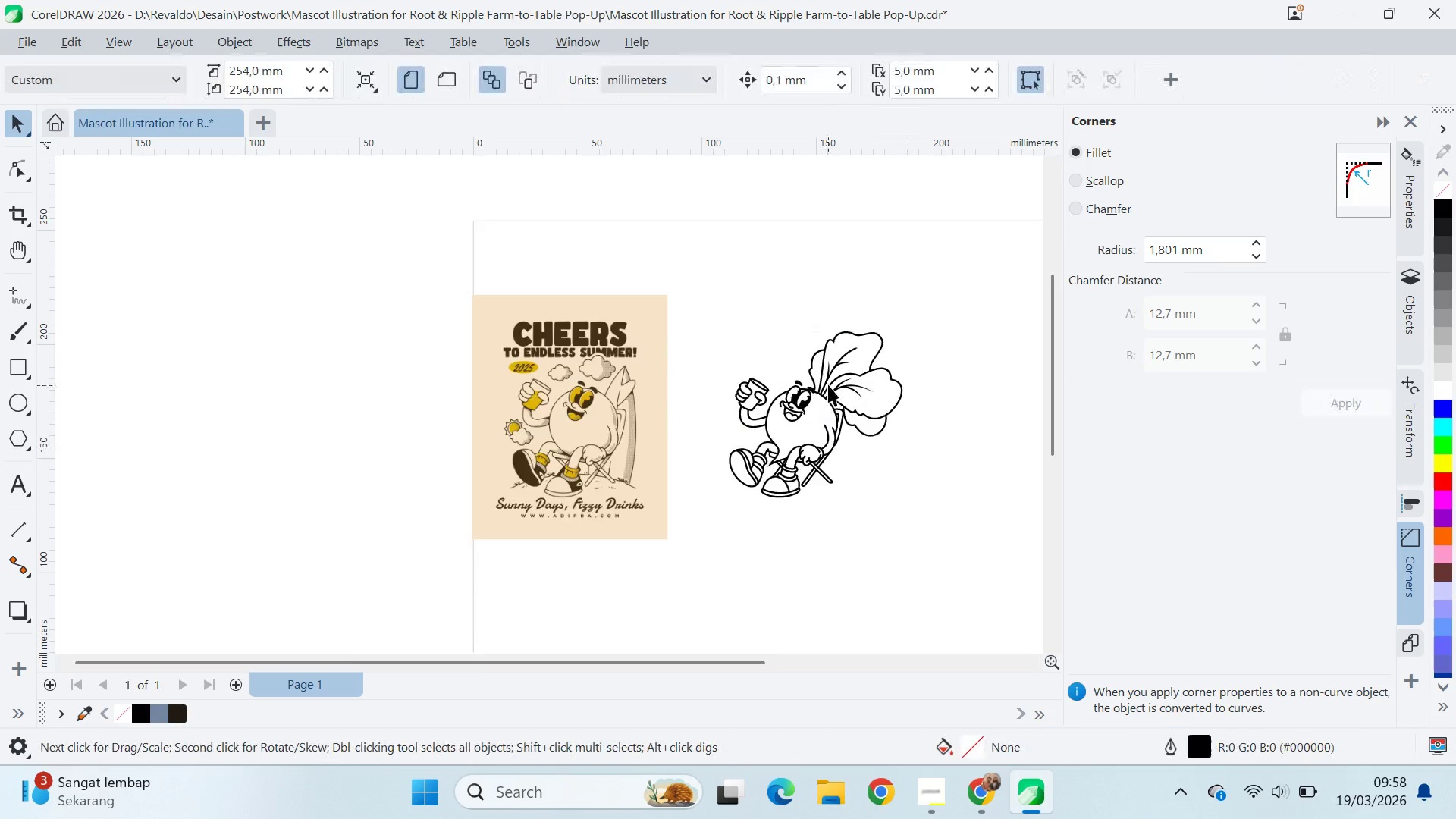 
scroll: coordinate [793, 409], scroll_direction: up, amount: 21.0
 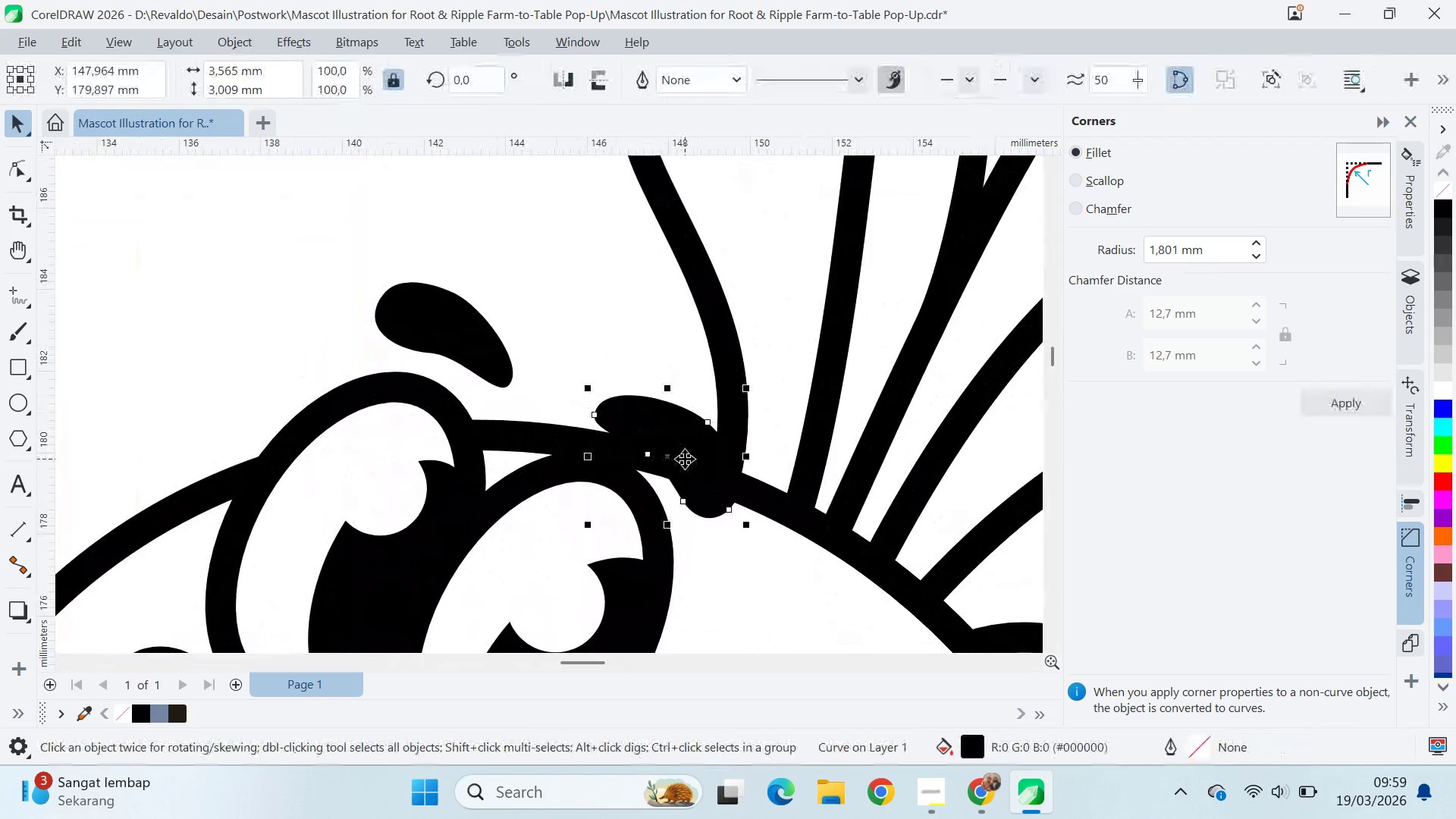 
left_click([659, 381])
 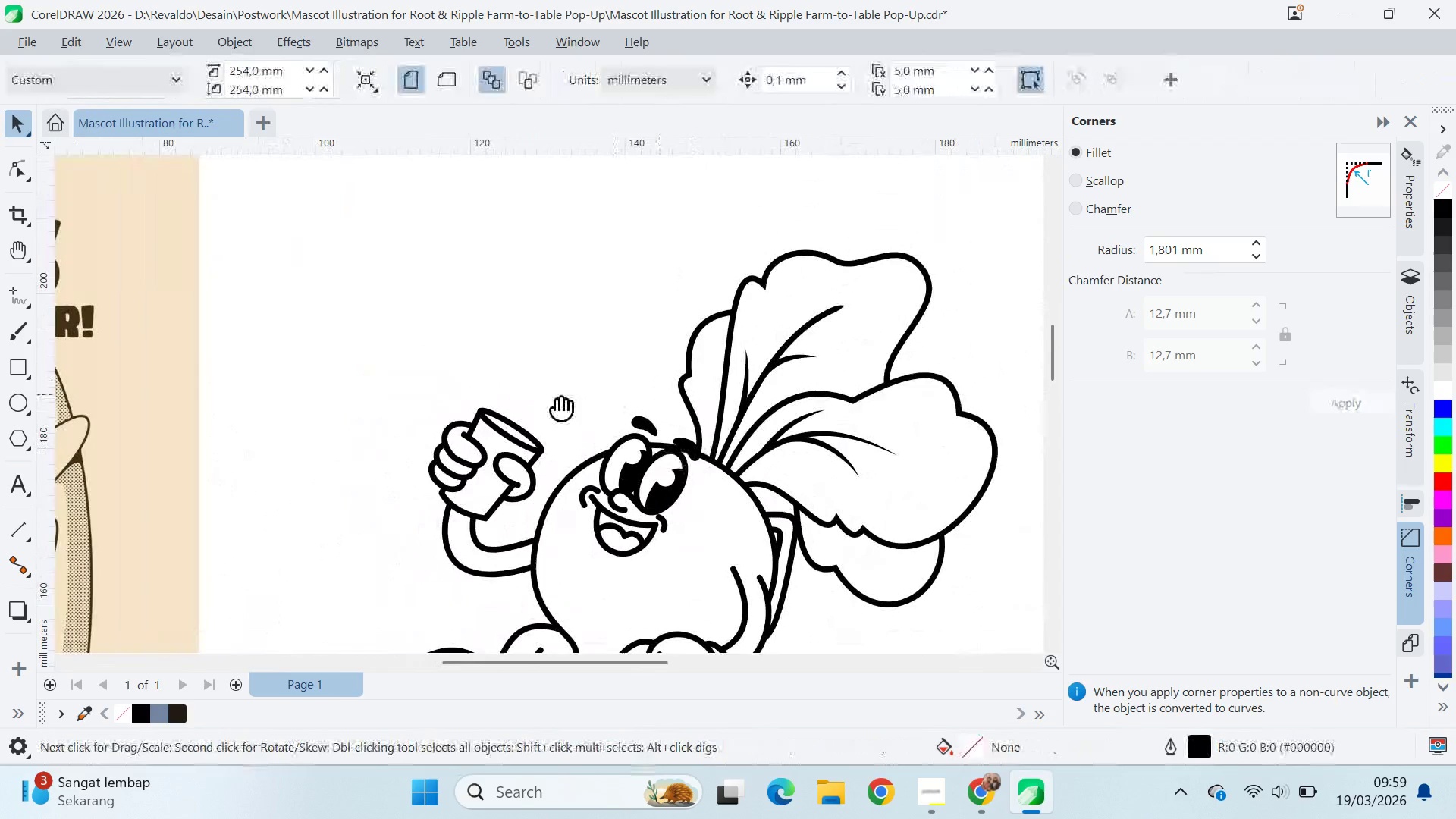 
scroll: coordinate [692, 447], scroll_direction: down, amount: 12.0
 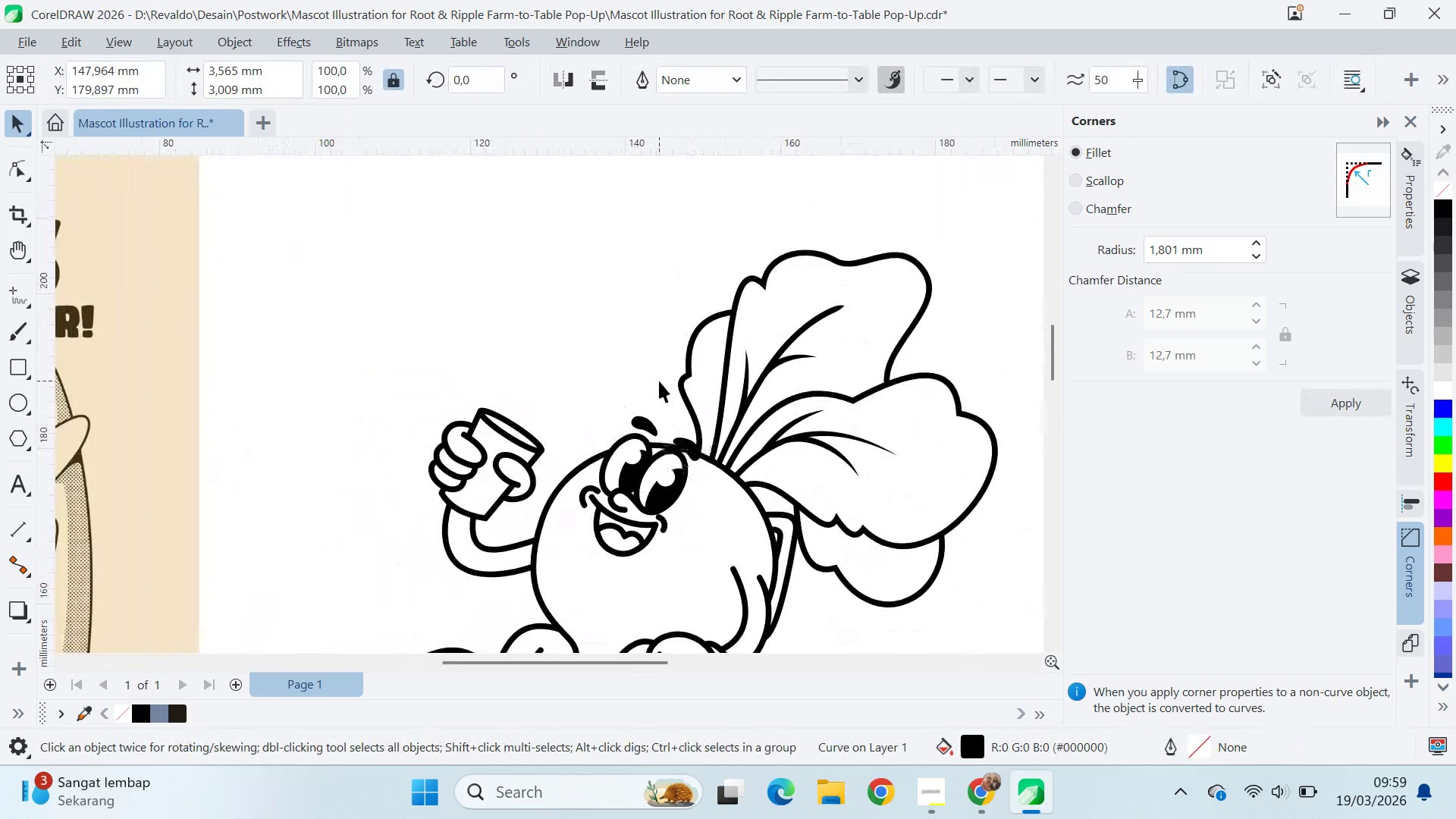 
key(Q)
 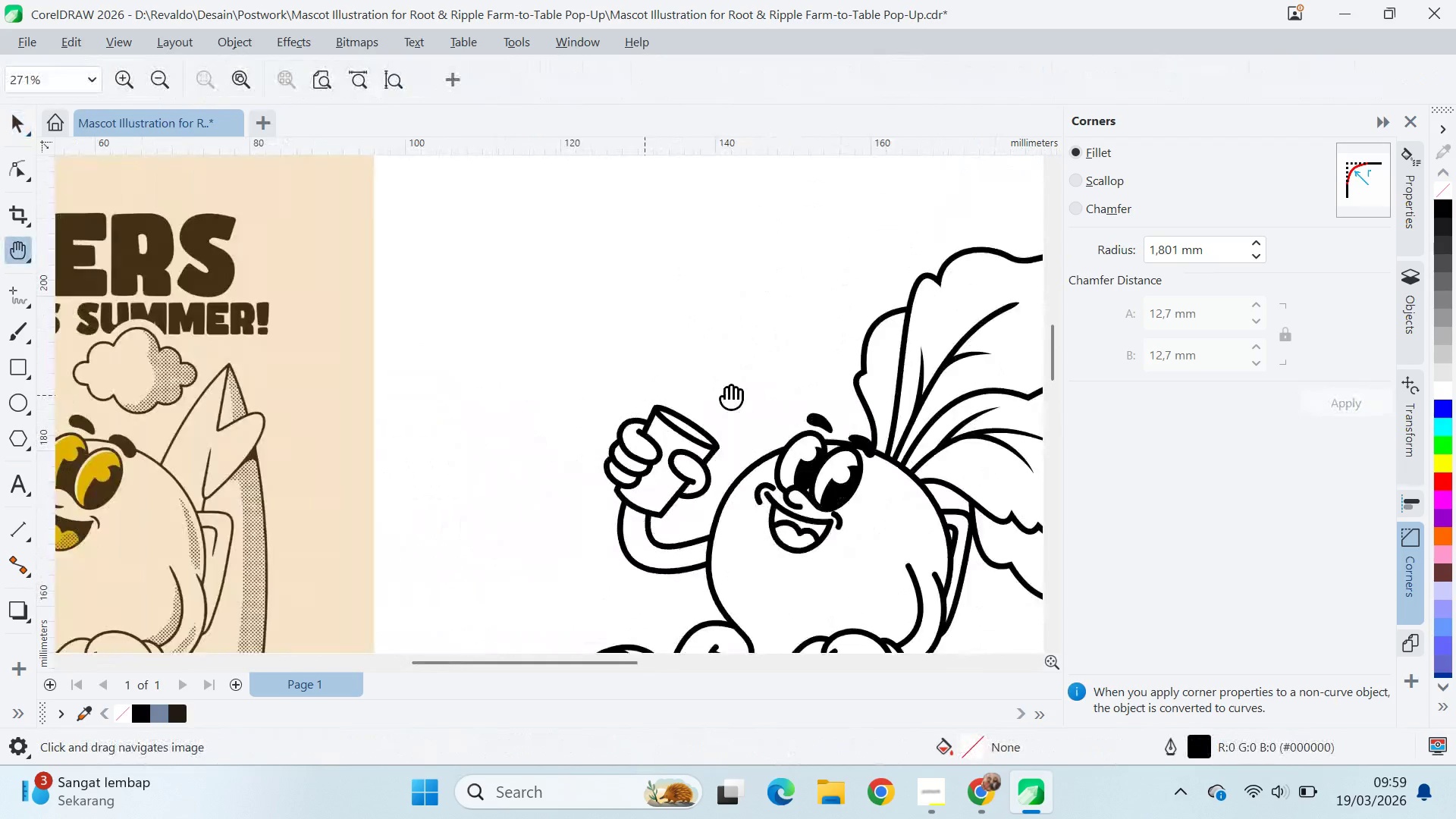 
left_click_drag(start_coordinate=[469, 398], to_coordinate=[882, 378])
 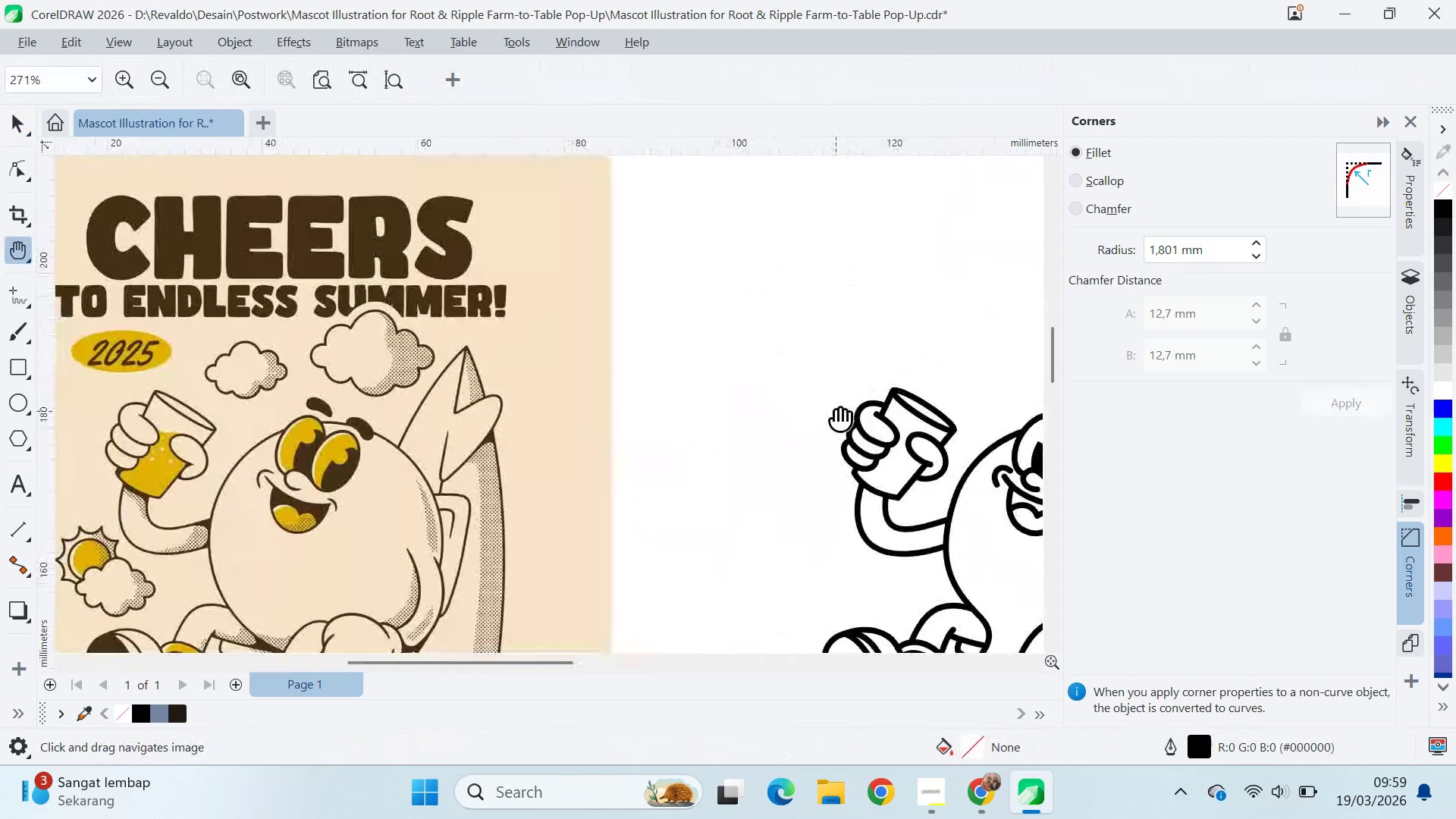 
left_click_drag(start_coordinate=[836, 411], to_coordinate=[588, 322])
 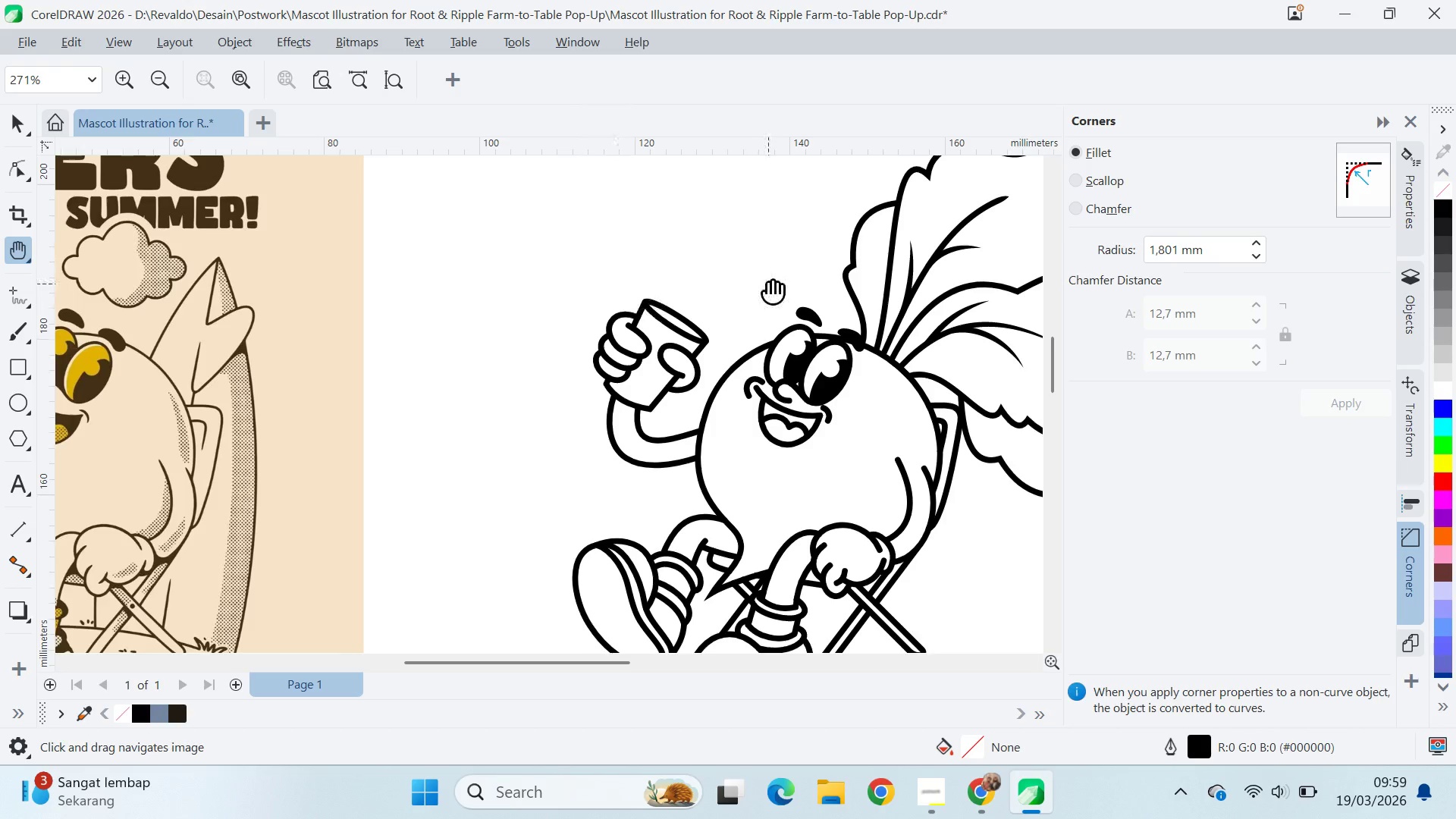 
left_click_drag(start_coordinate=[768, 284], to_coordinate=[598, 325])
 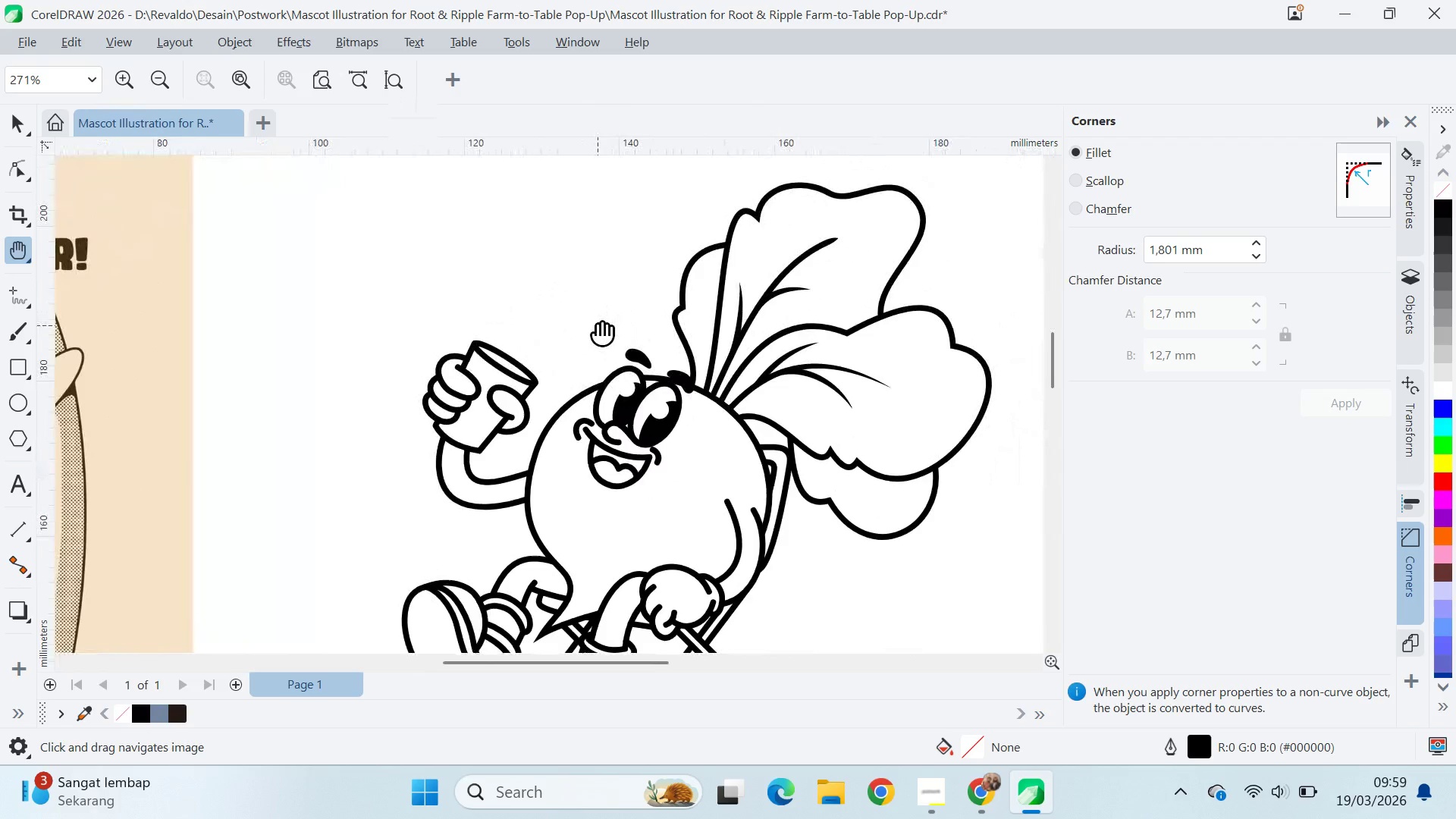 
left_click_drag(start_coordinate=[598, 326], to_coordinate=[563, 268])
 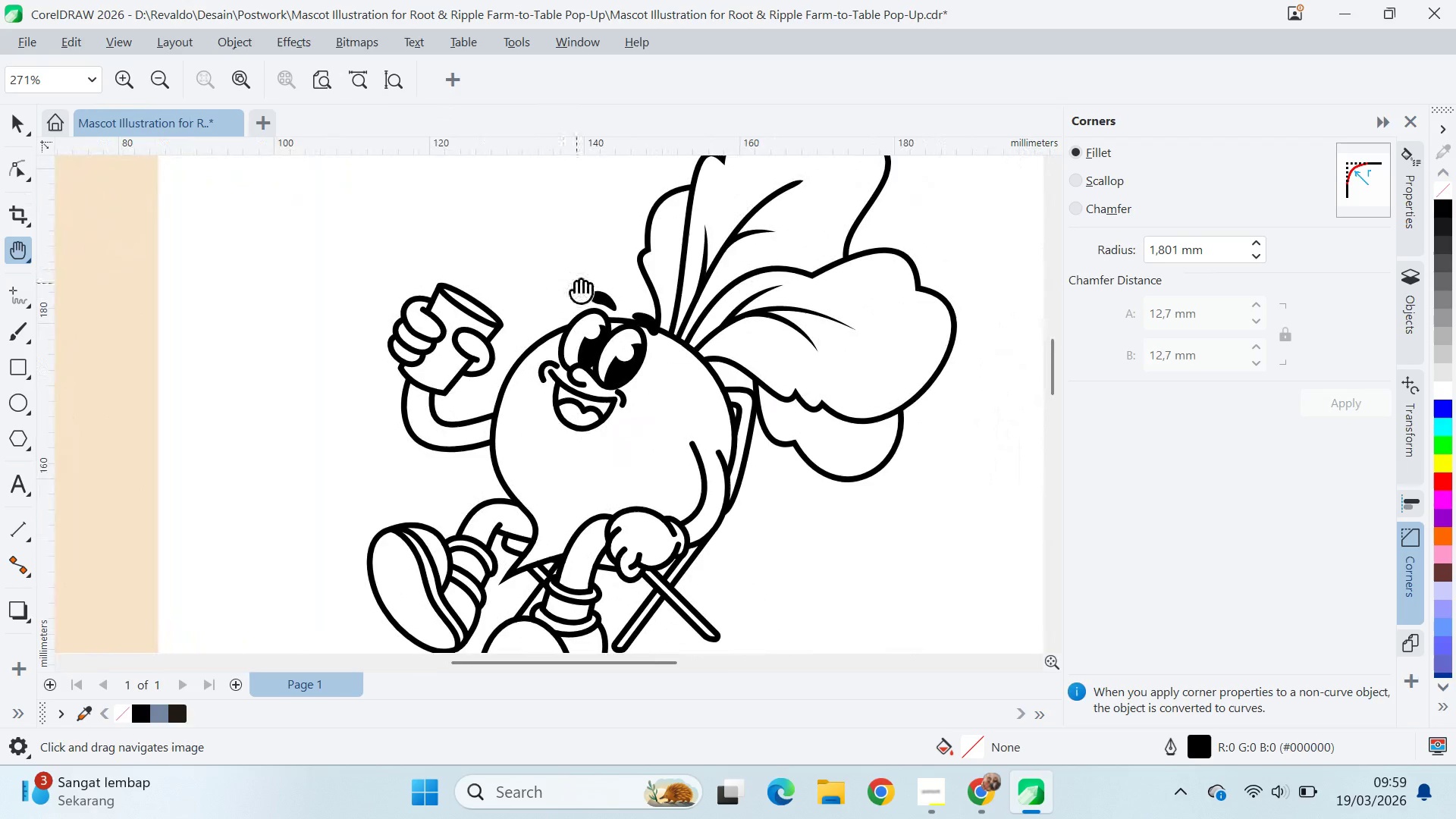 
scroll: coordinate [576, 287], scroll_direction: down, amount: 3.0
 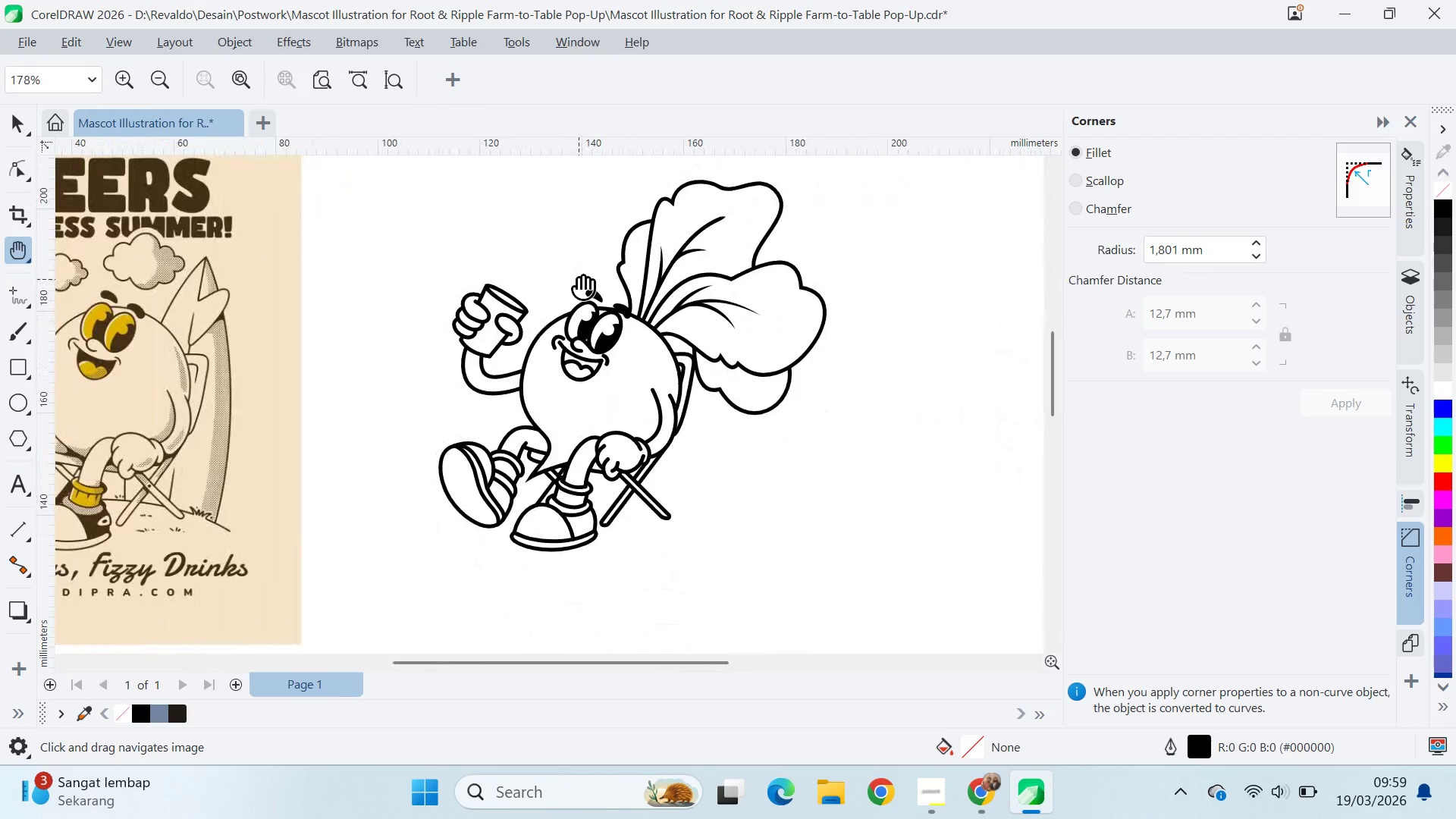 
key(Q)
 